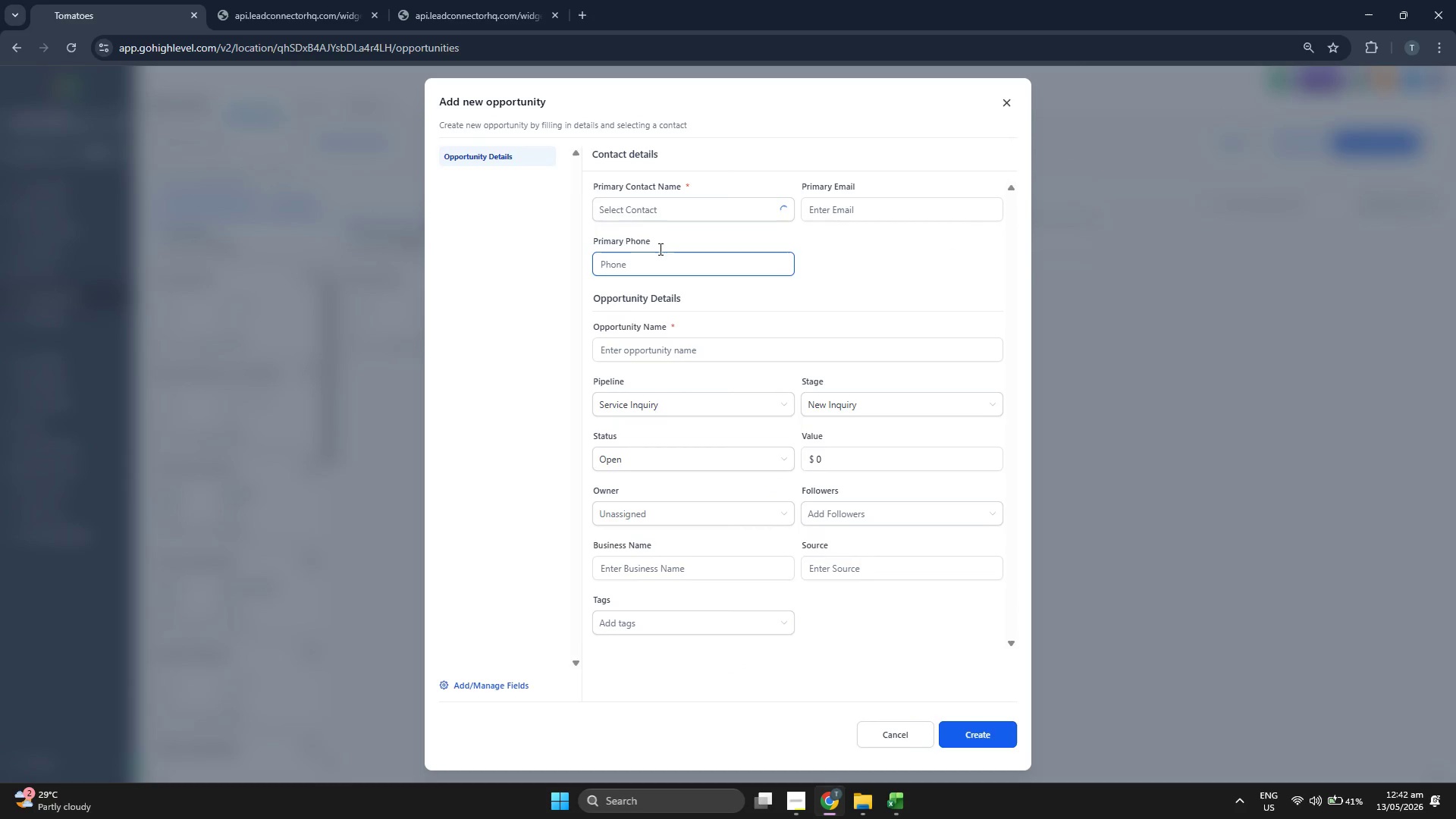 
left_click([668, 213])
 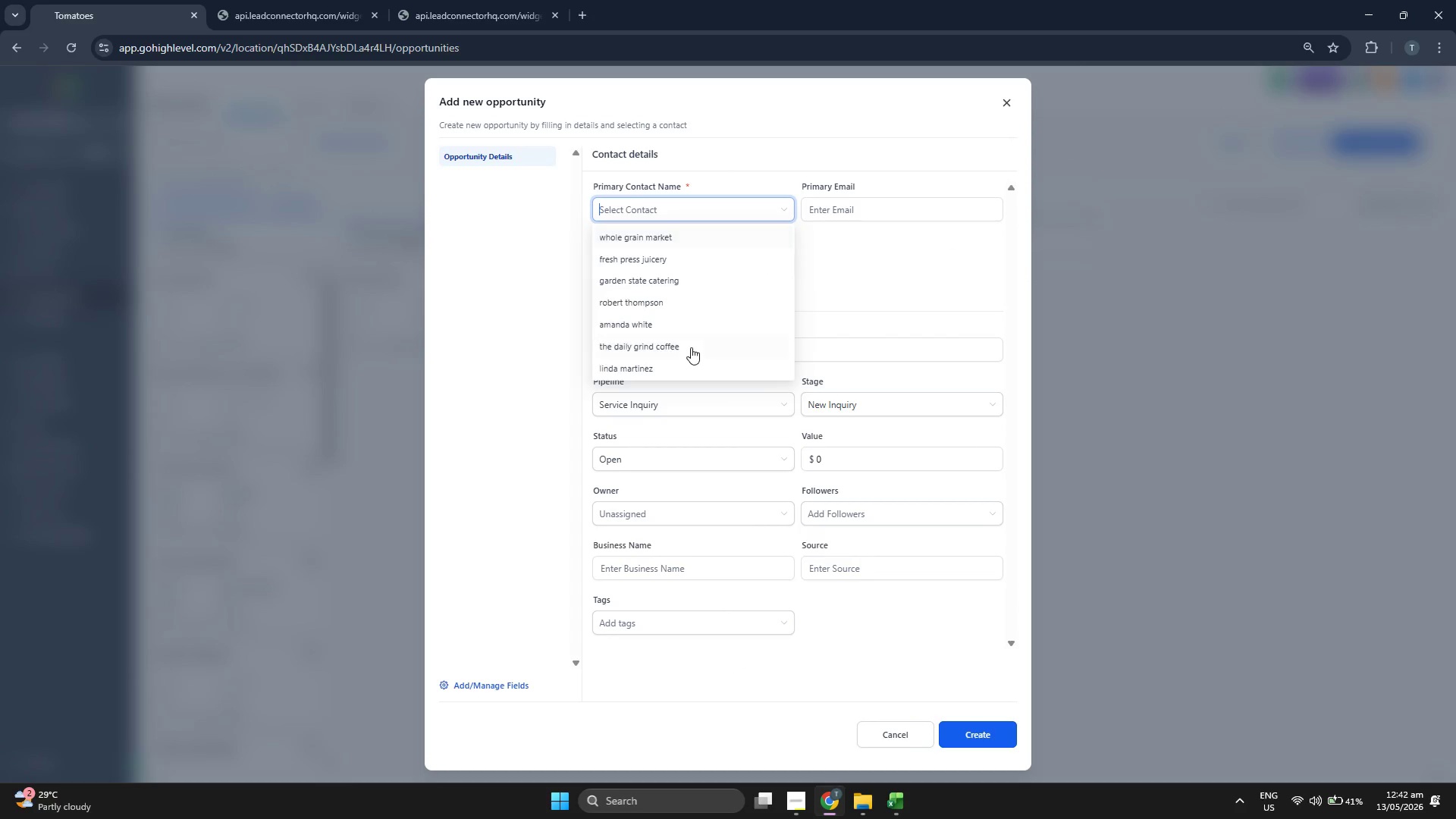 
scroll: coordinate [691, 347], scroll_direction: down, amount: 15.0
 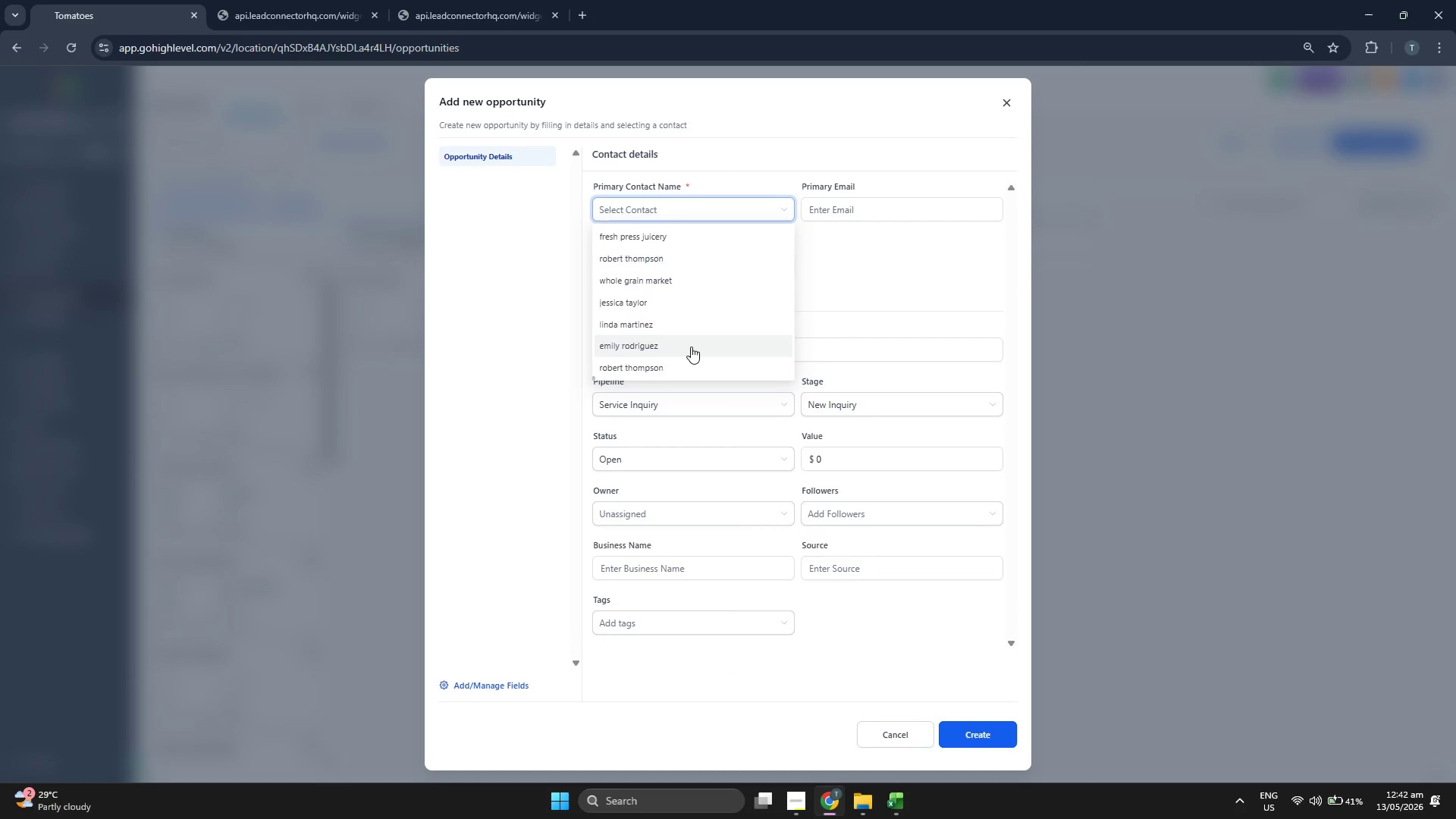 
scroll: coordinate [694, 297], scroll_direction: up, amount: 2.0
 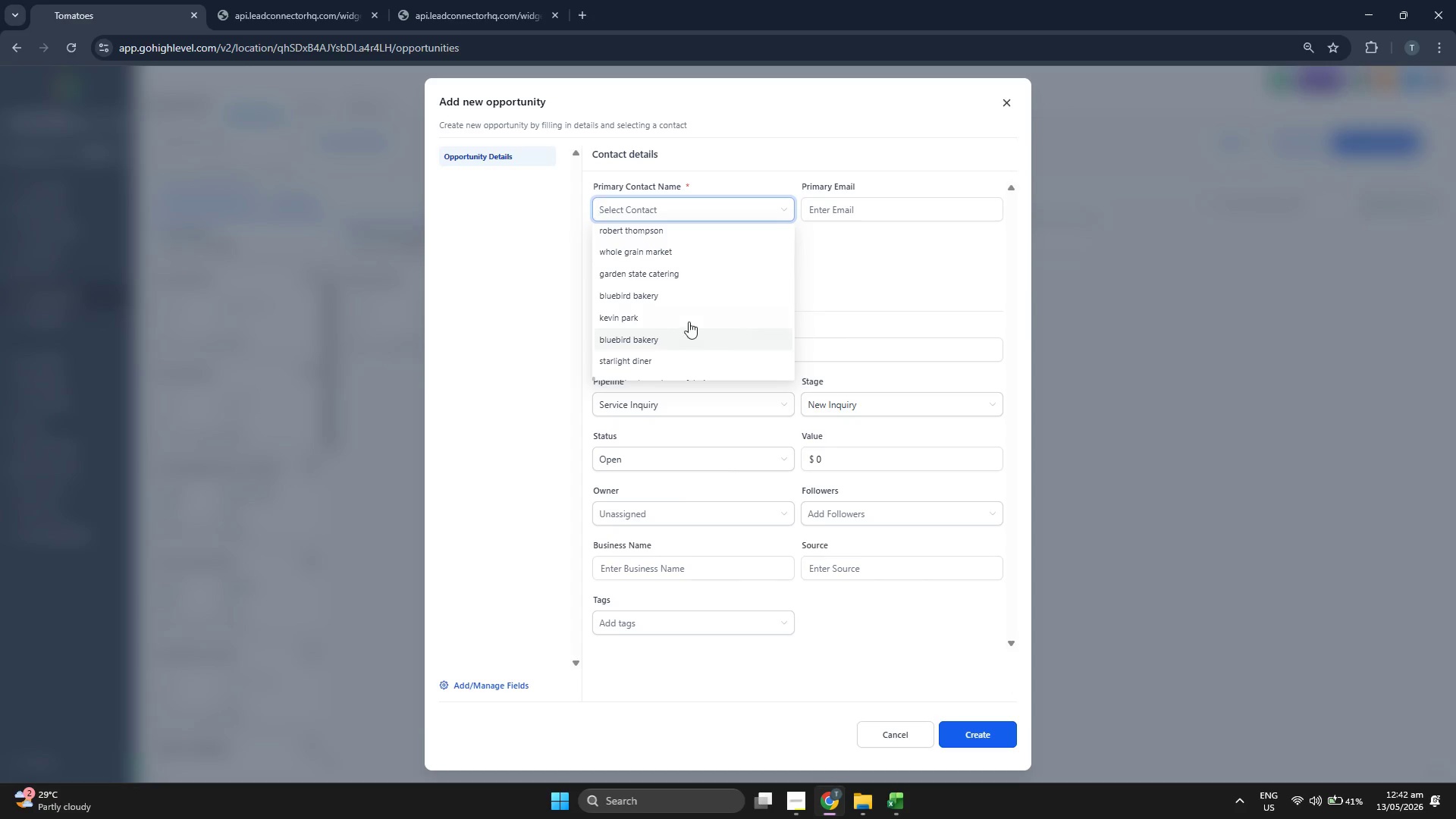 
left_click([689, 320])
 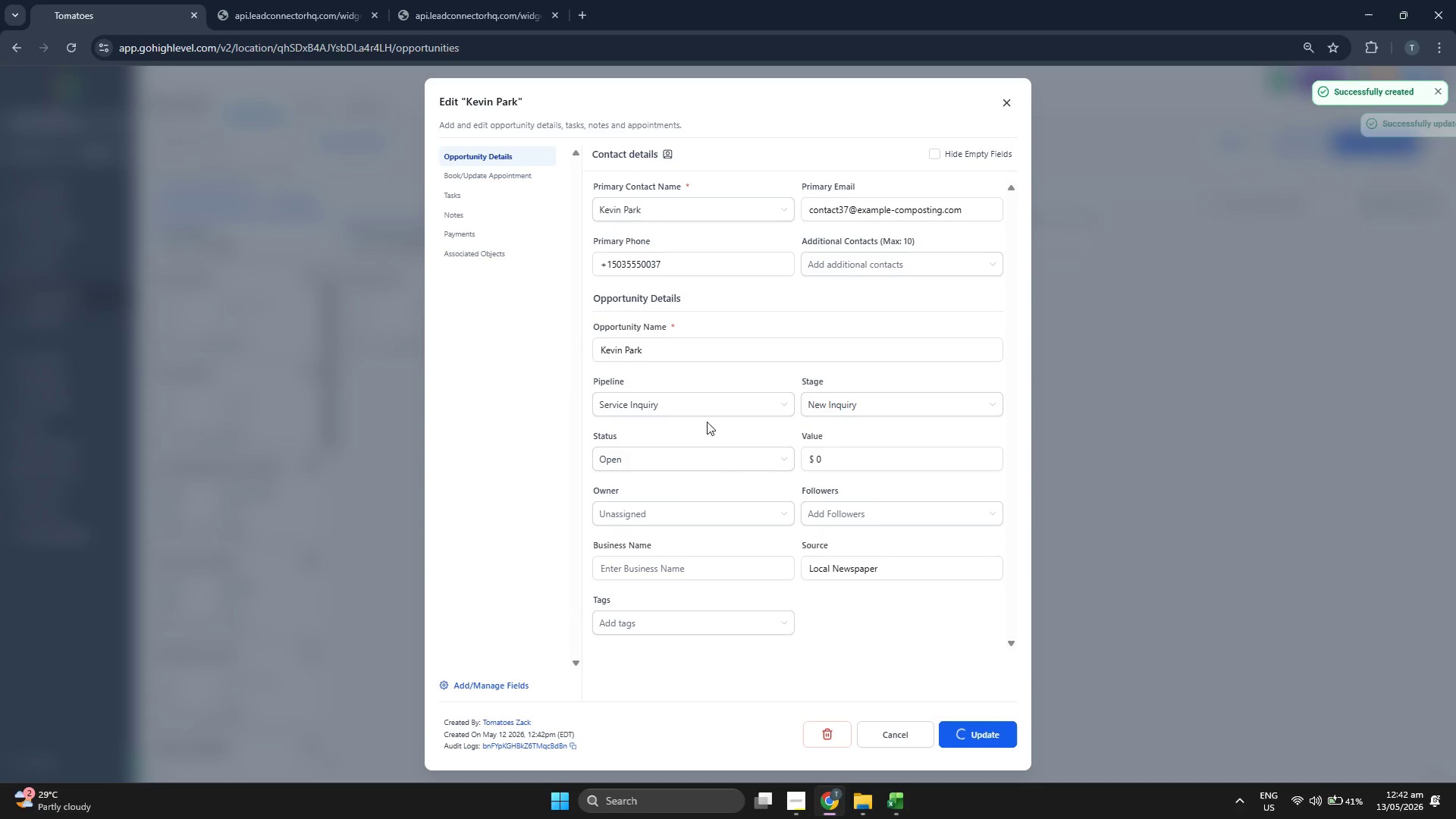 
wait(5.25)
 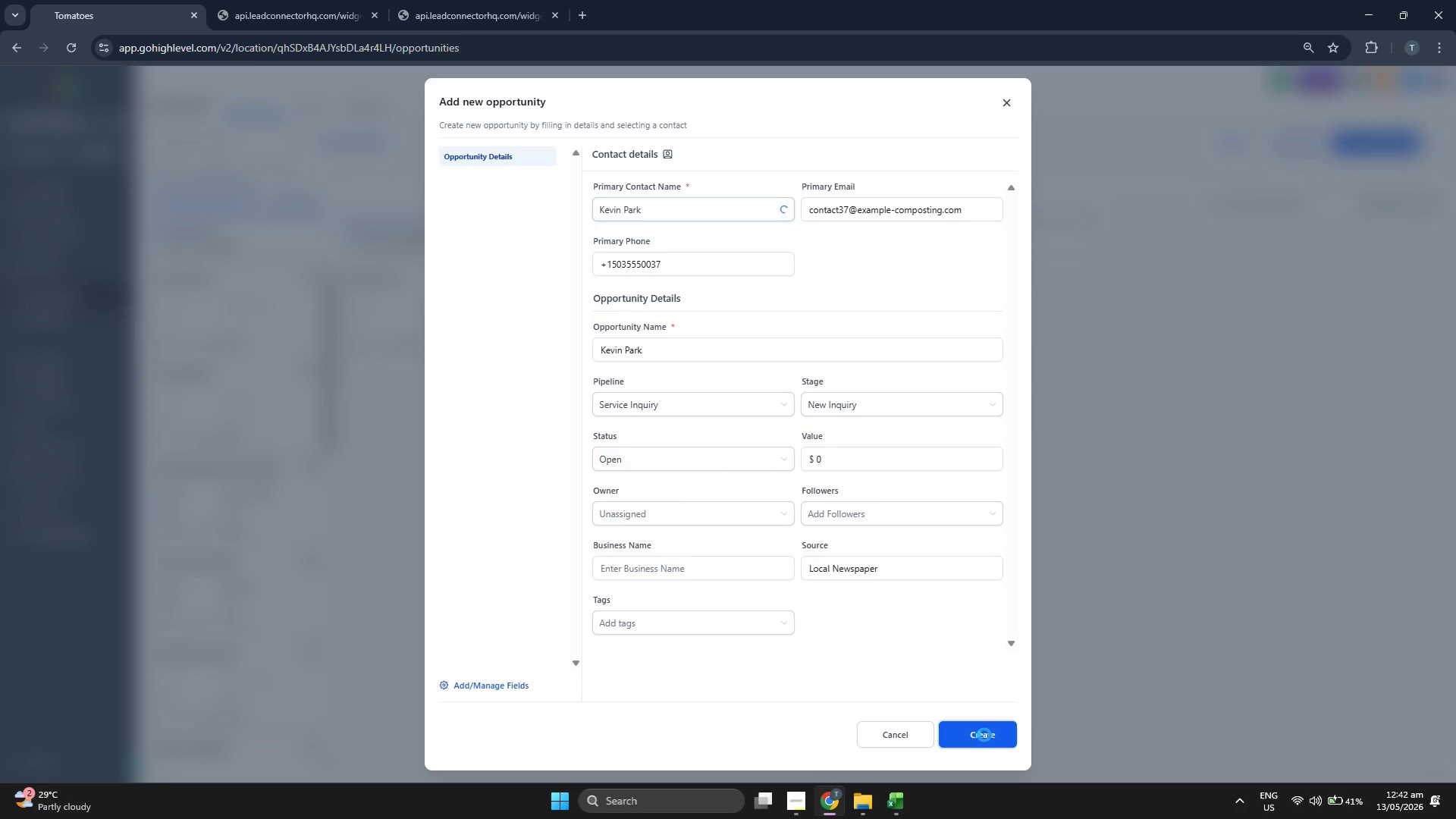 
left_click([1009, 102])
 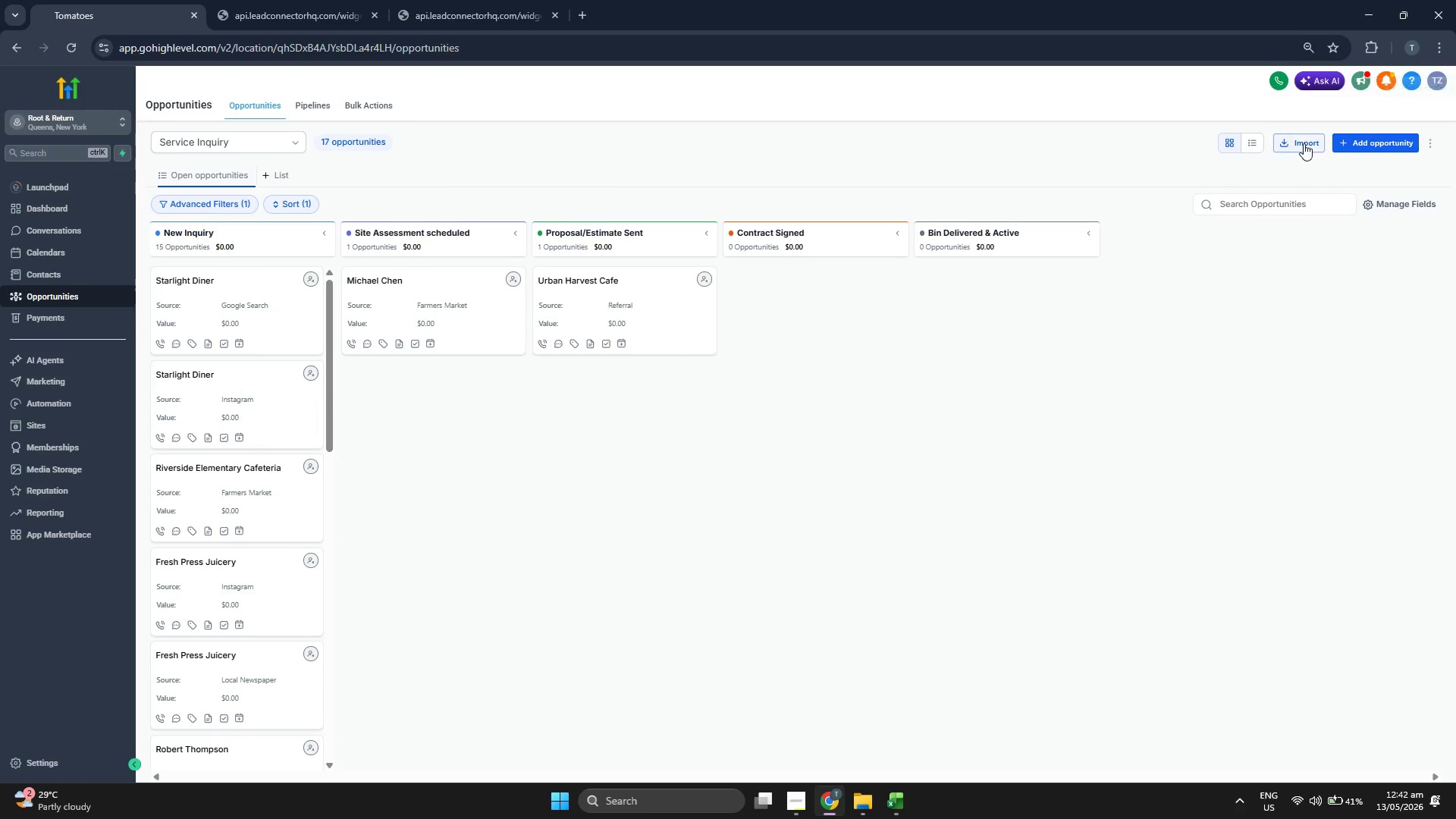 
left_click([1379, 149])
 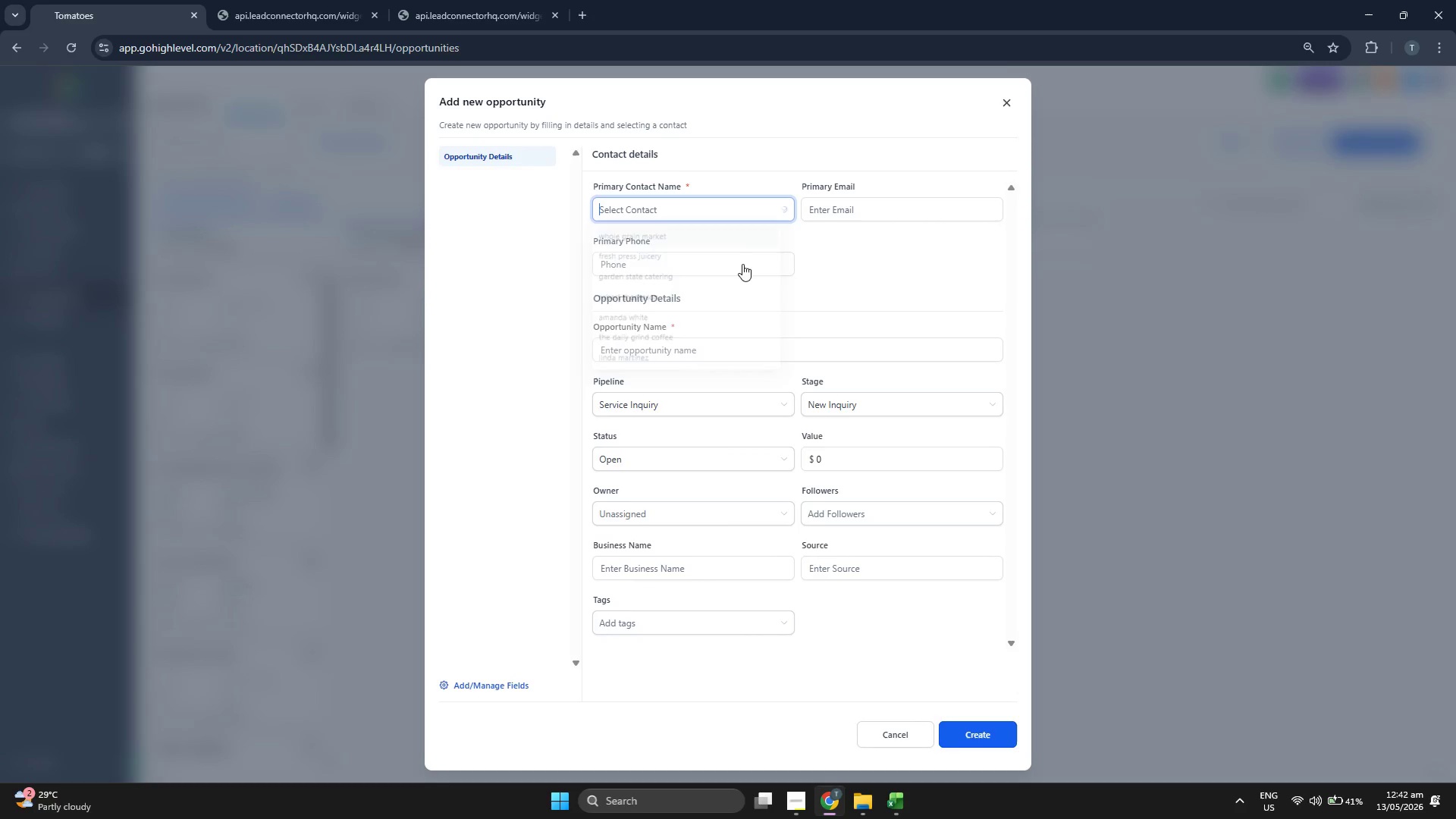 
scroll: coordinate [732, 323], scroll_direction: down, amount: 7.0
 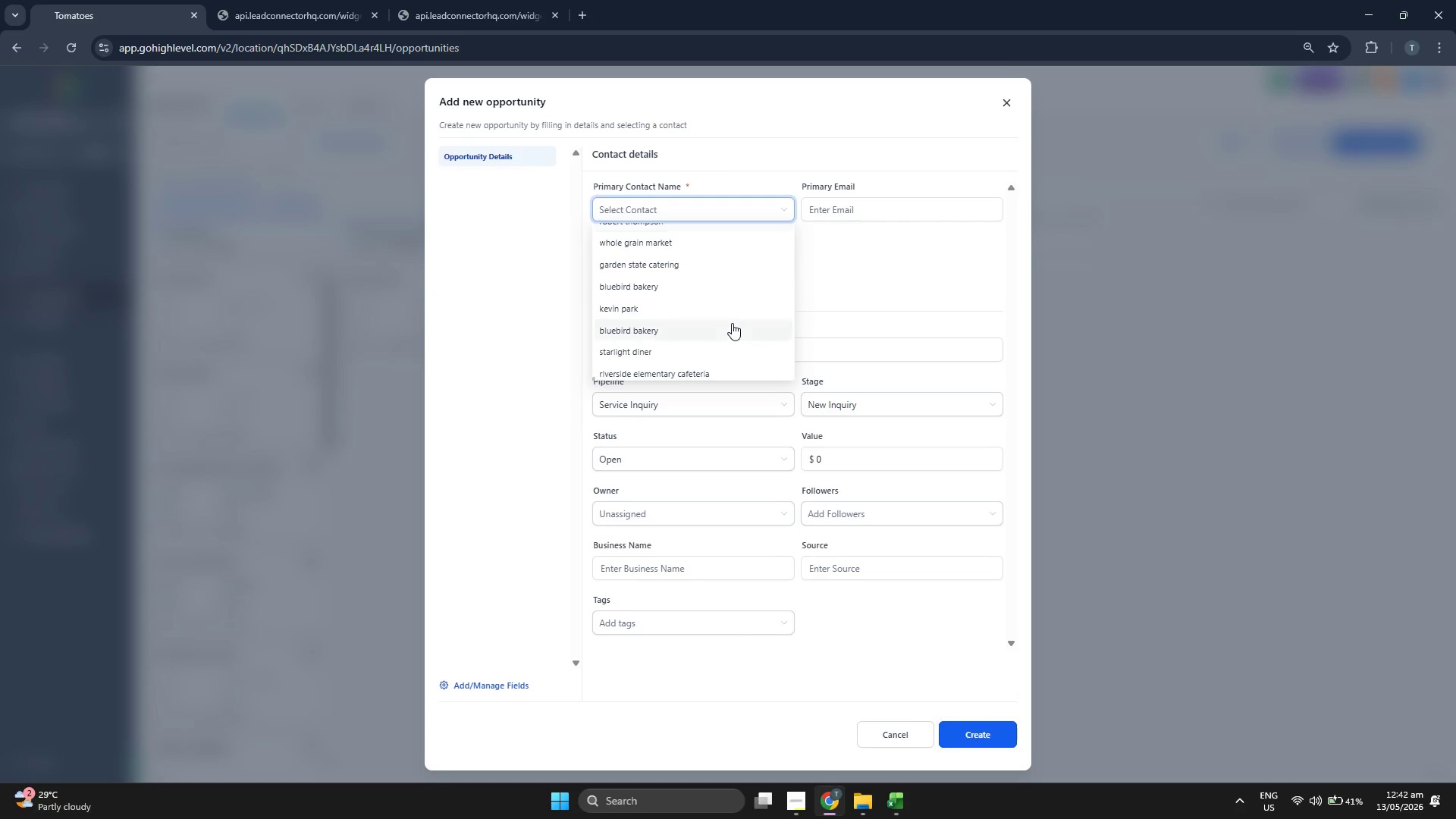 
scroll: coordinate [710, 333], scroll_direction: up, amount: 3.0
 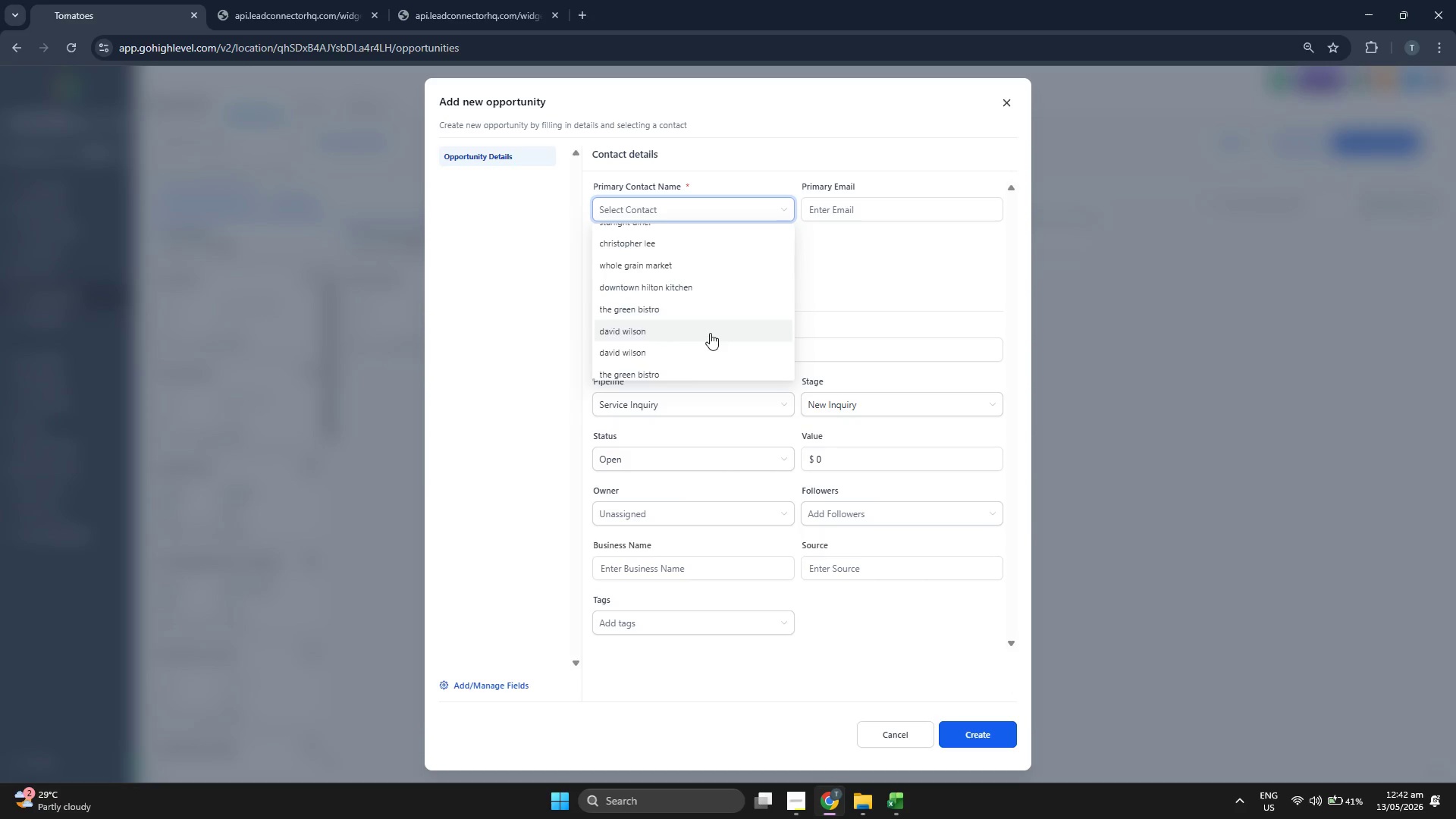 
scroll: coordinate [711, 330], scroll_direction: down, amount: 20.0
 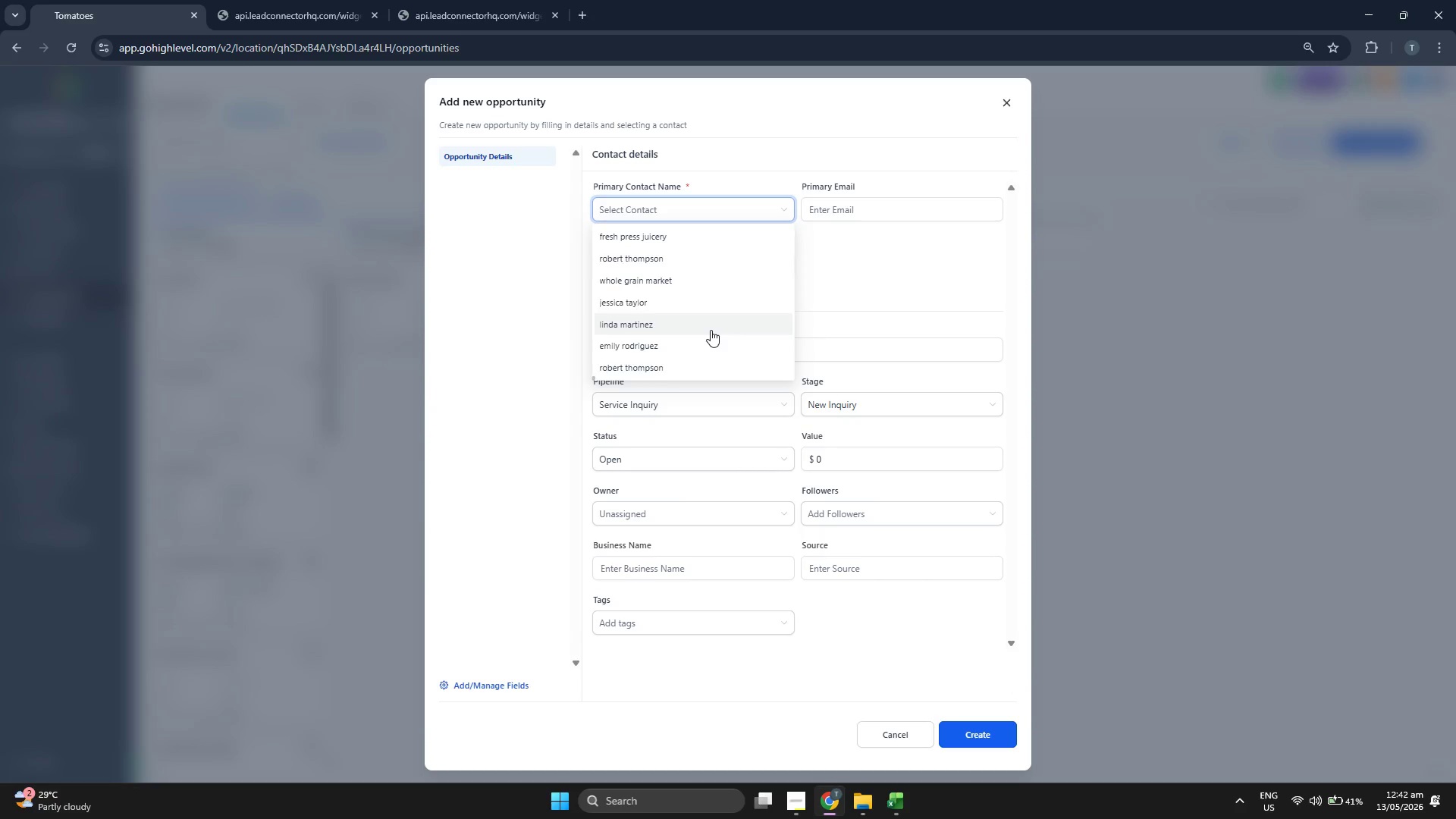 
scroll: coordinate [674, 236], scroll_direction: up, amount: 2.0
 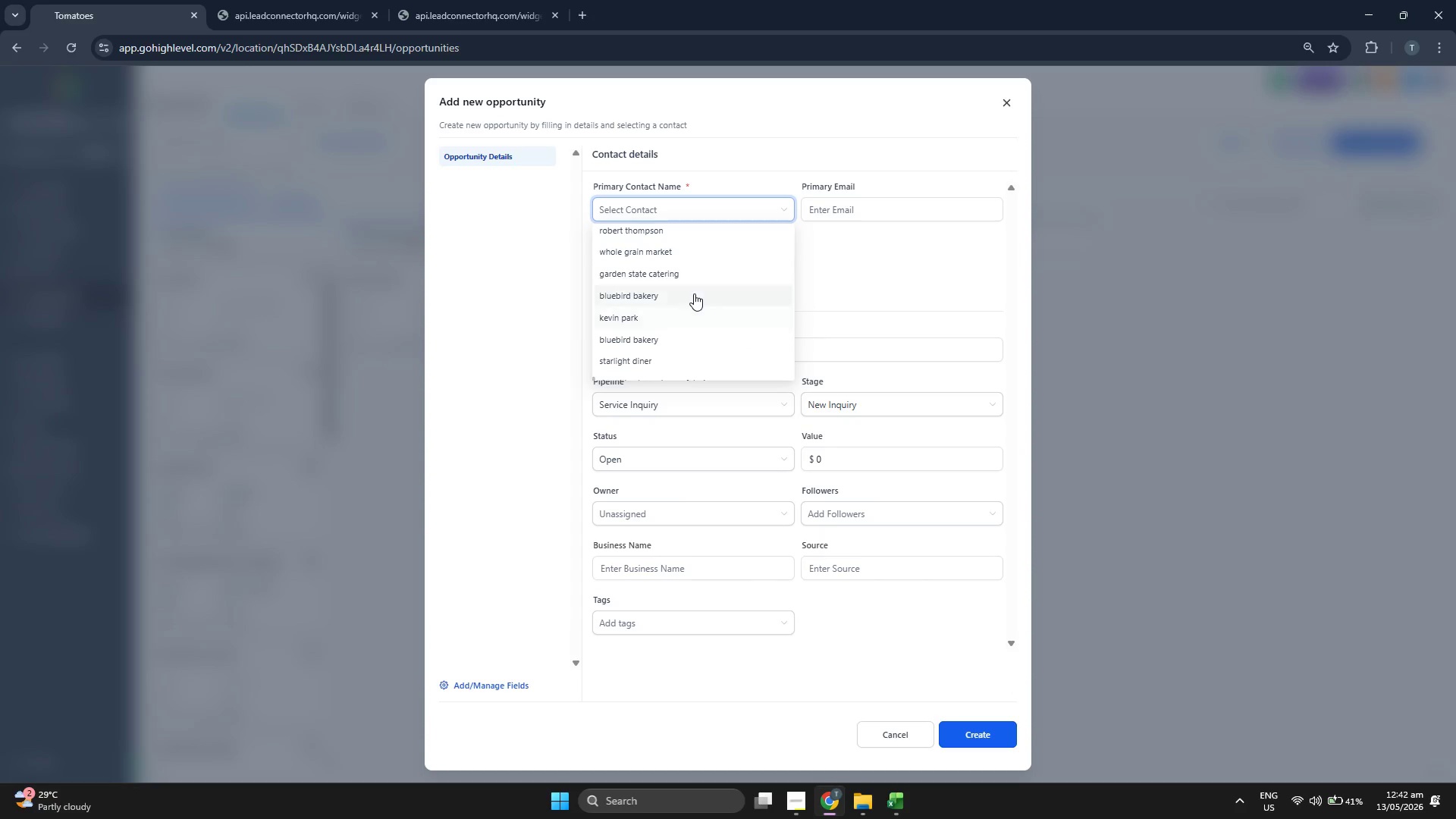 
left_click([694, 293])
 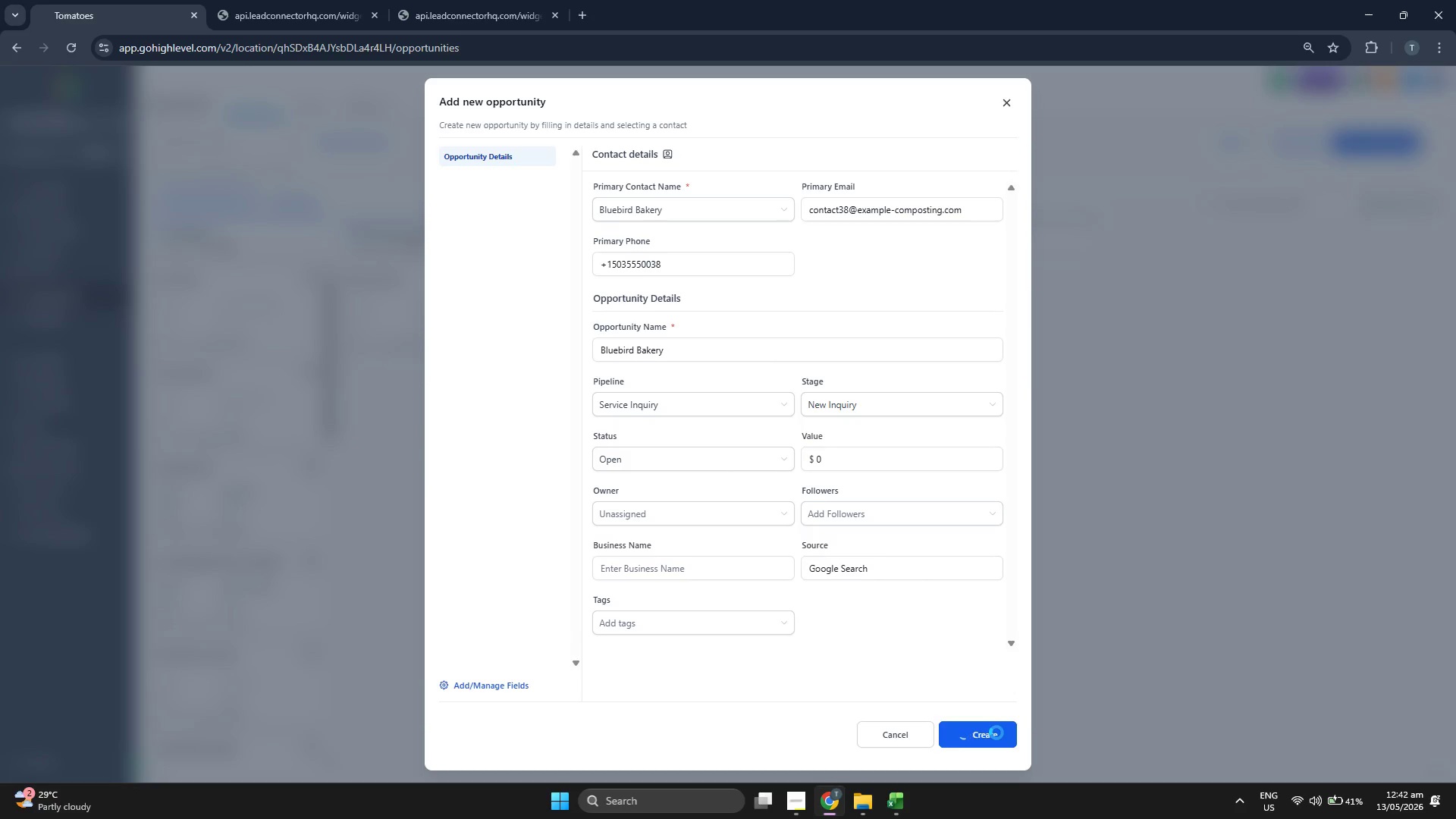 
left_click([996, 733])
 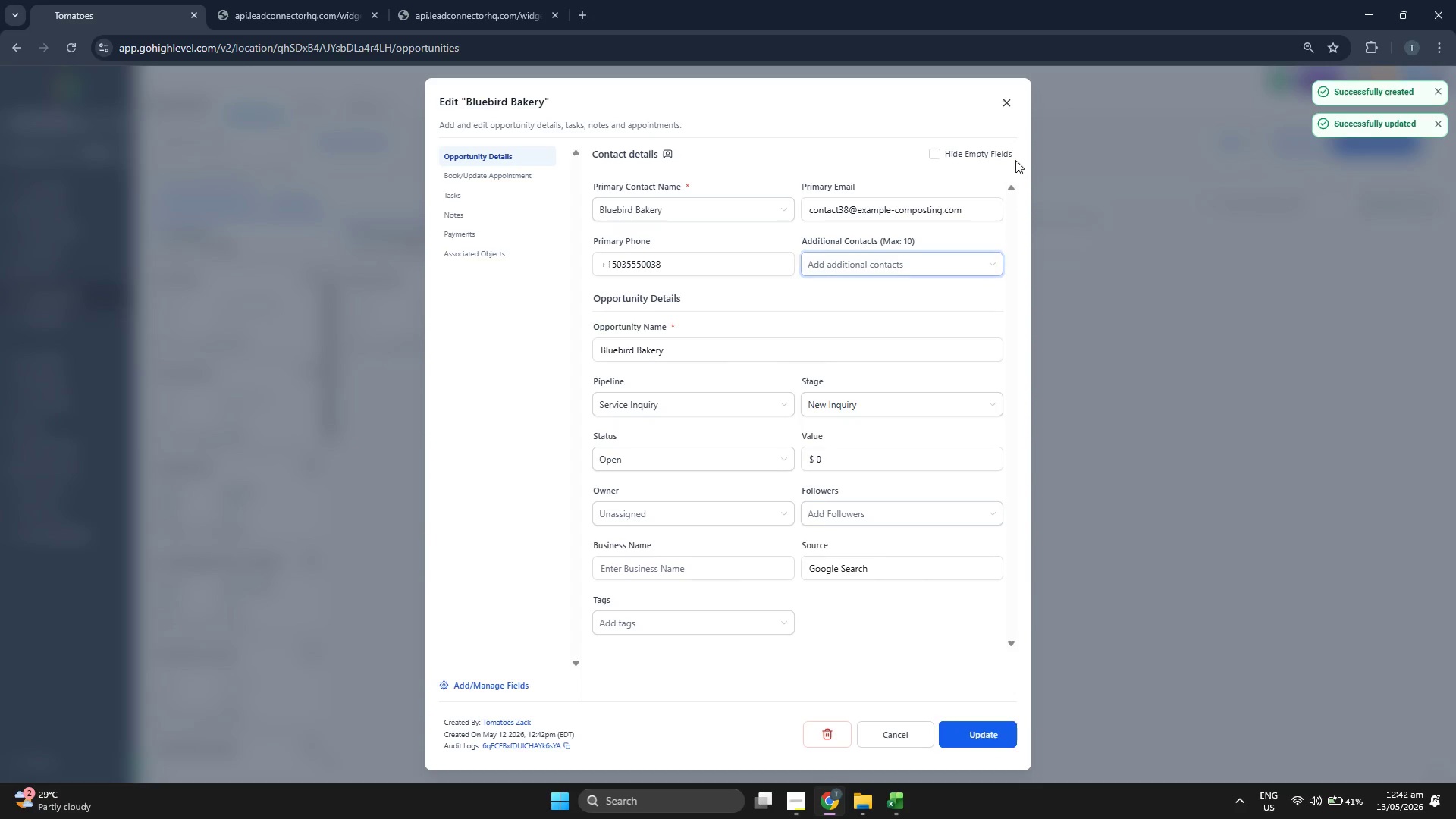 
left_click([1006, 99])
 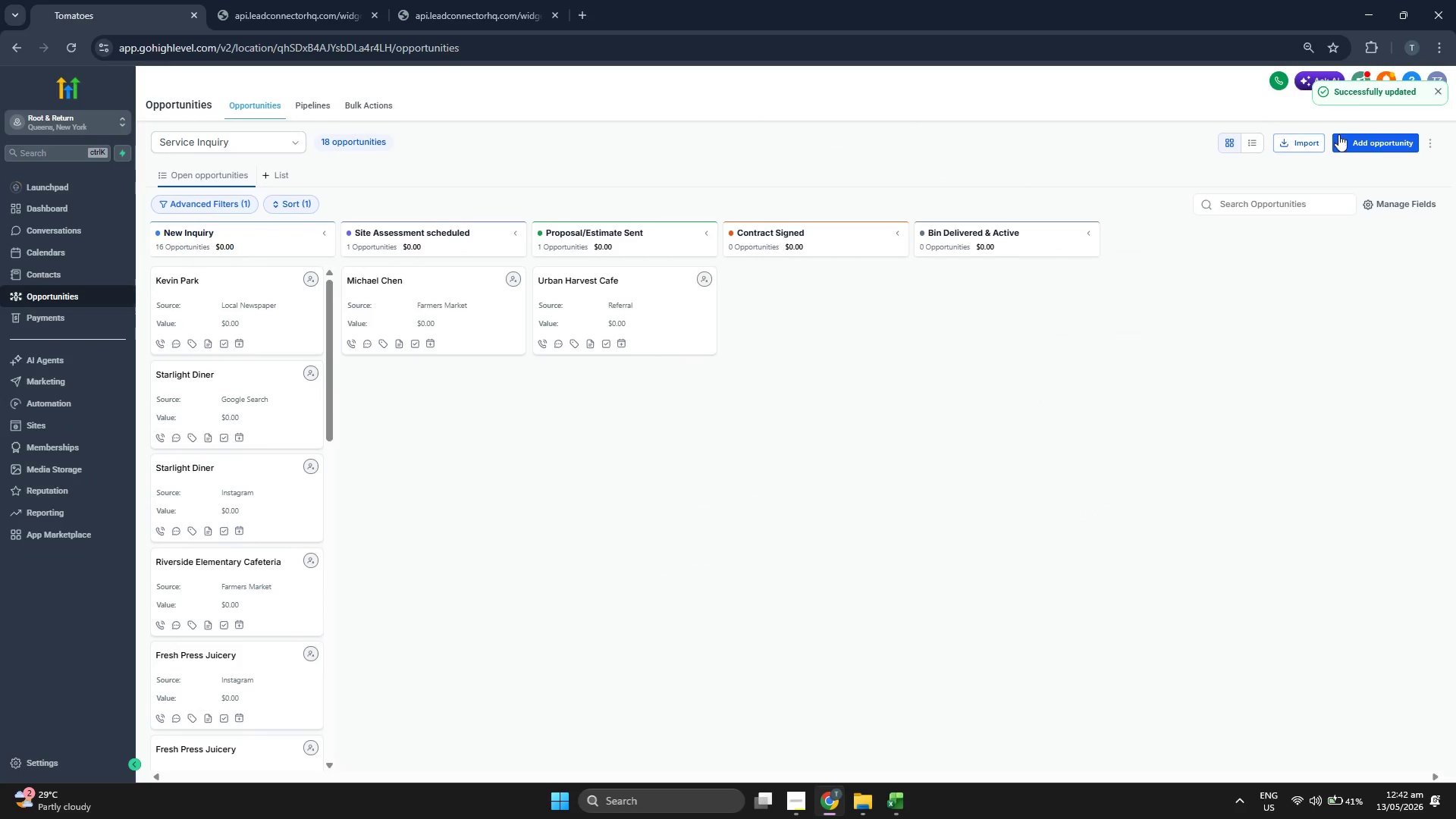 
left_click([1361, 140])
 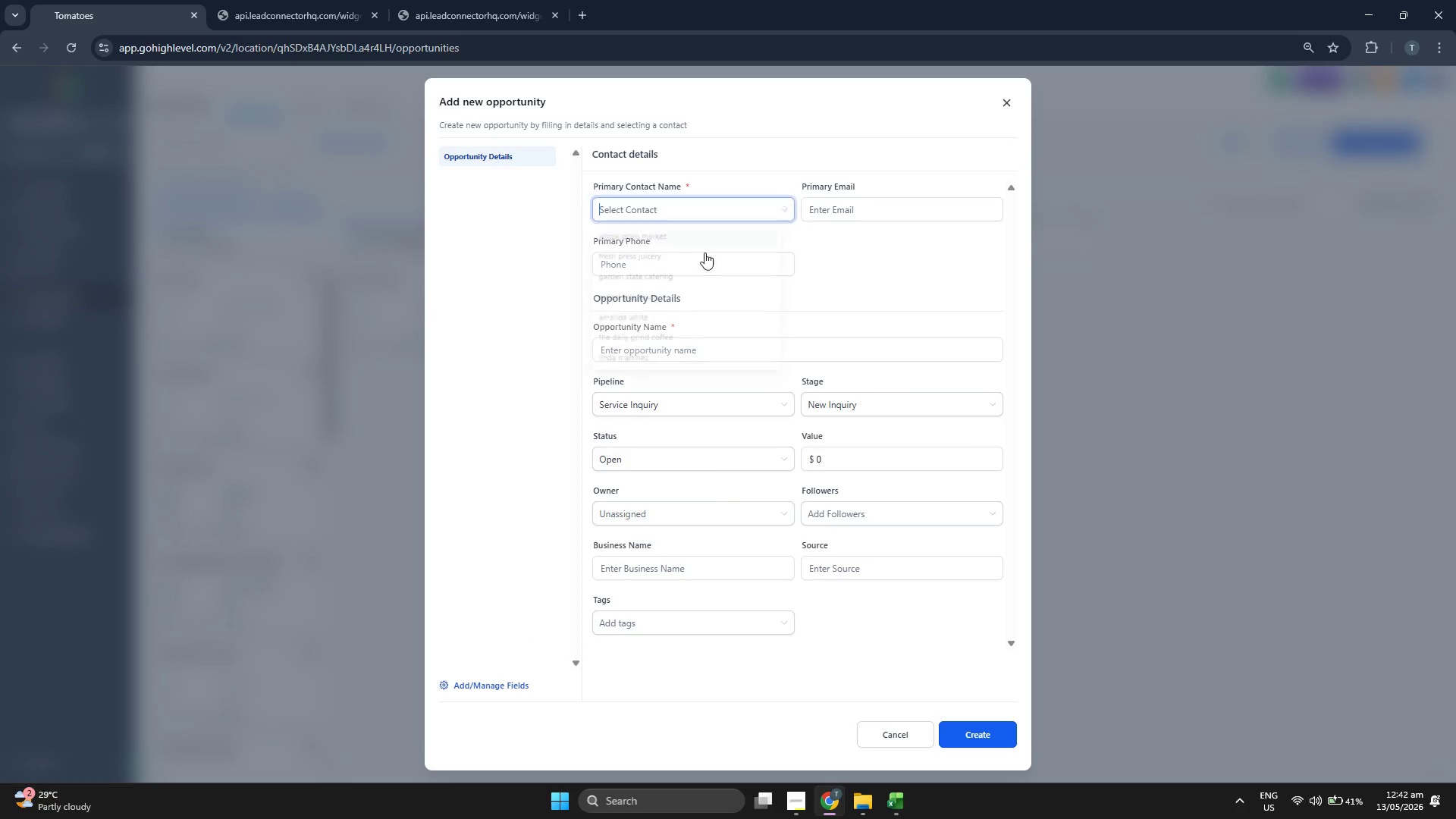 
scroll: coordinate [716, 301], scroll_direction: down, amount: 14.0
 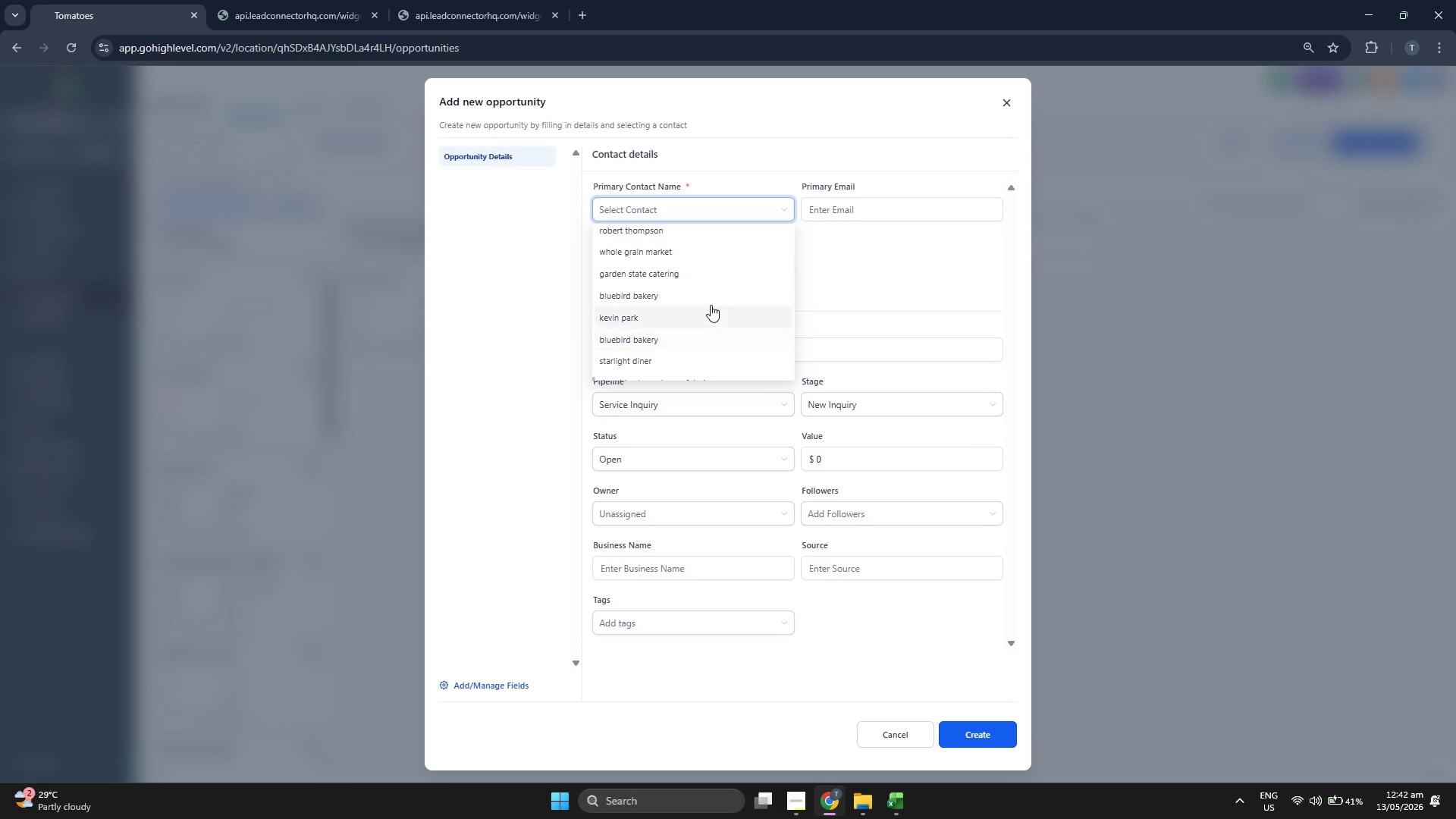 
left_click([715, 277])
 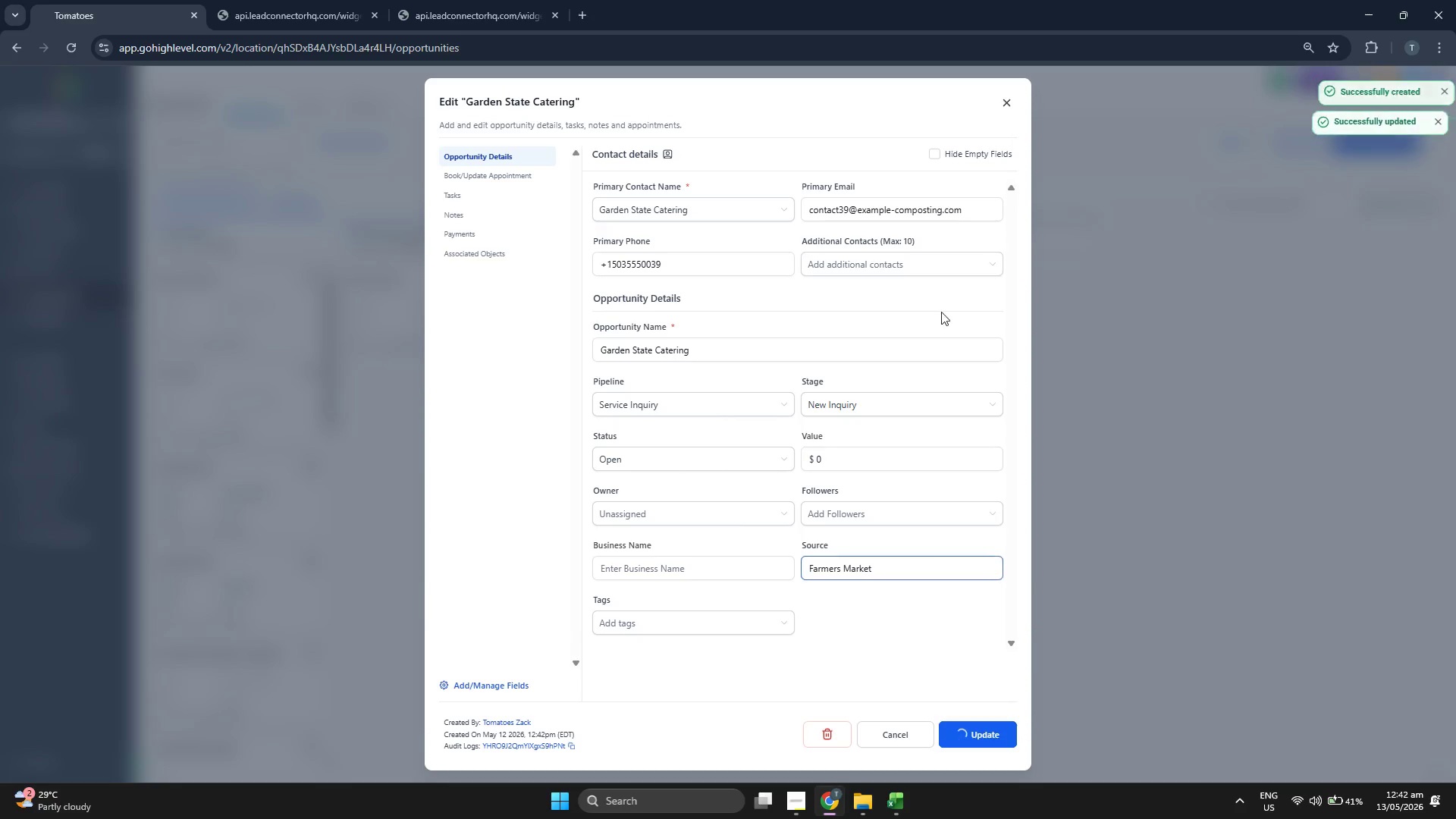 
wait(5.92)
 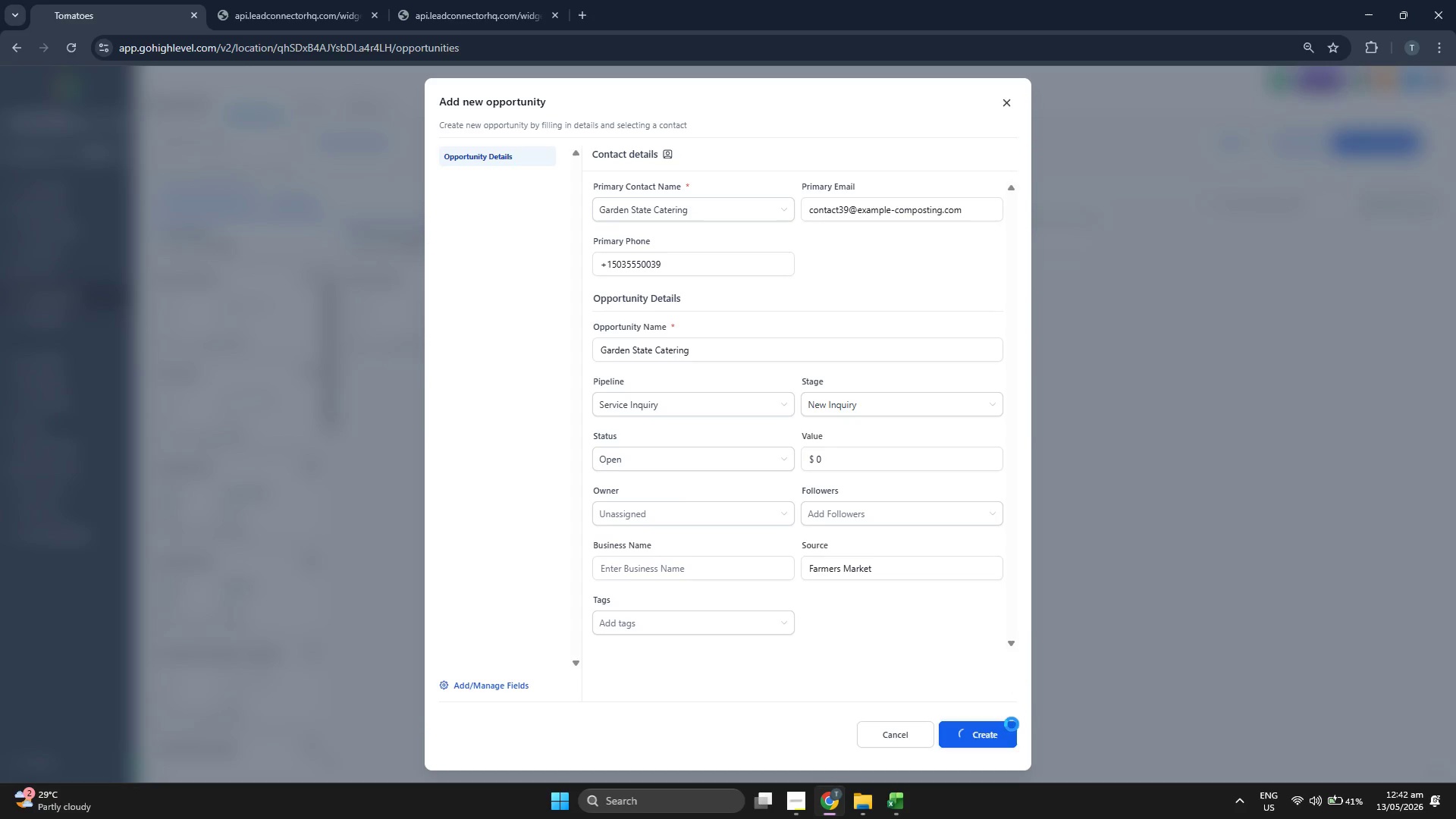 
left_click([1006, 106])
 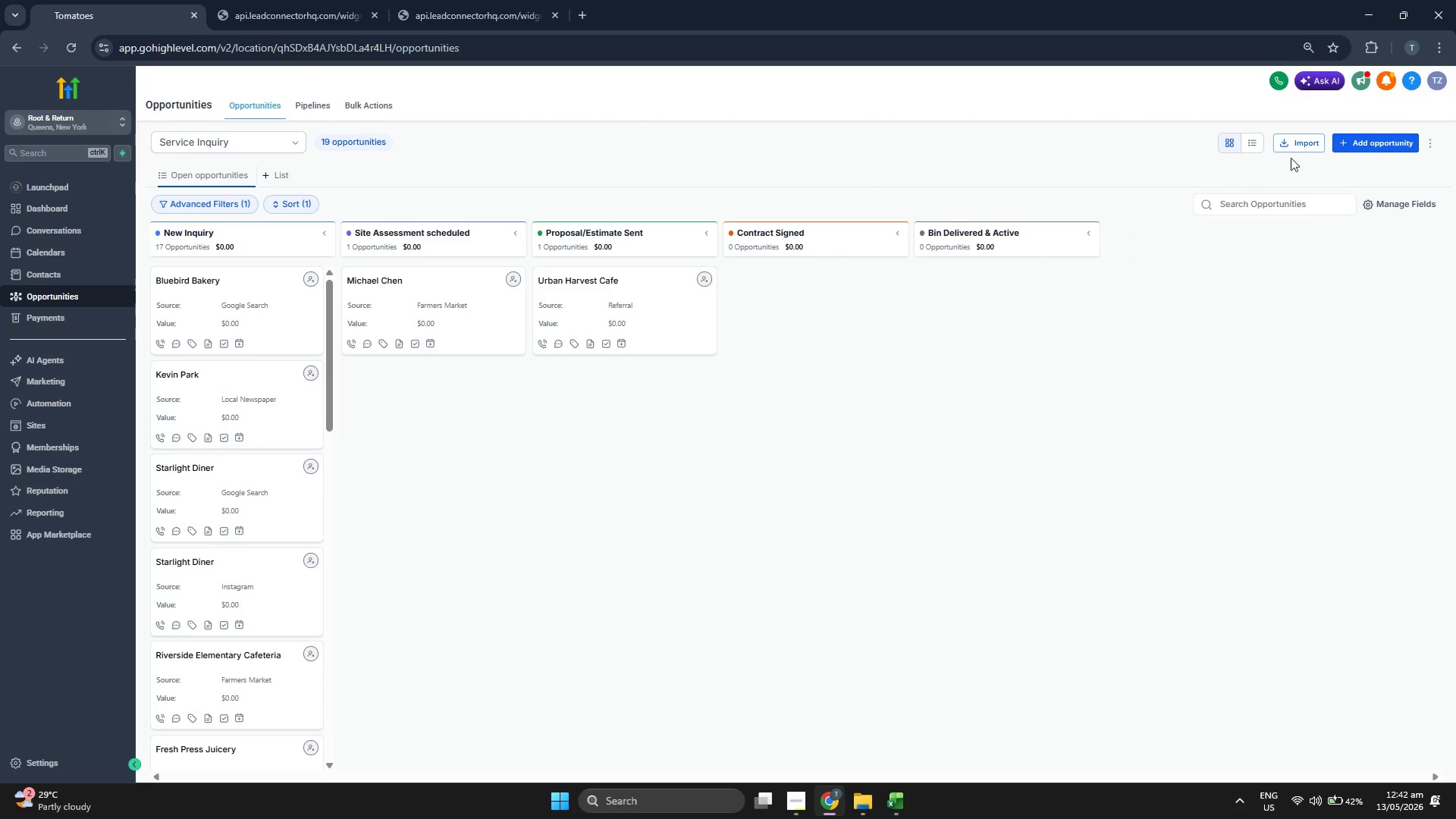 
left_click([1349, 146])
 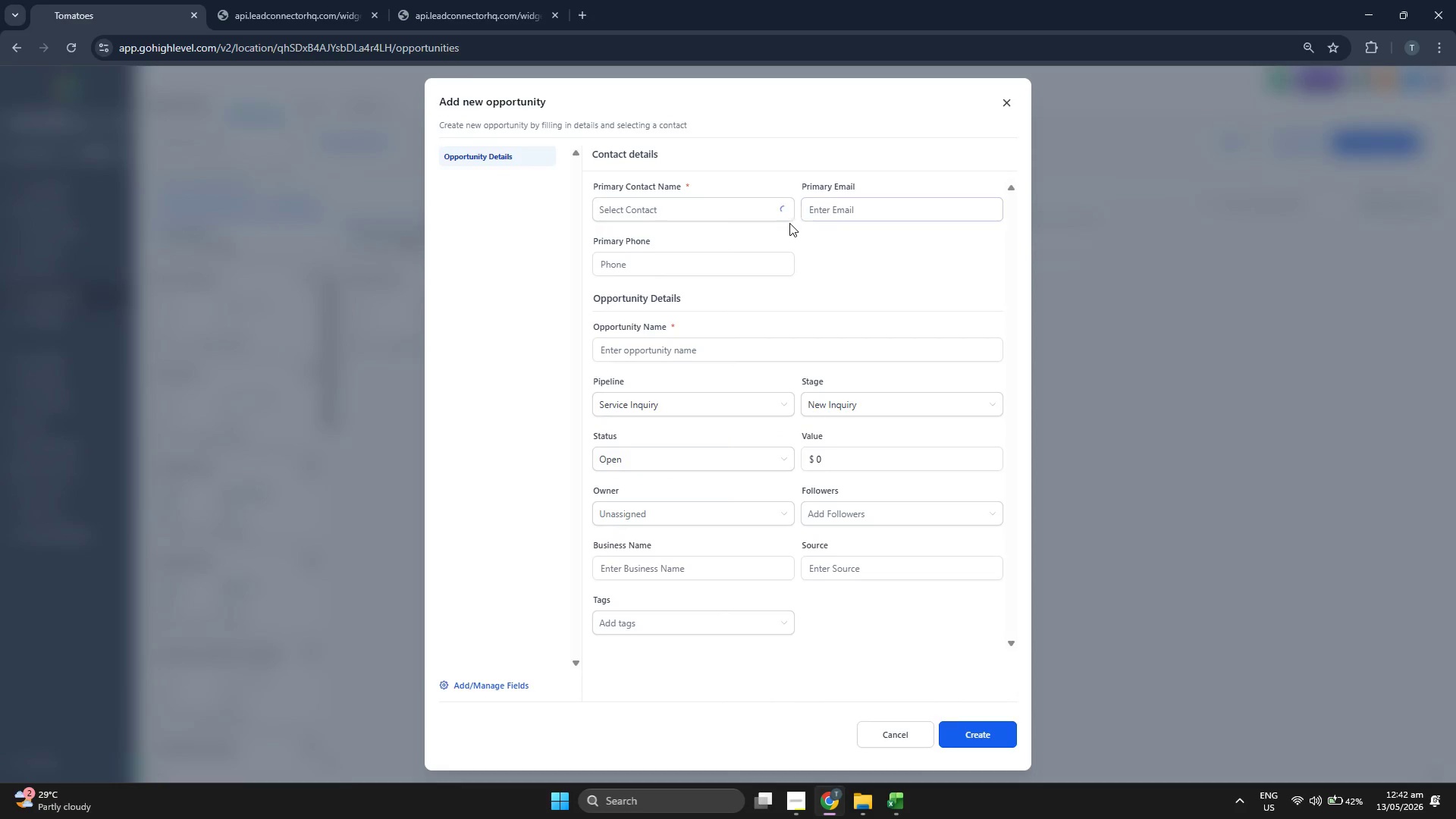 
left_click([748, 213])
 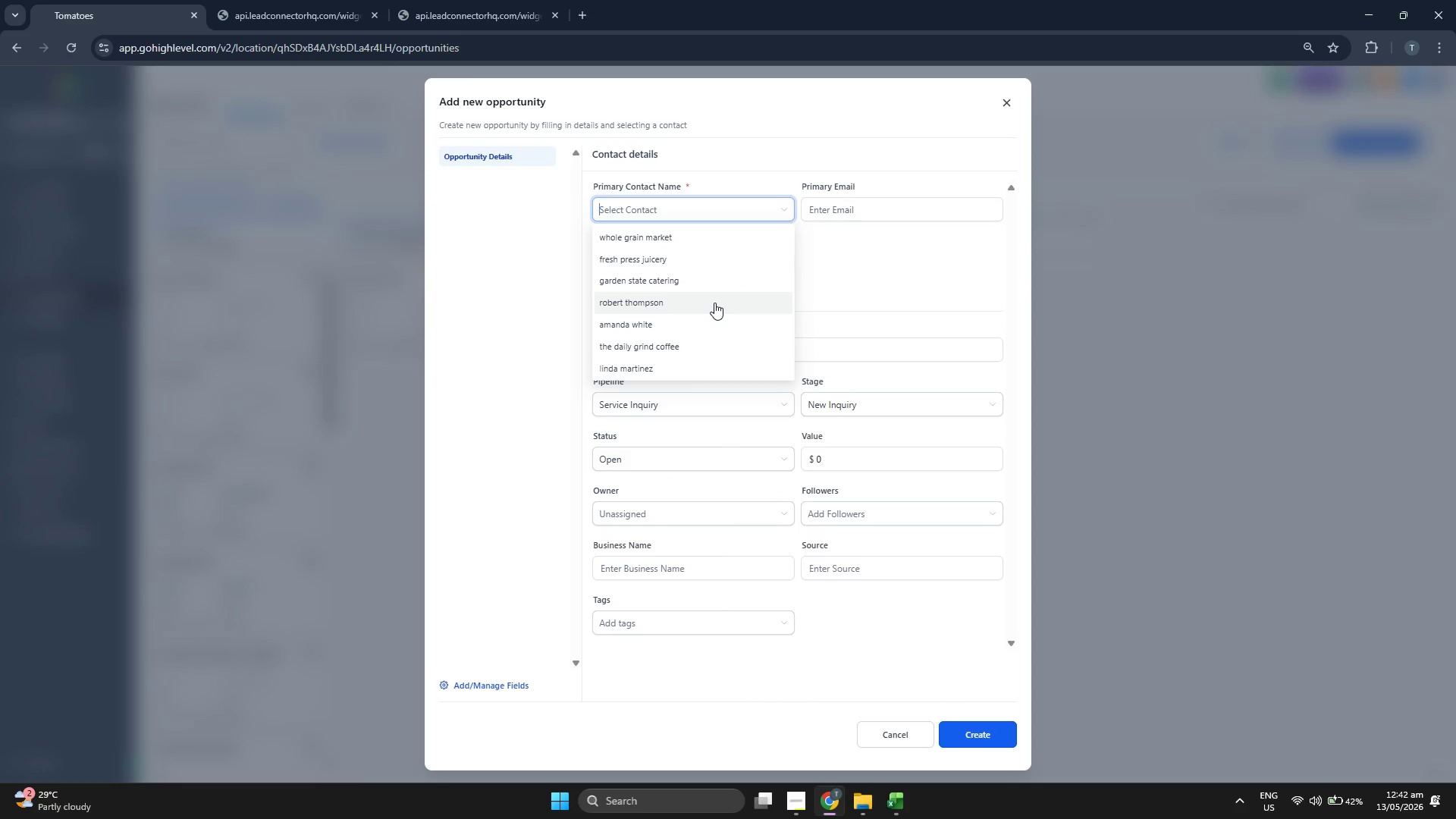 
scroll: coordinate [714, 303], scroll_direction: down, amount: 4.0
 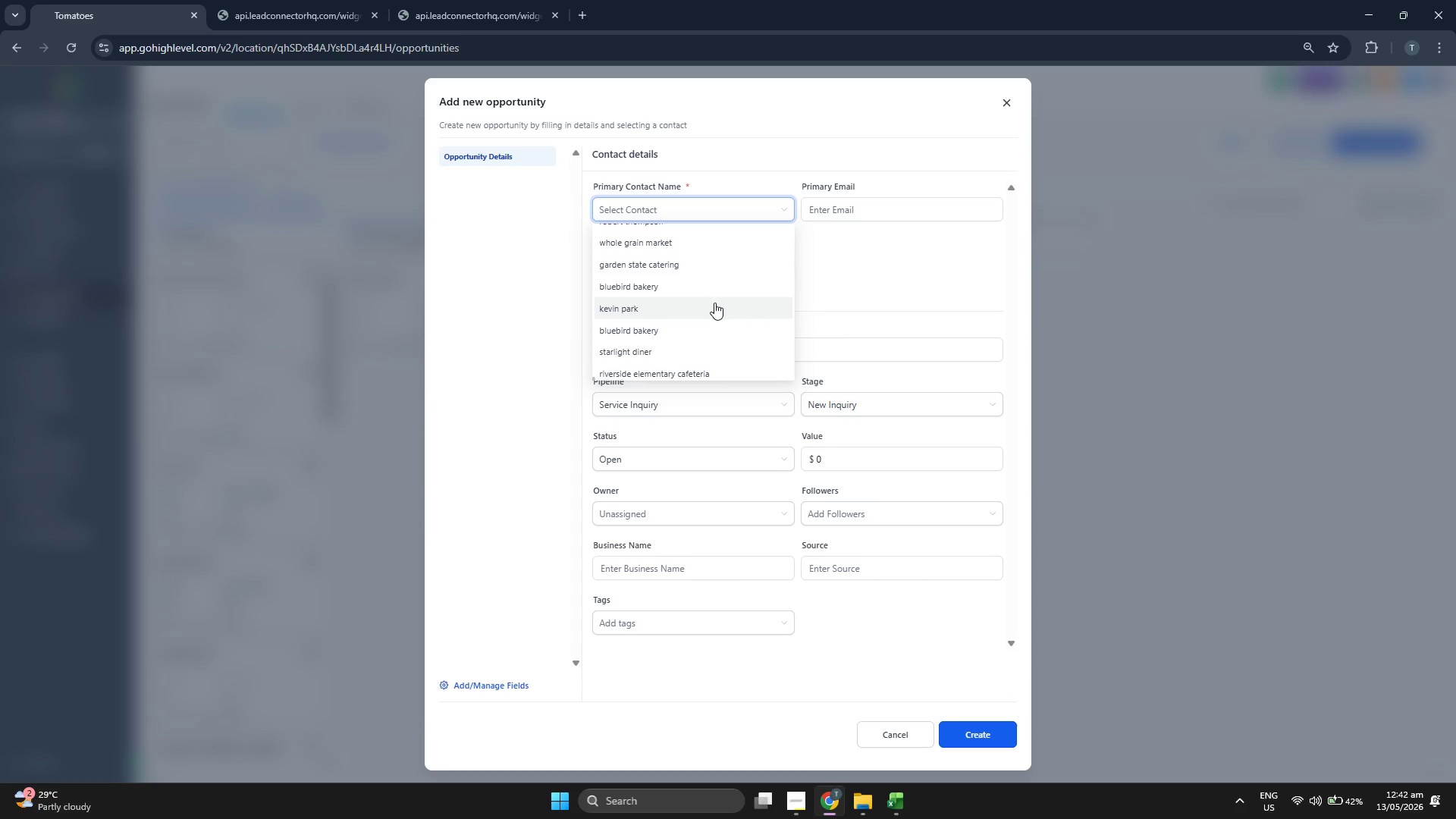 
scroll: coordinate [714, 300], scroll_direction: up, amount: 1.0
 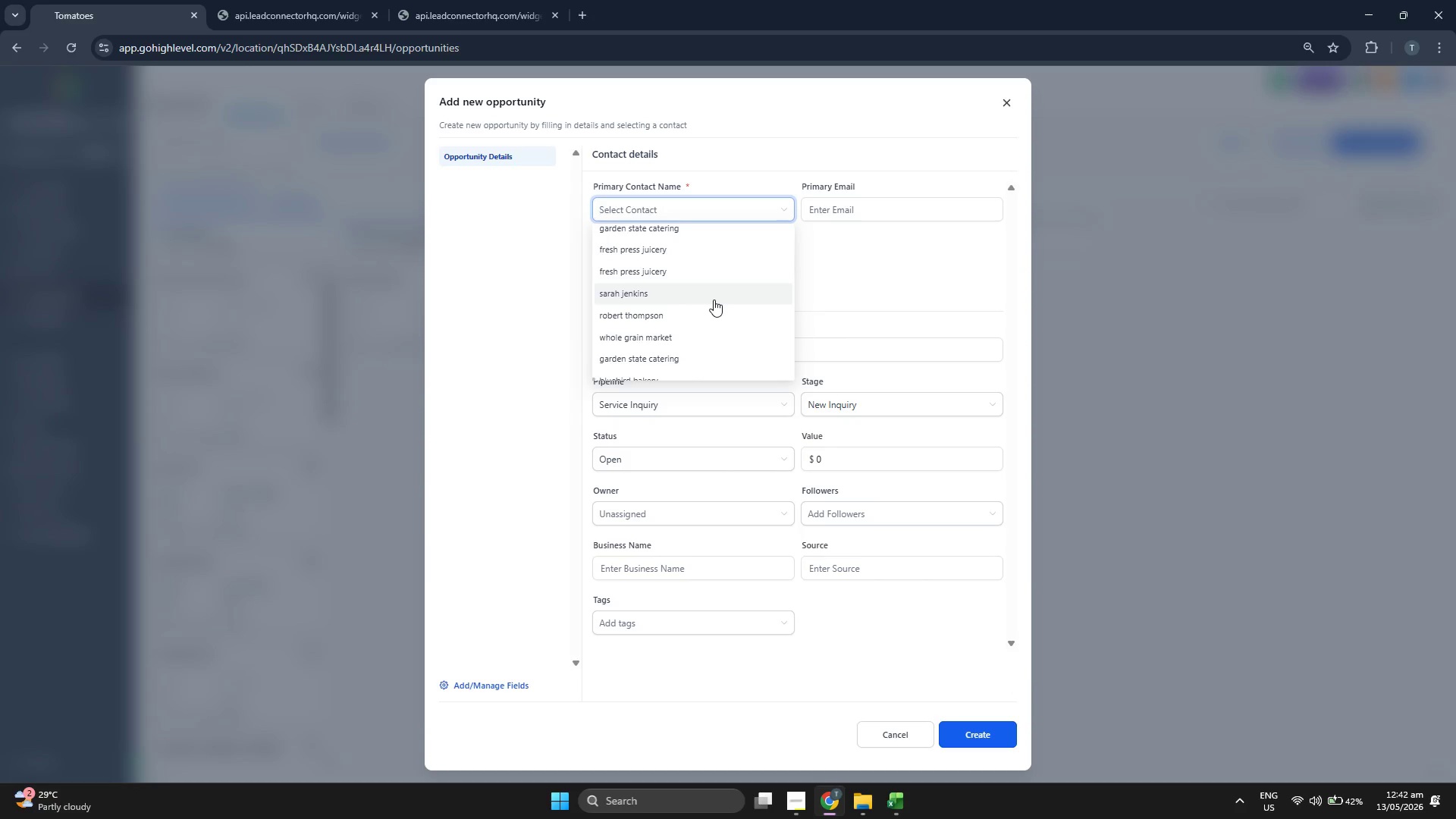 
scroll: coordinate [714, 302], scroll_direction: down, amount: 8.0
 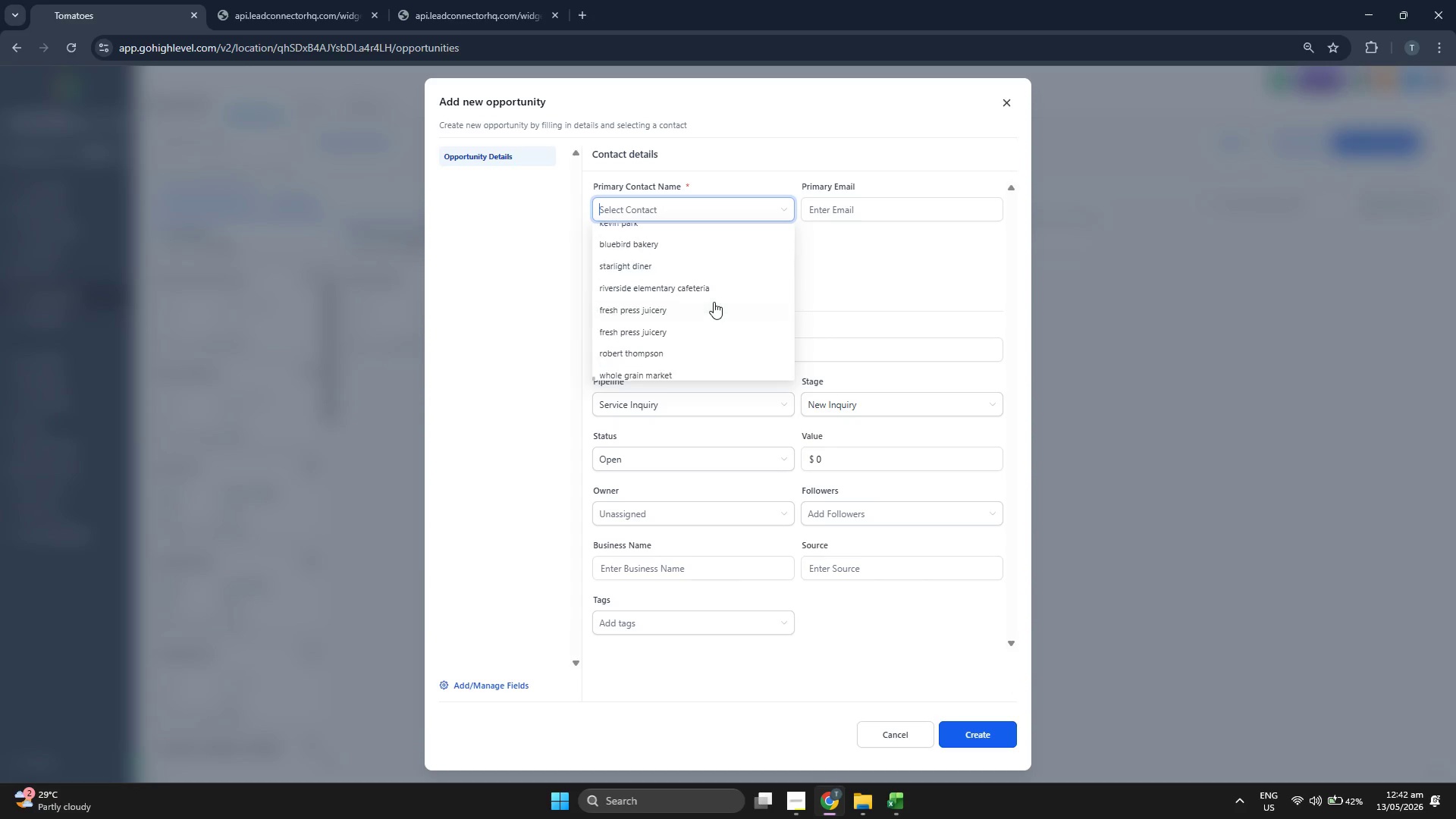 
scroll: coordinate [720, 291], scroll_direction: up, amount: 2.0
 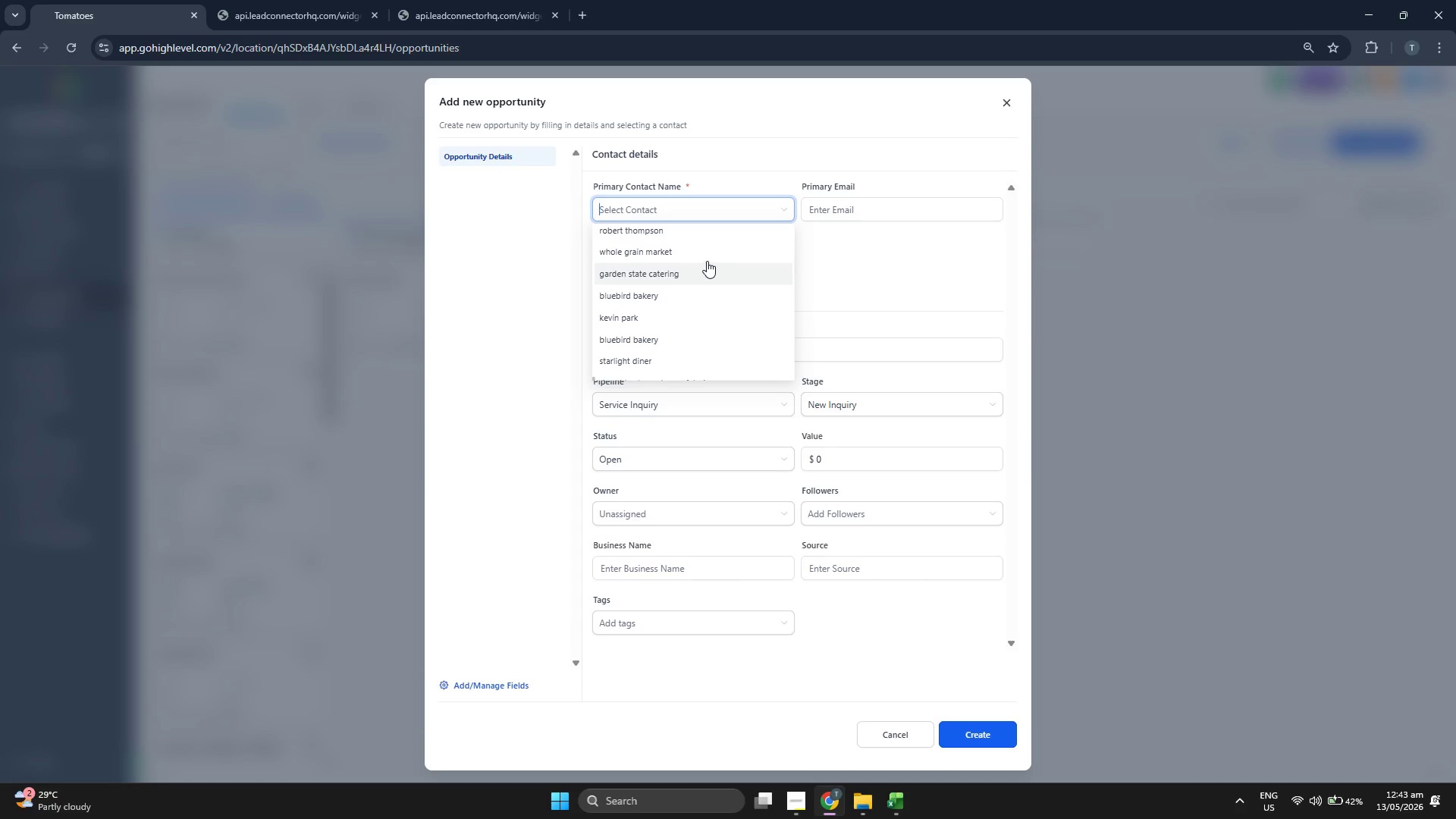 
left_click([708, 253])
 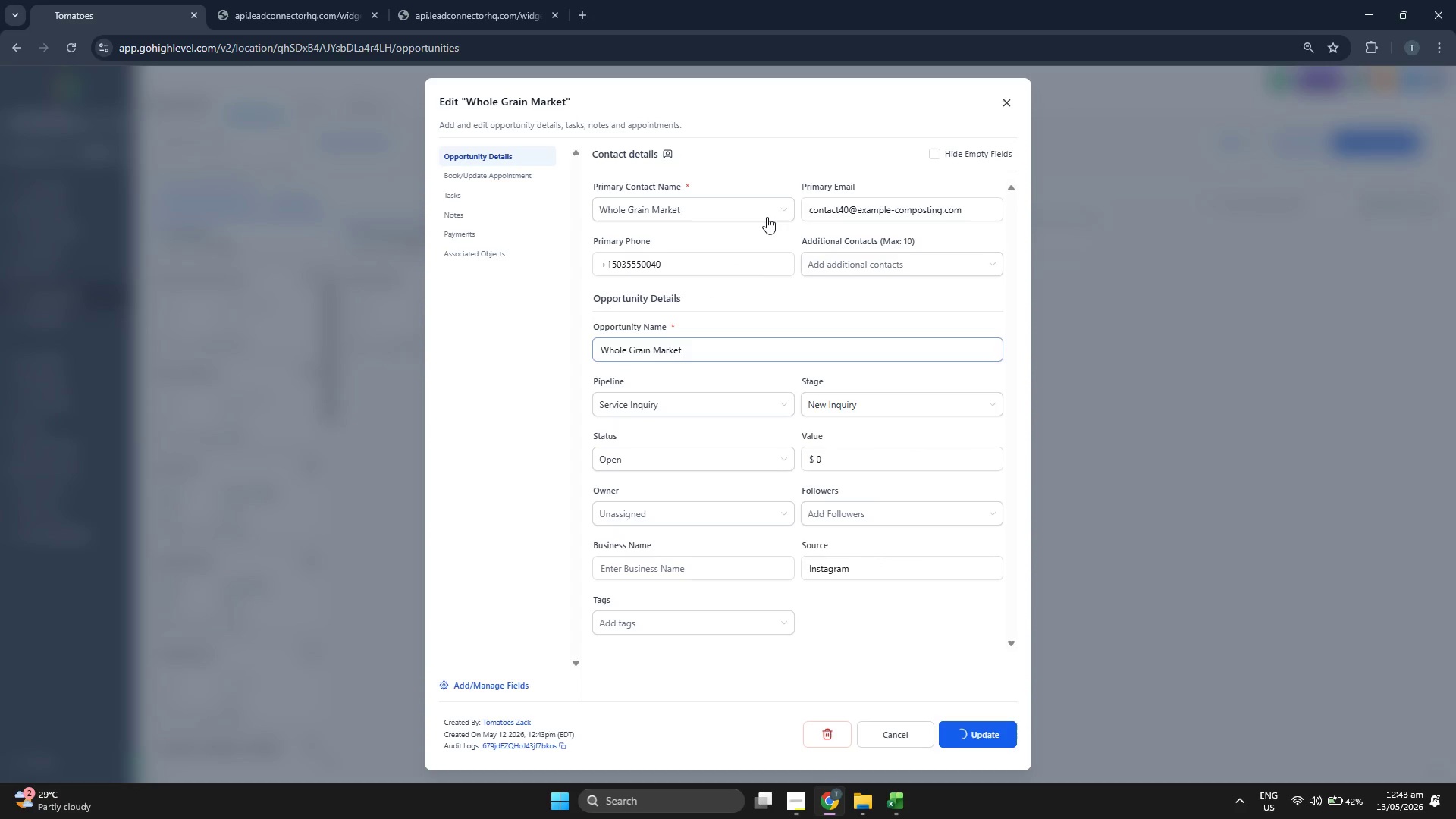 
wait(7.69)
 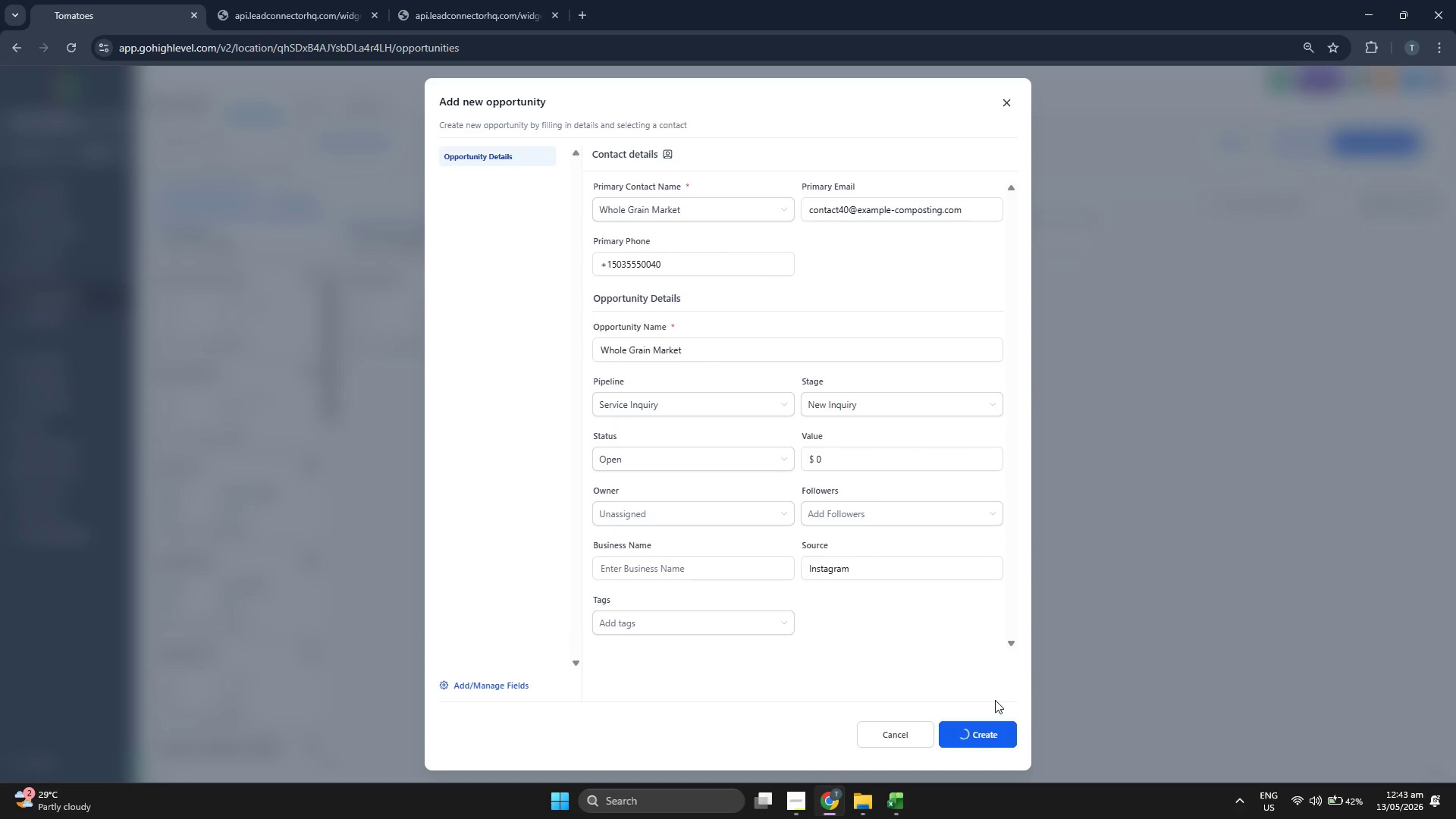 
left_click([1367, 149])
 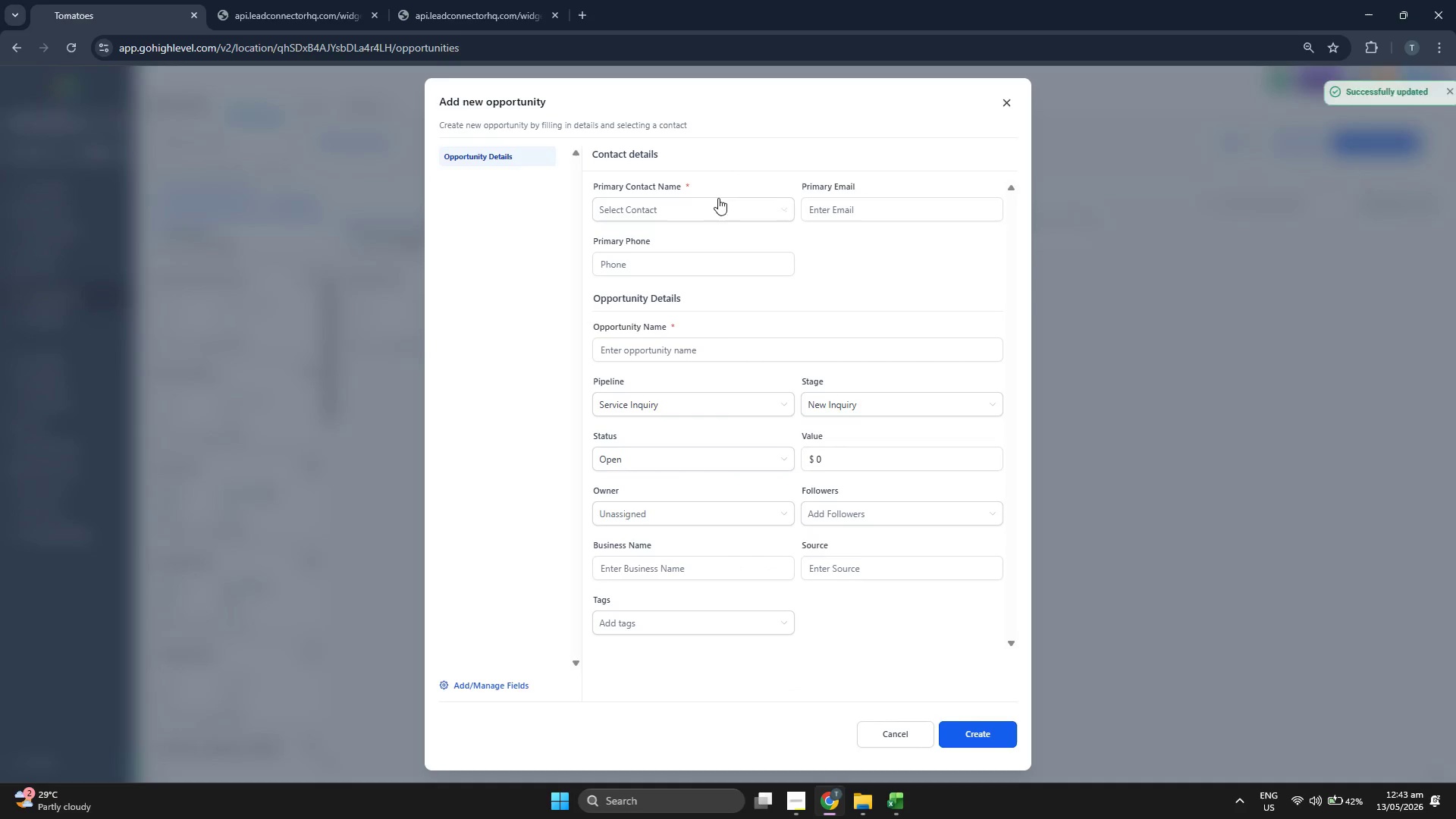 
left_click([694, 215])
 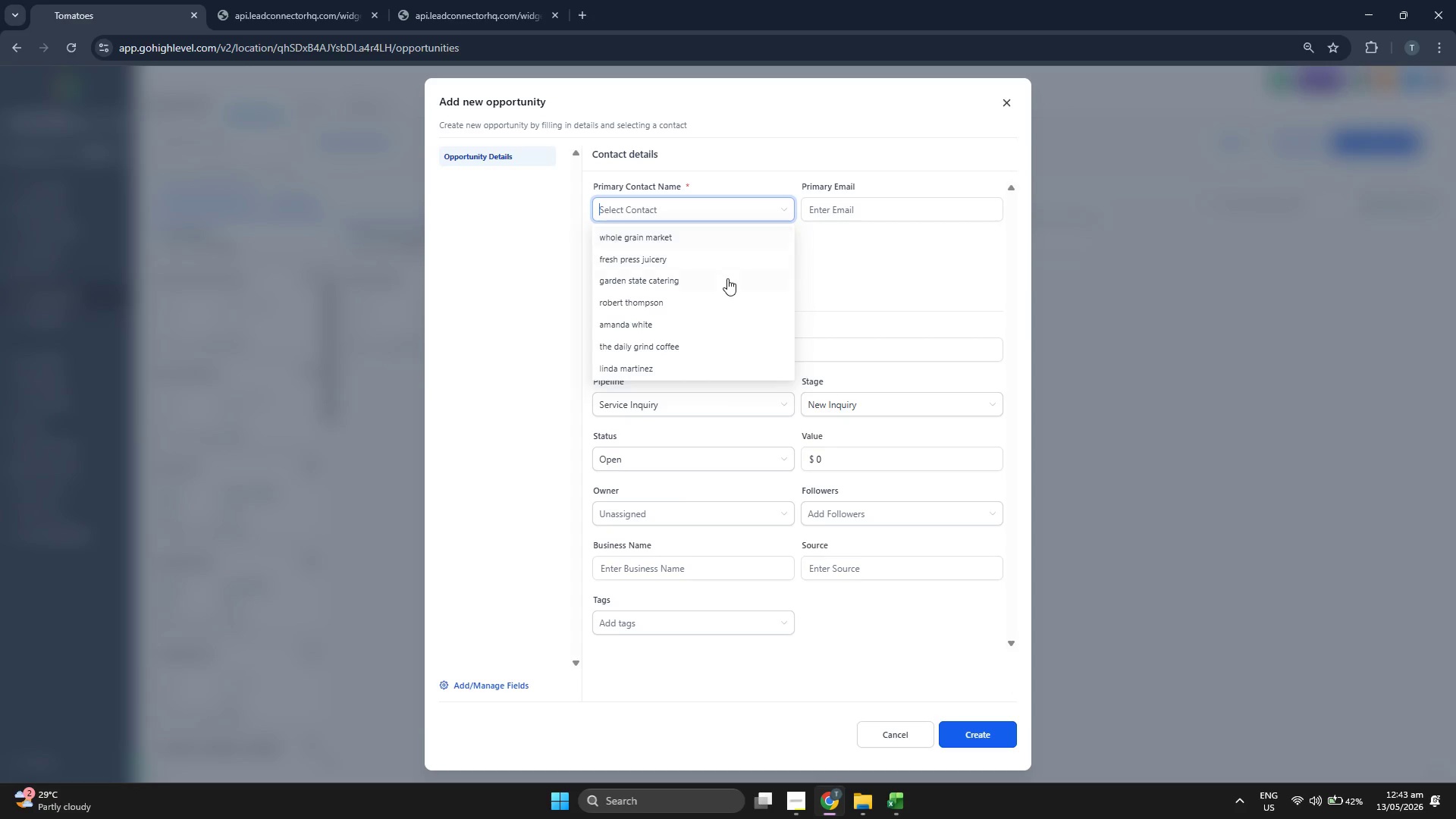 
scroll: coordinate [726, 280], scroll_direction: down, amount: 3.0
 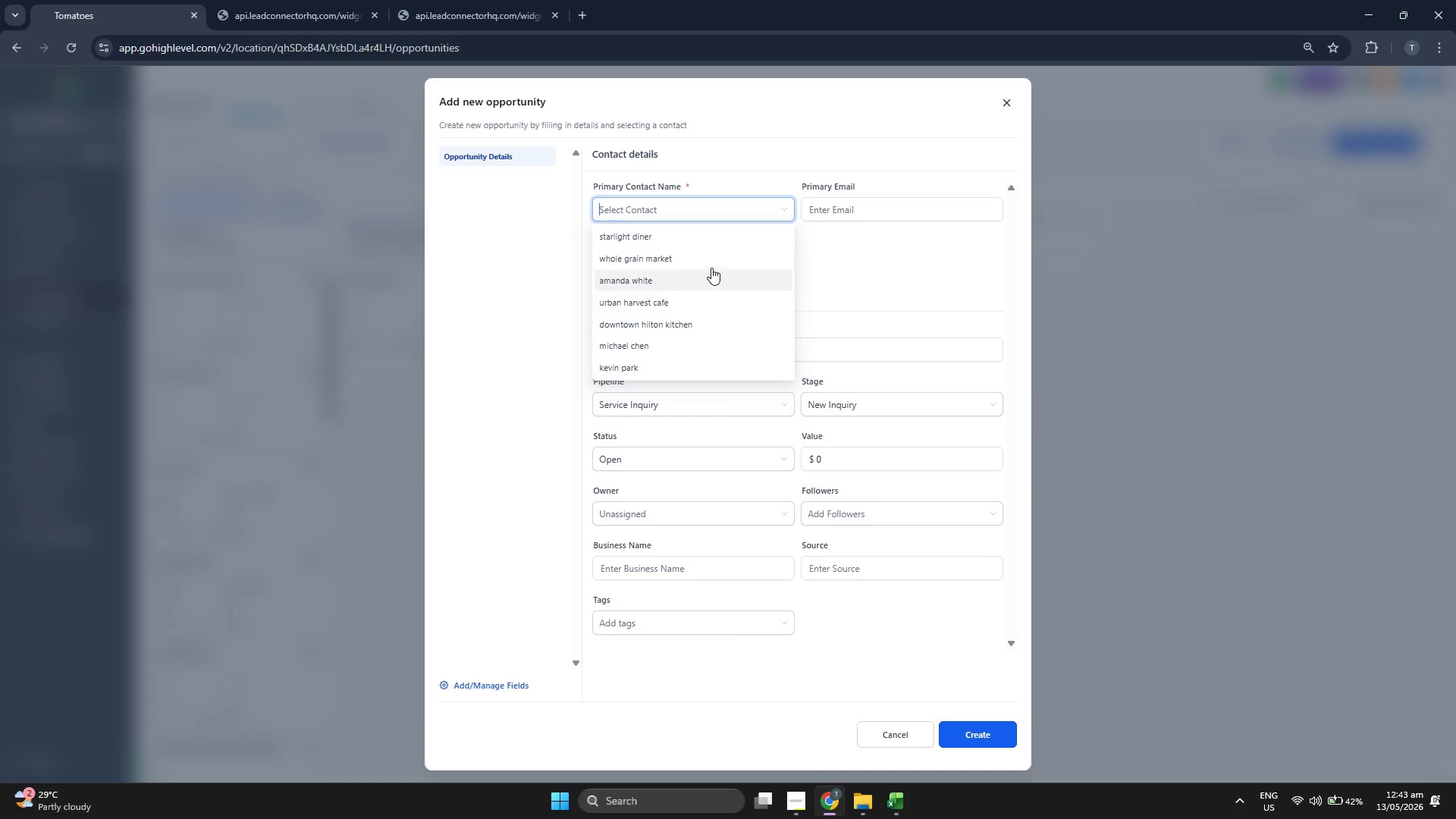 
left_click([711, 260])
 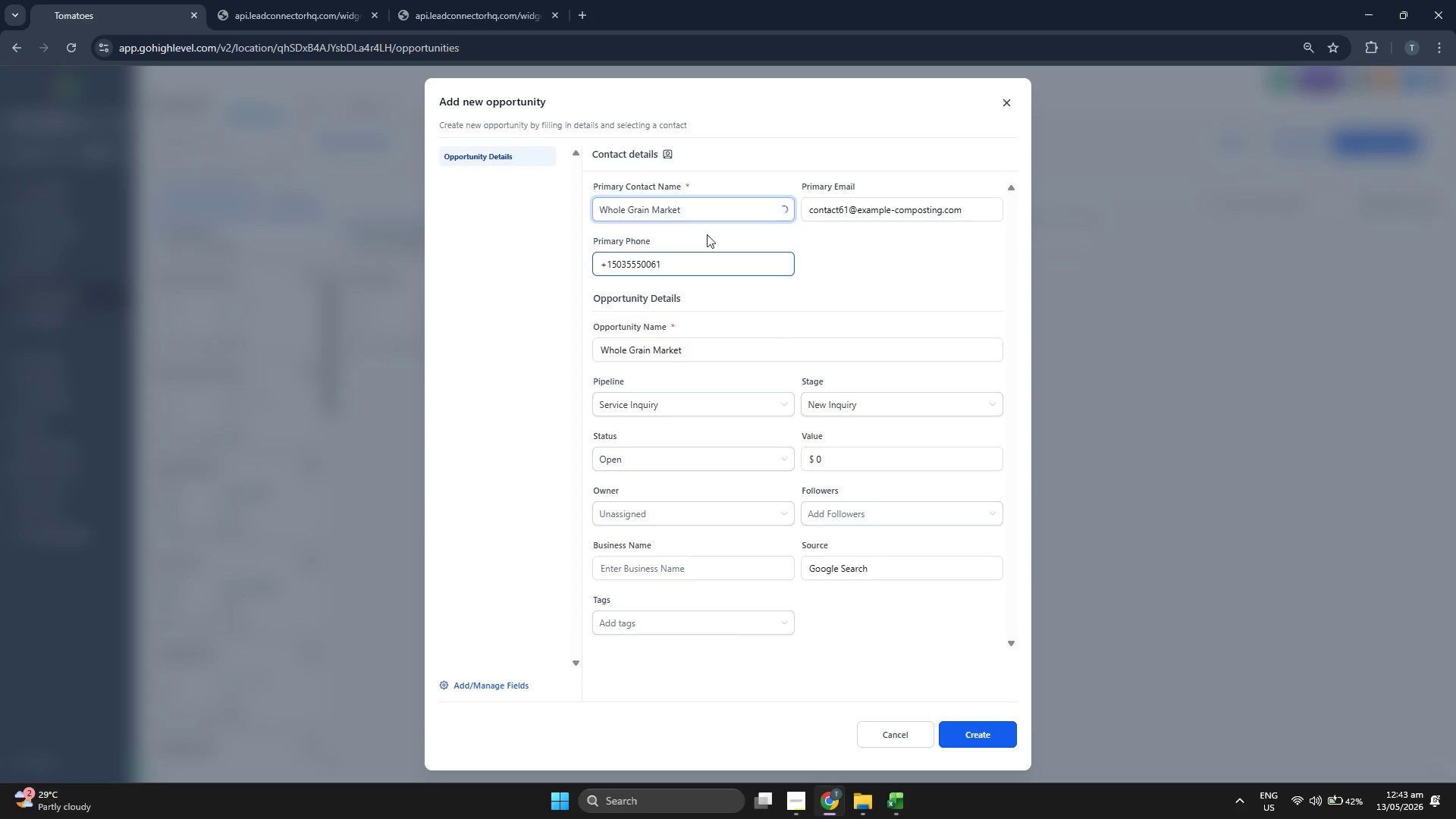 
left_click([708, 202])
 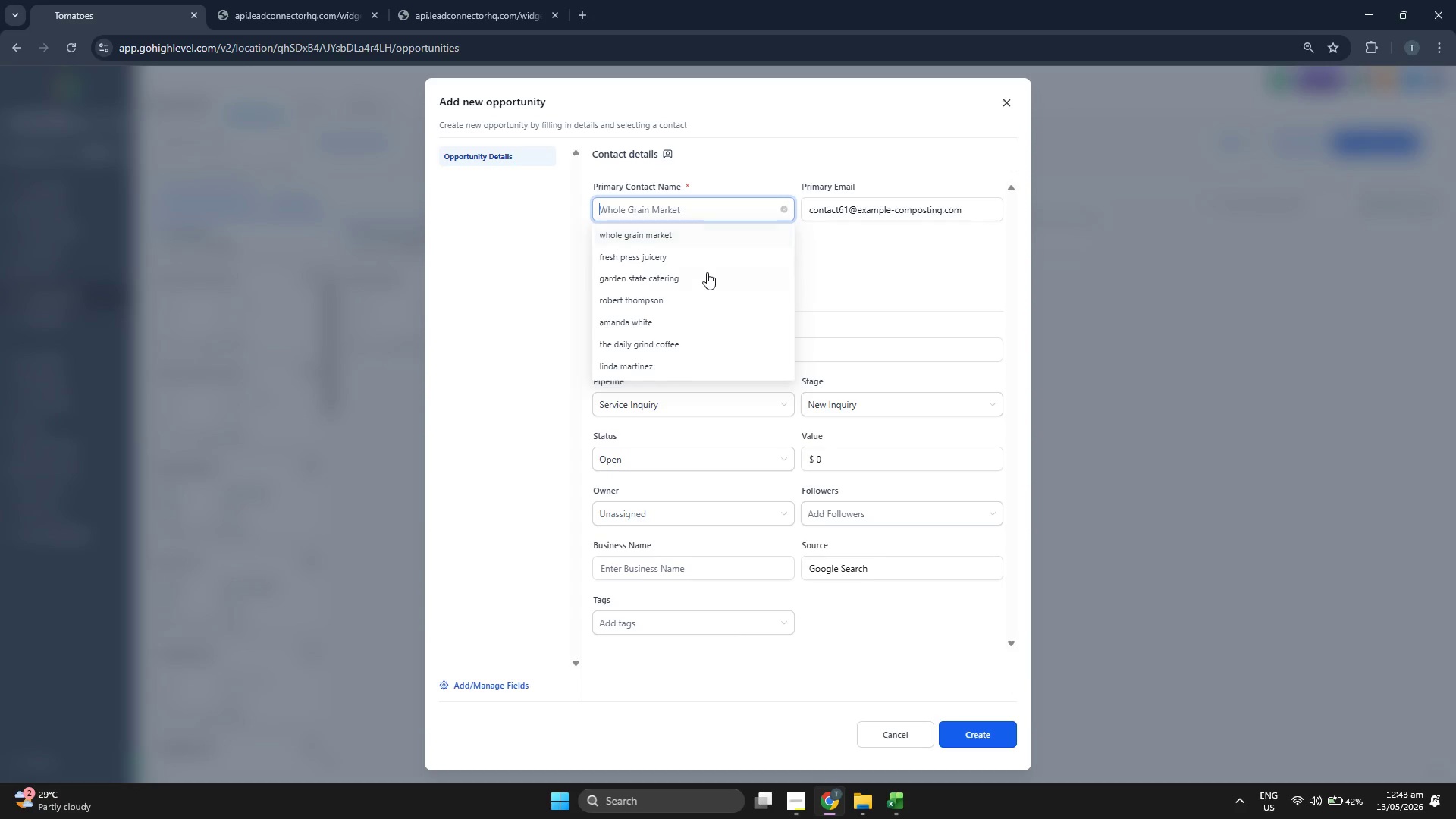 
scroll: coordinate [707, 273], scroll_direction: down, amount: 3.0
 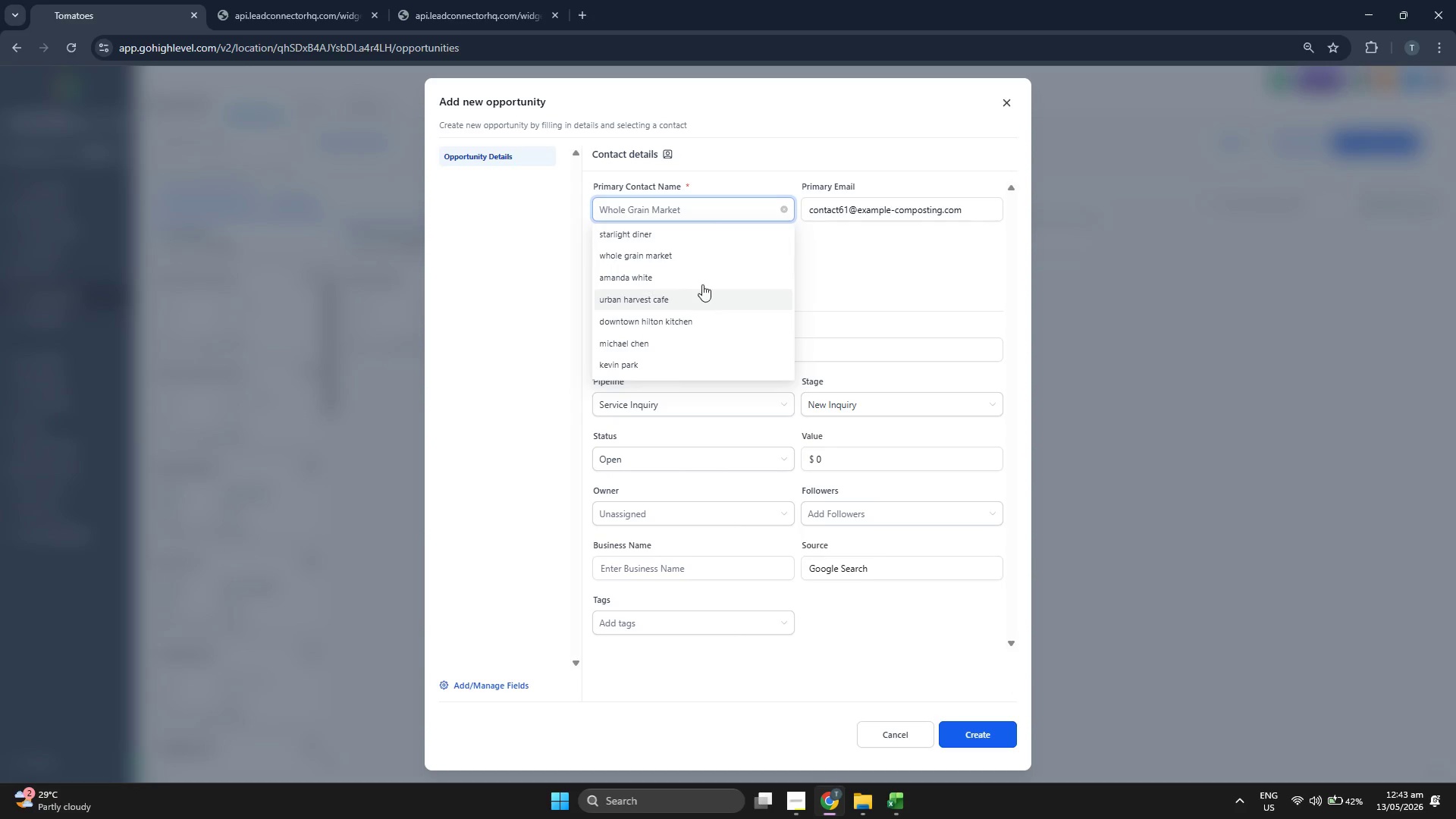 
left_click([698, 255])
 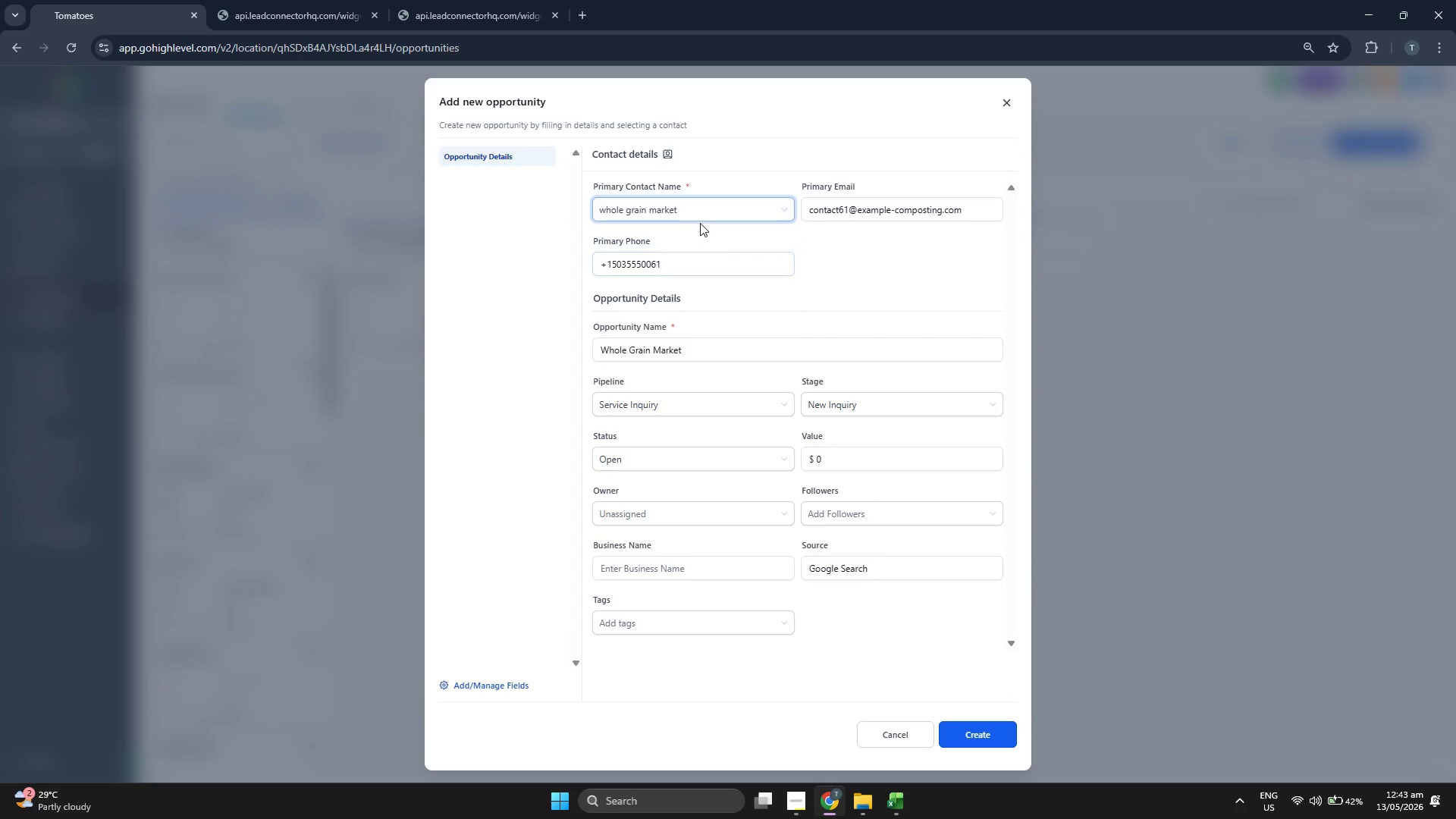 
left_click([704, 212])
 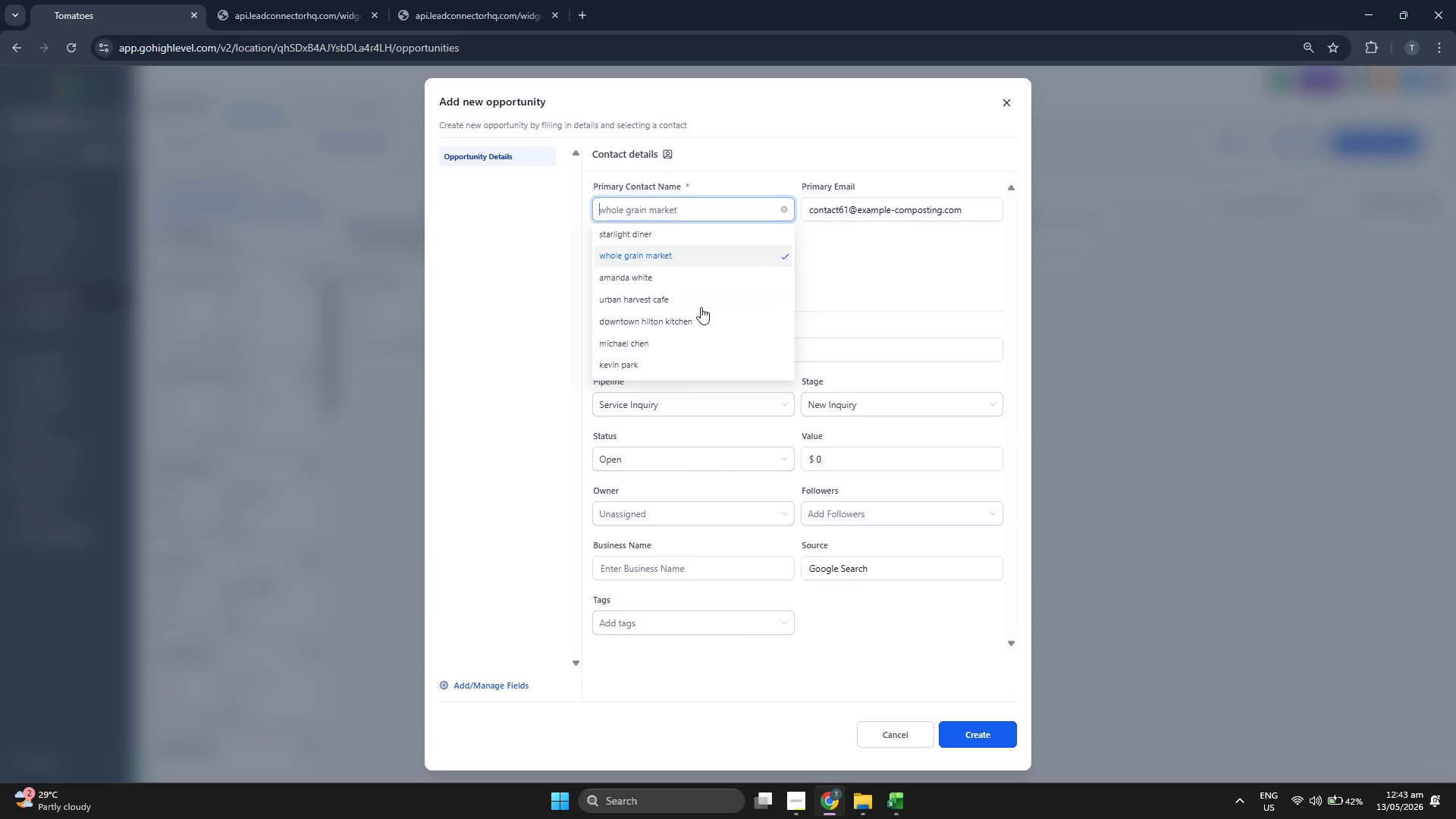 
left_click([706, 282])
 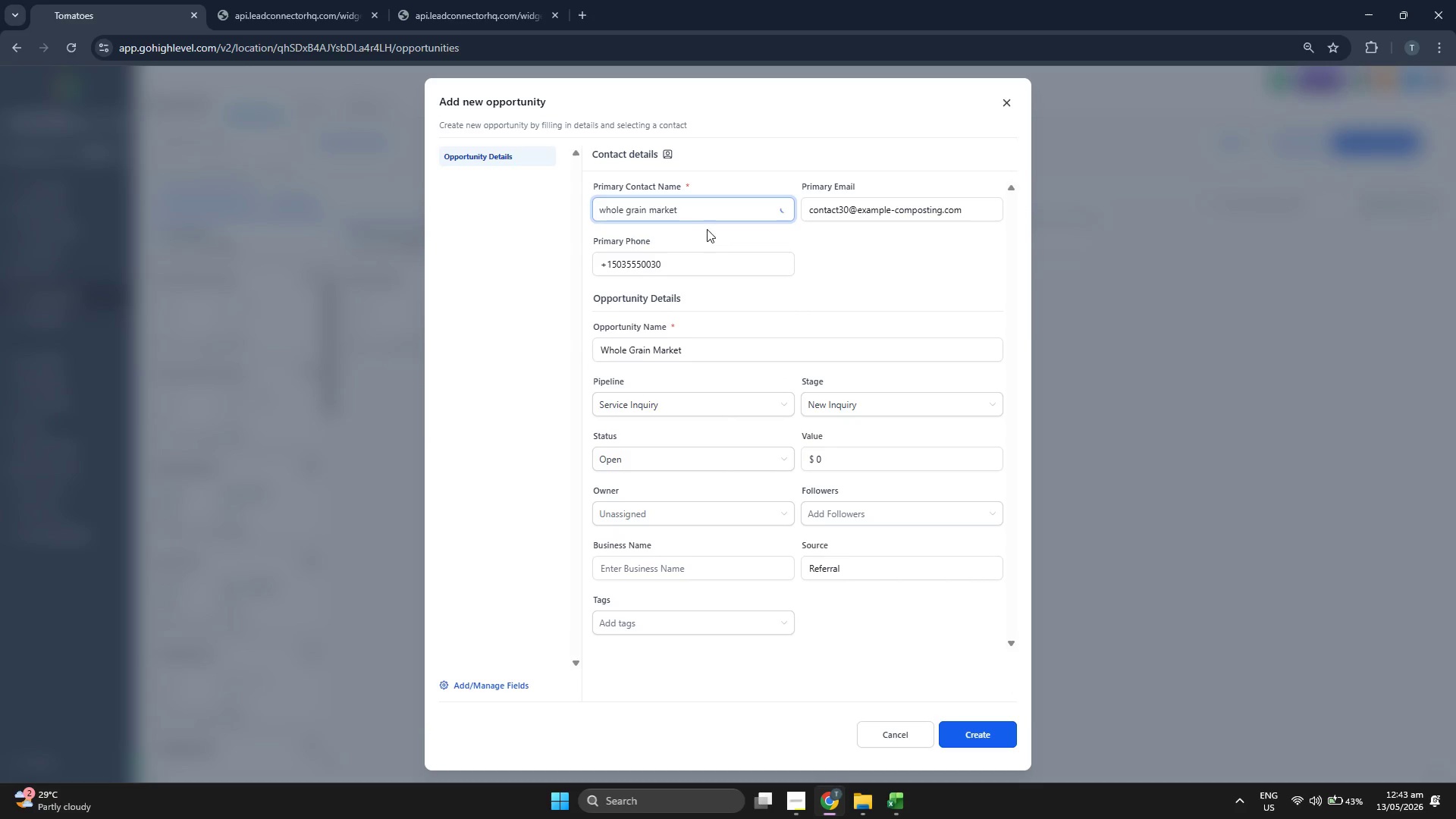 
scroll: coordinate [701, 309], scroll_direction: down, amount: 22.0
 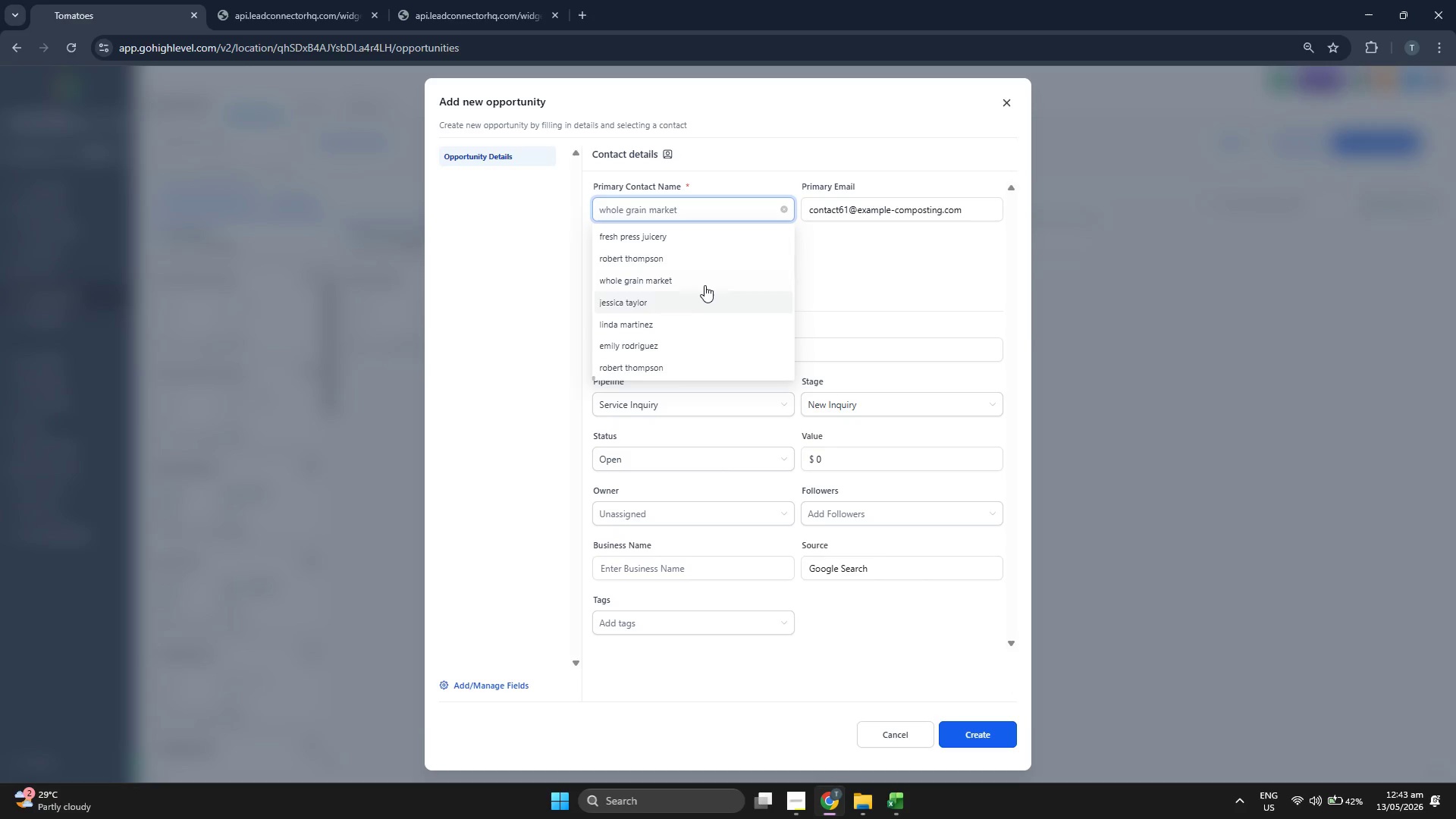 
left_click([707, 211])
 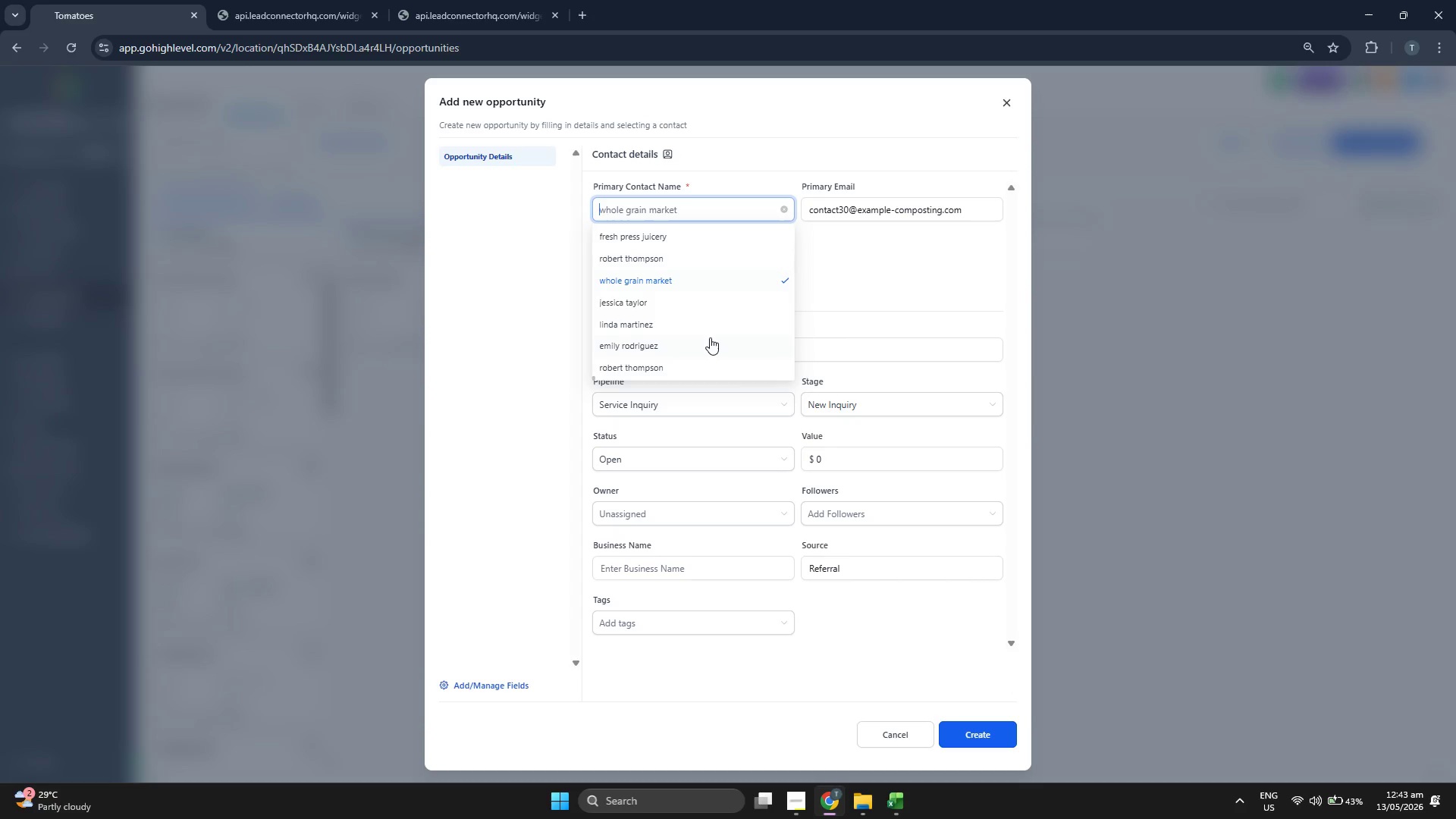 
scroll: coordinate [710, 337], scroll_direction: down, amount: 4.0
 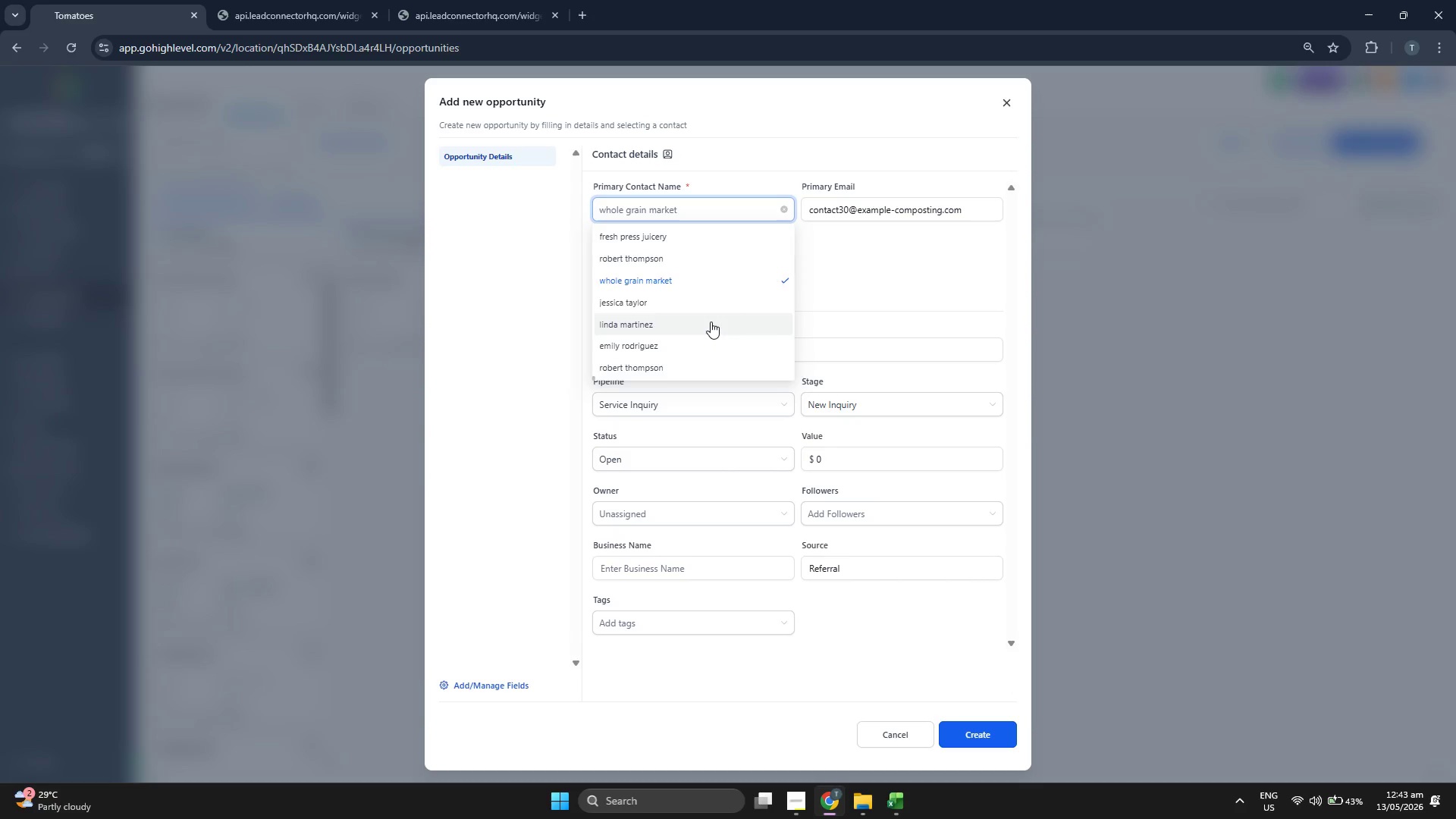 
scroll: coordinate [704, 293], scroll_direction: up, amount: 2.0
 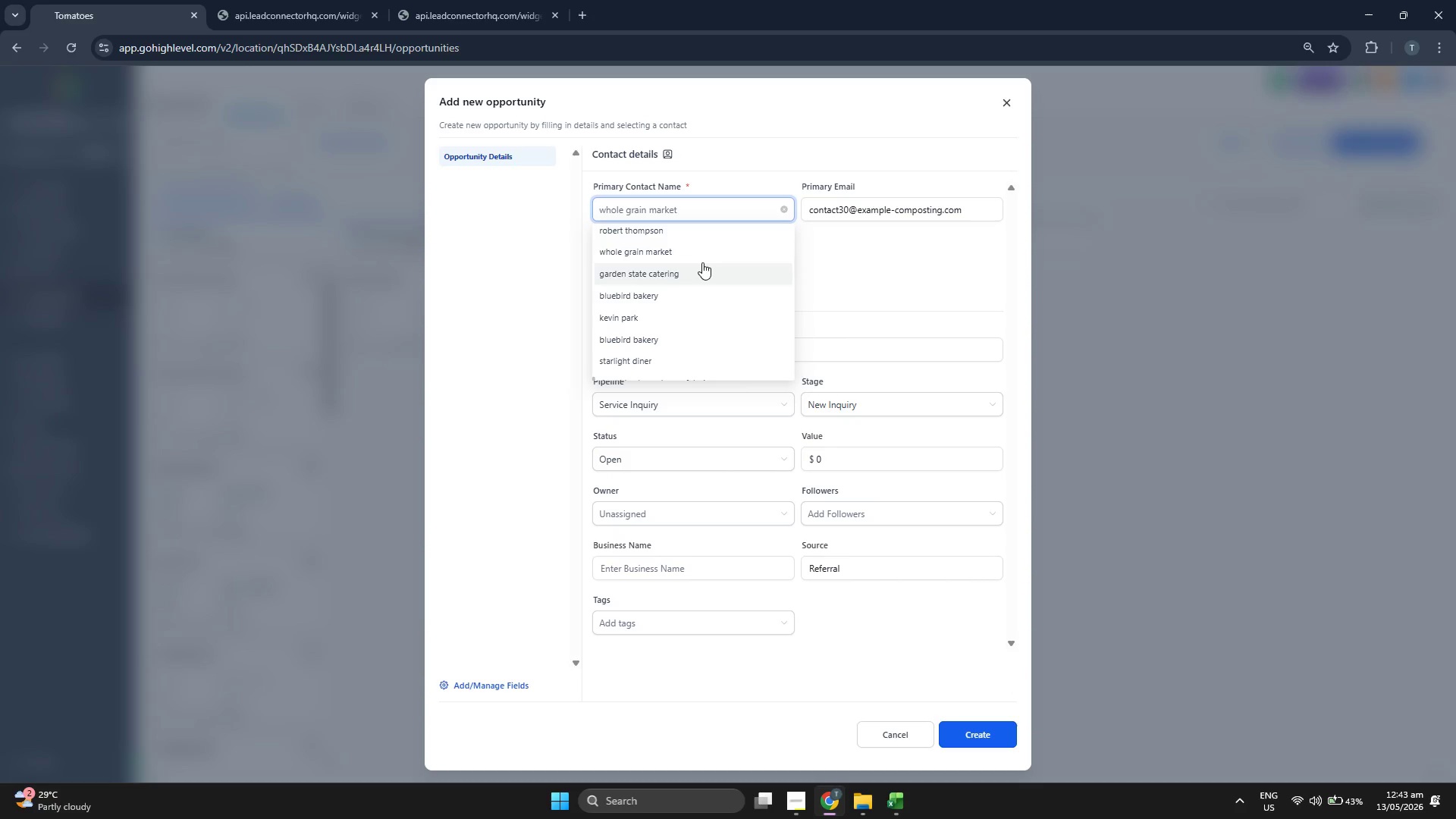 
left_click([701, 250])
 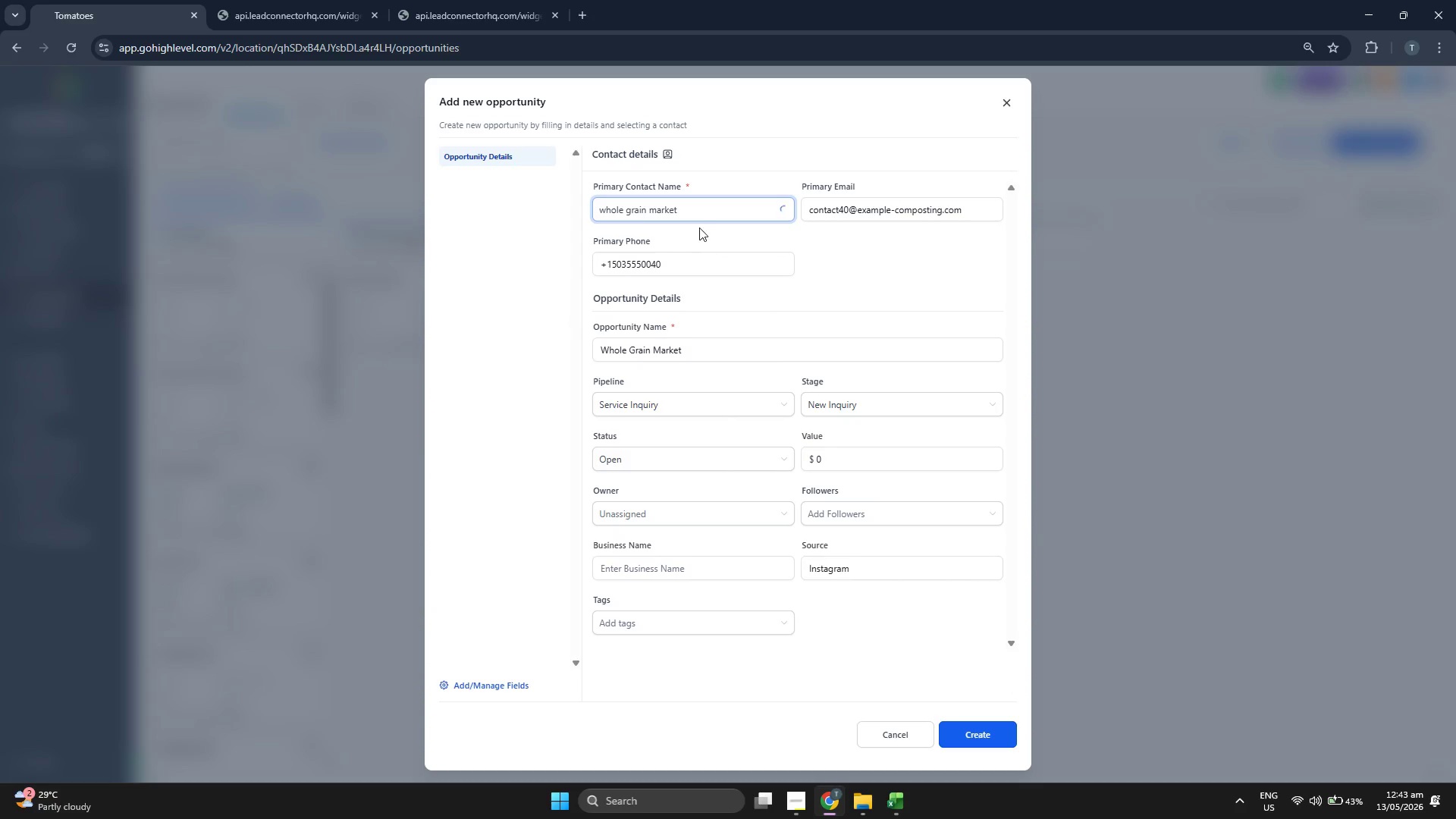 
left_click([705, 206])
 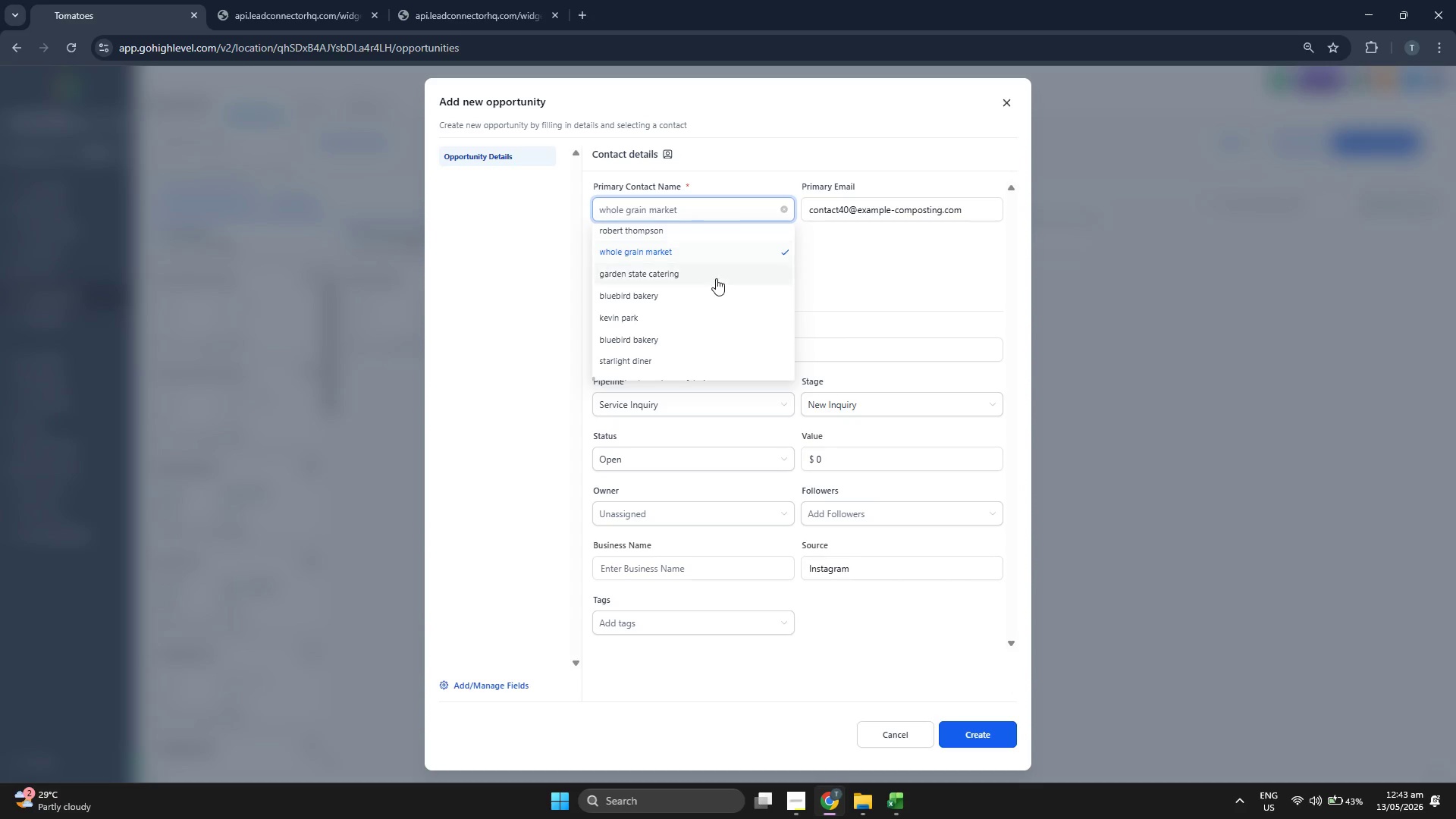 
scroll: coordinate [714, 281], scroll_direction: up, amount: 1.0
 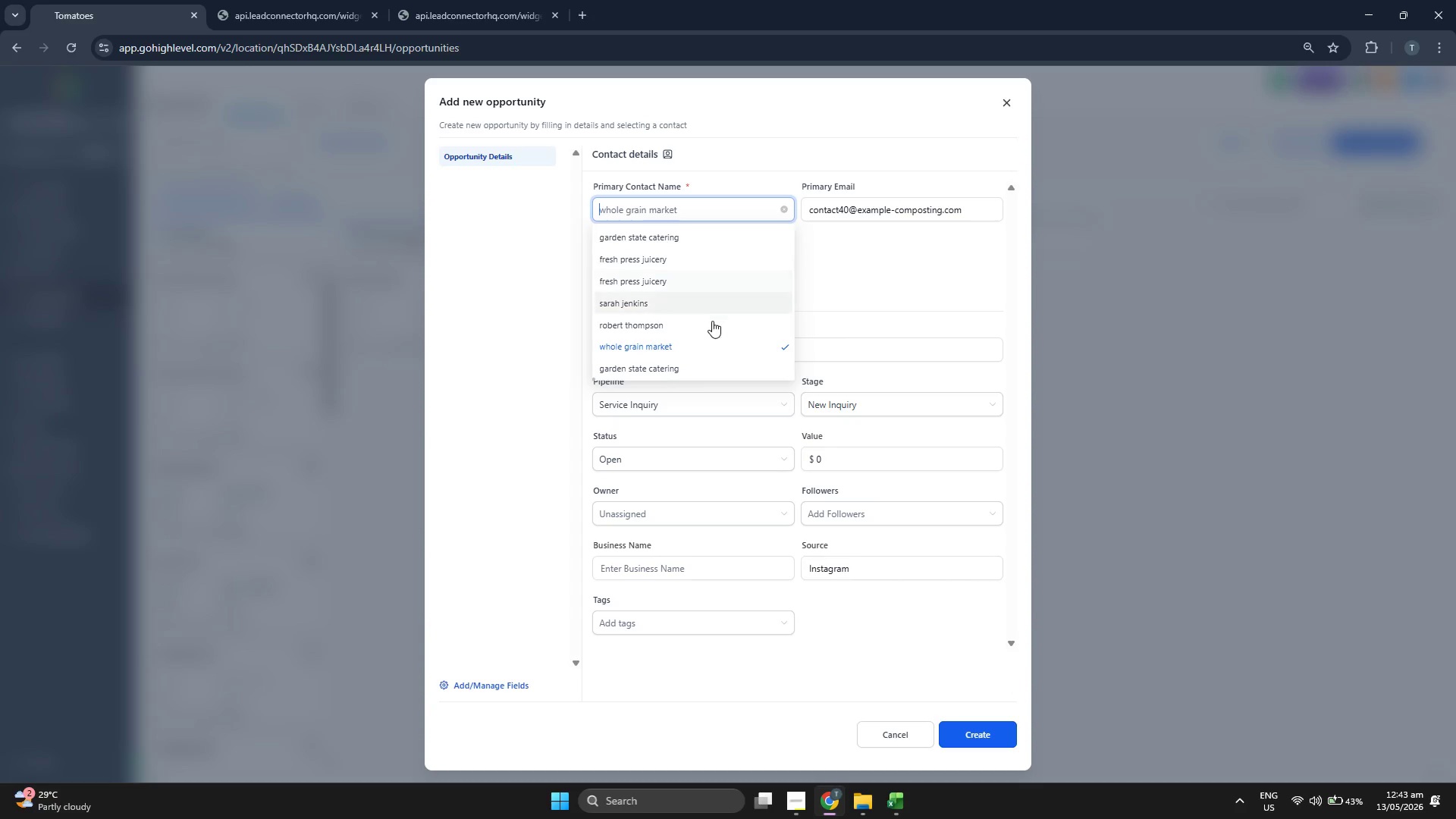 
left_click([711, 323])
 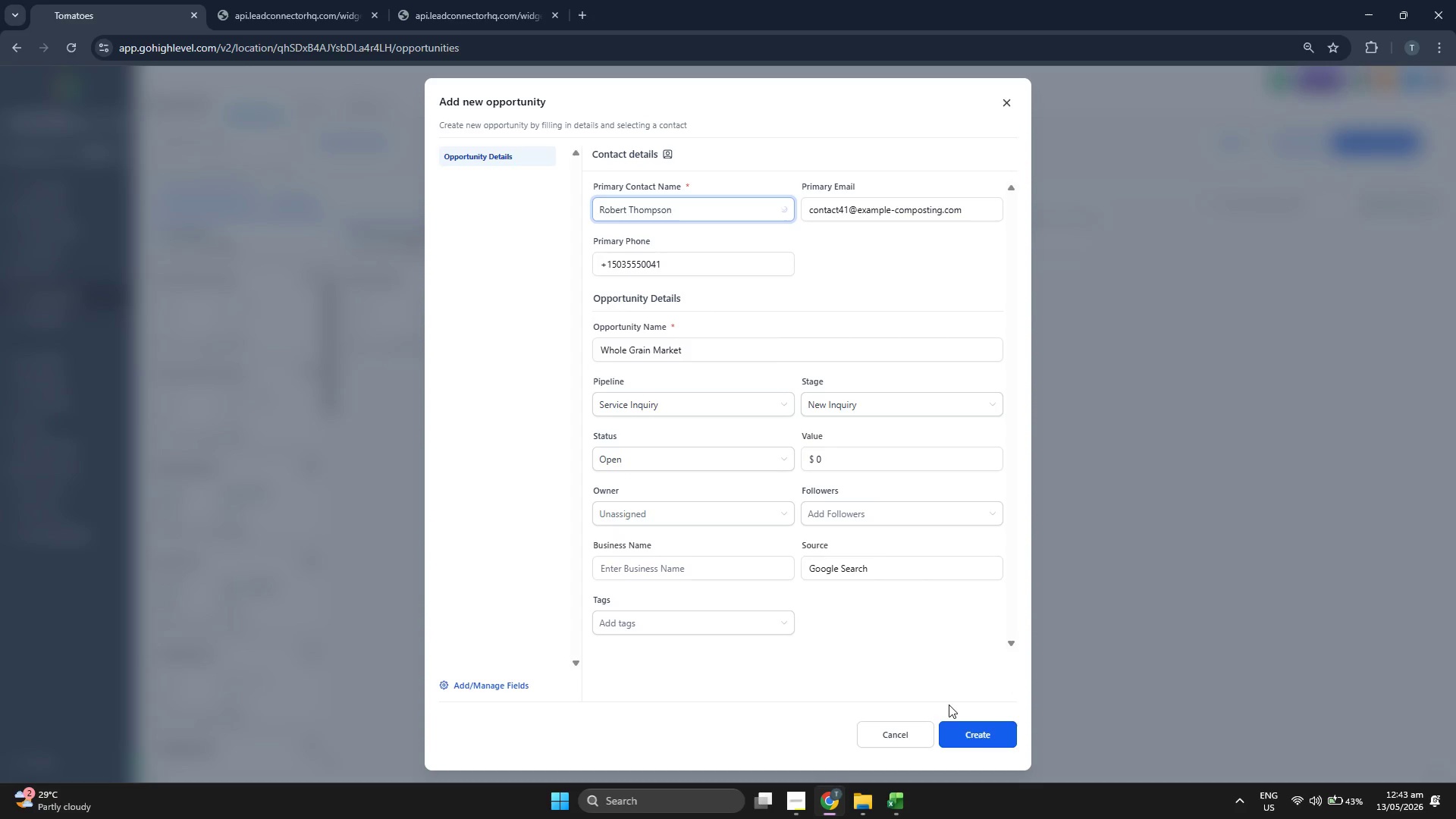 
left_click([973, 729])
 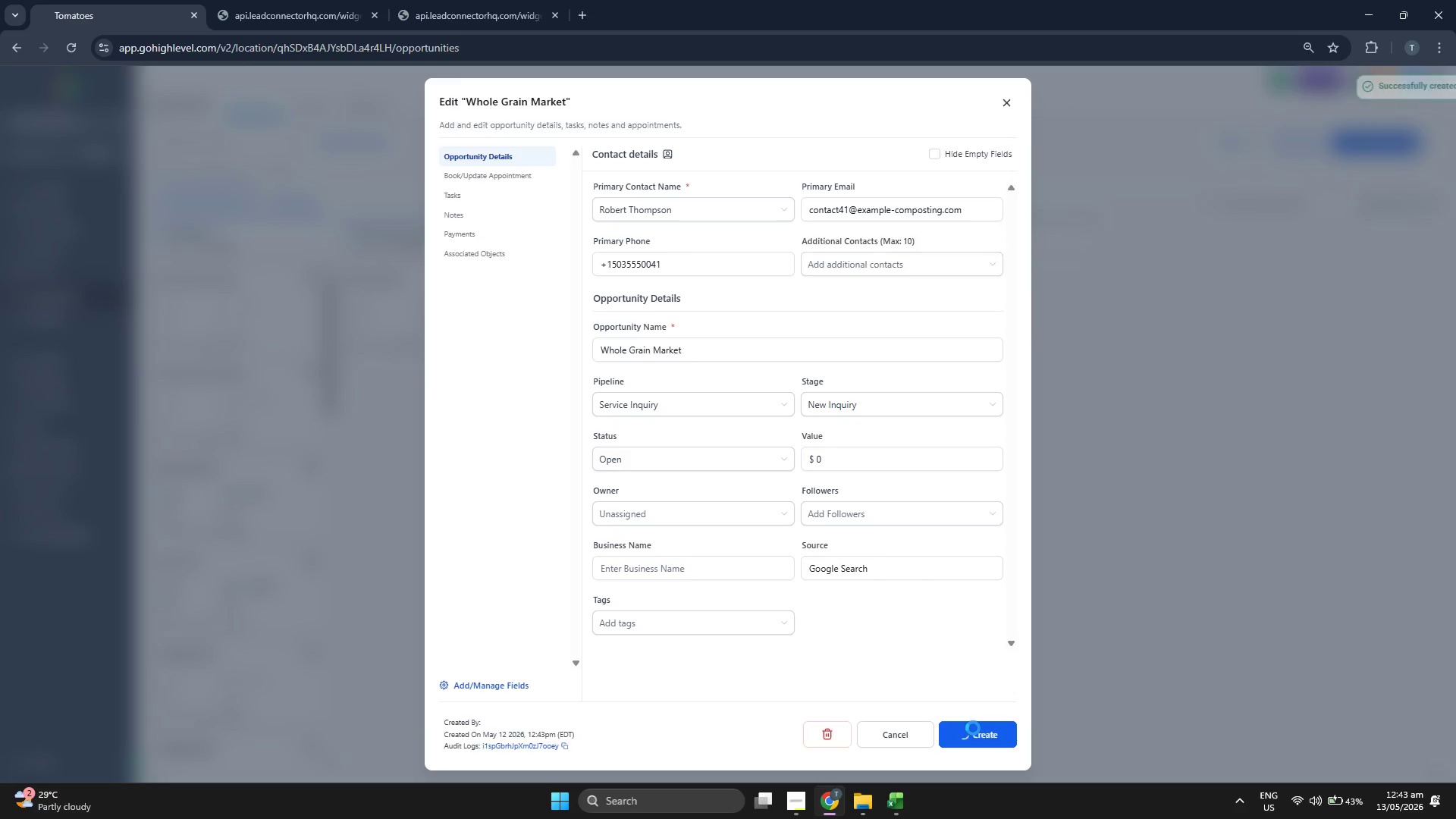 
left_click([973, 728])
 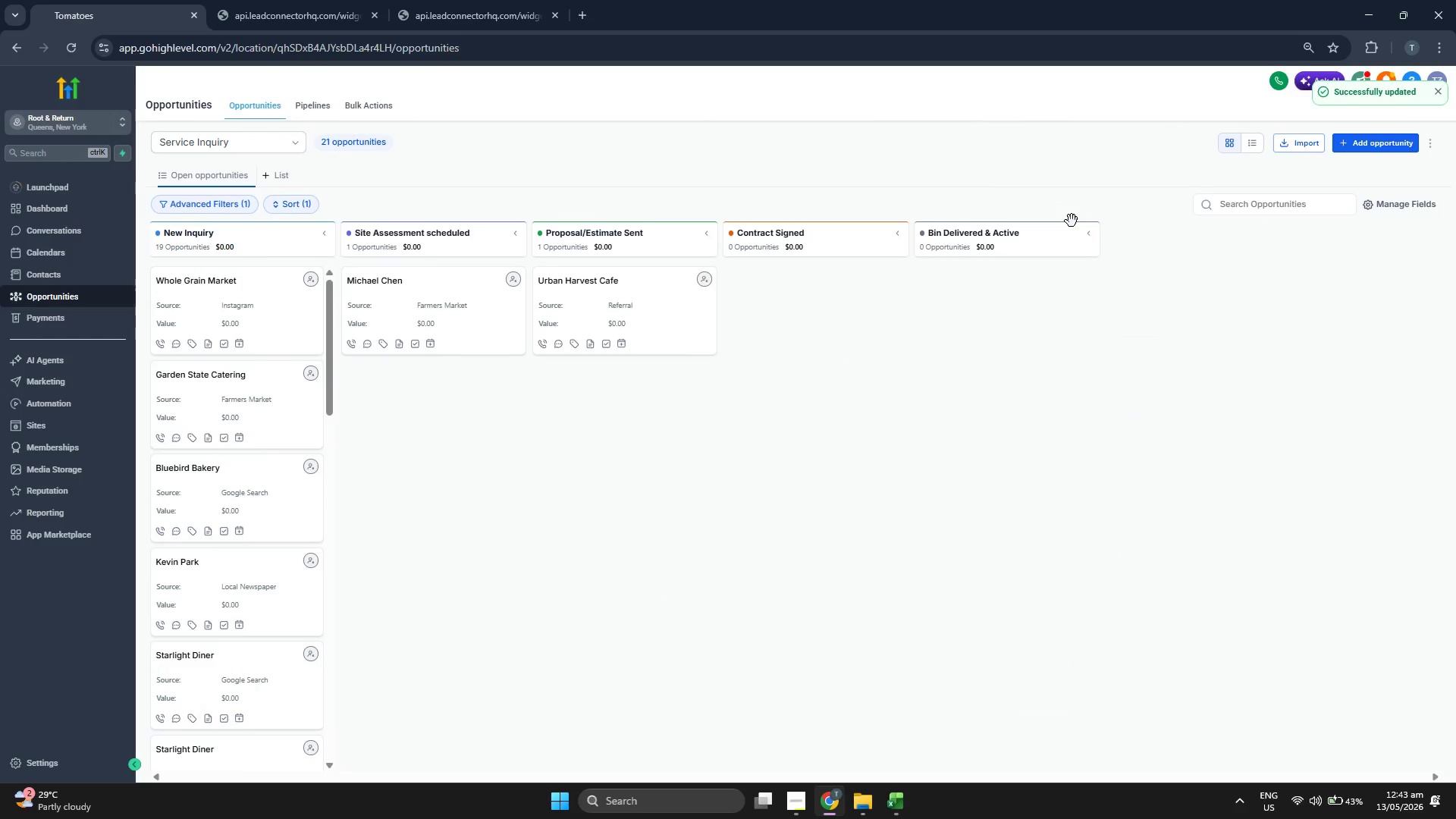 
left_click([1366, 151])
 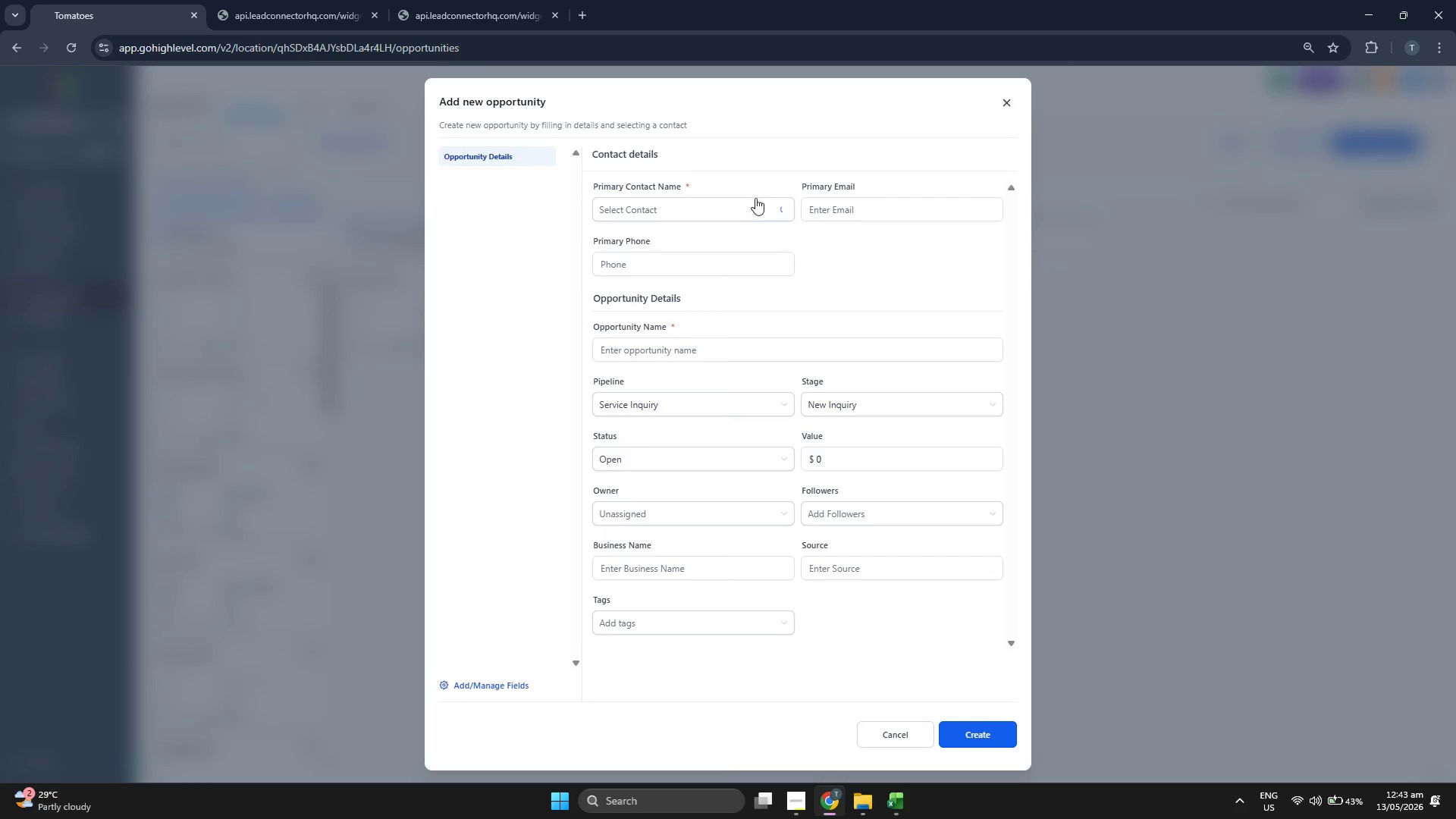 
left_click([735, 208])
 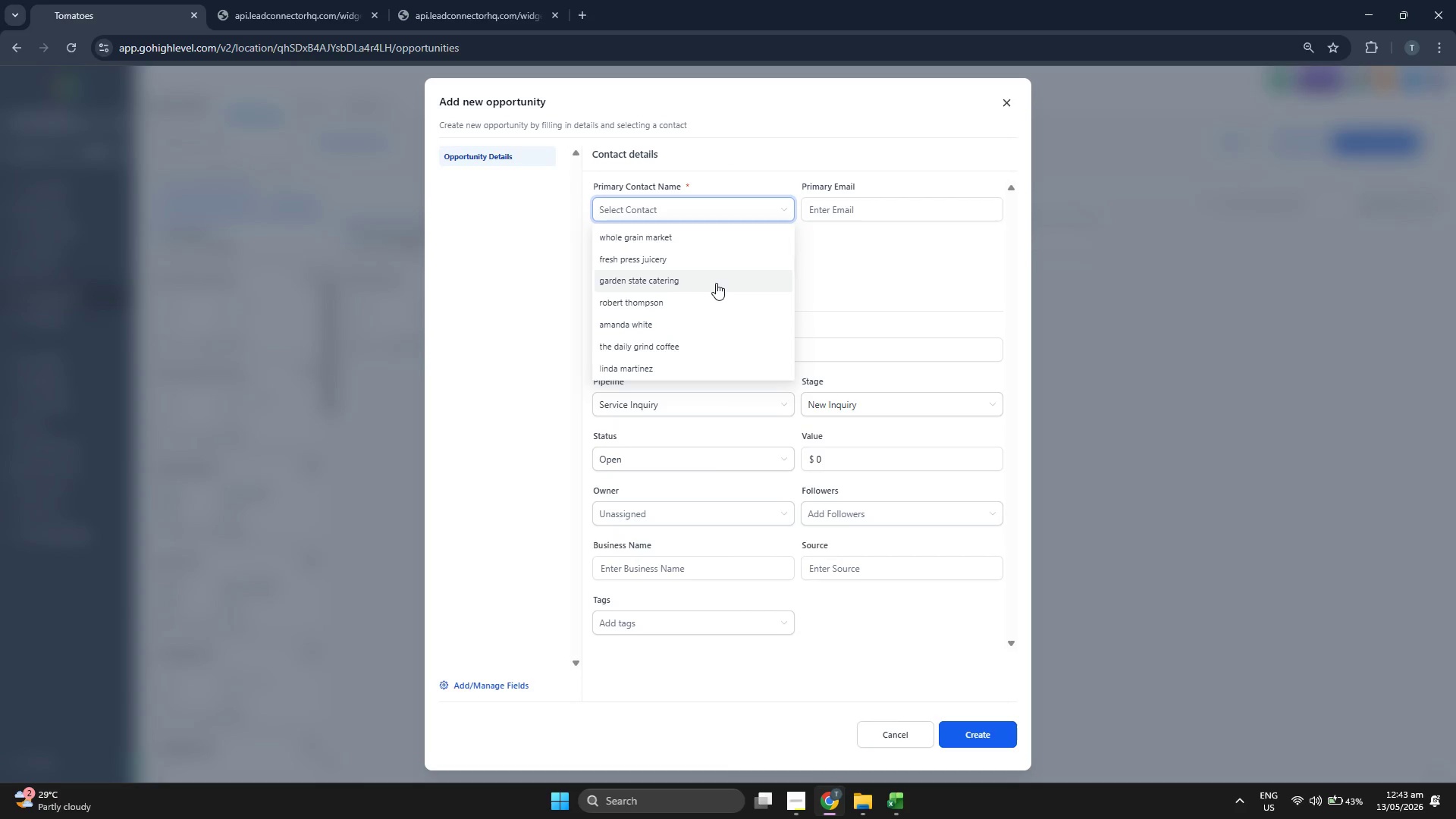 
scroll: coordinate [717, 282], scroll_direction: down, amount: 5.0
 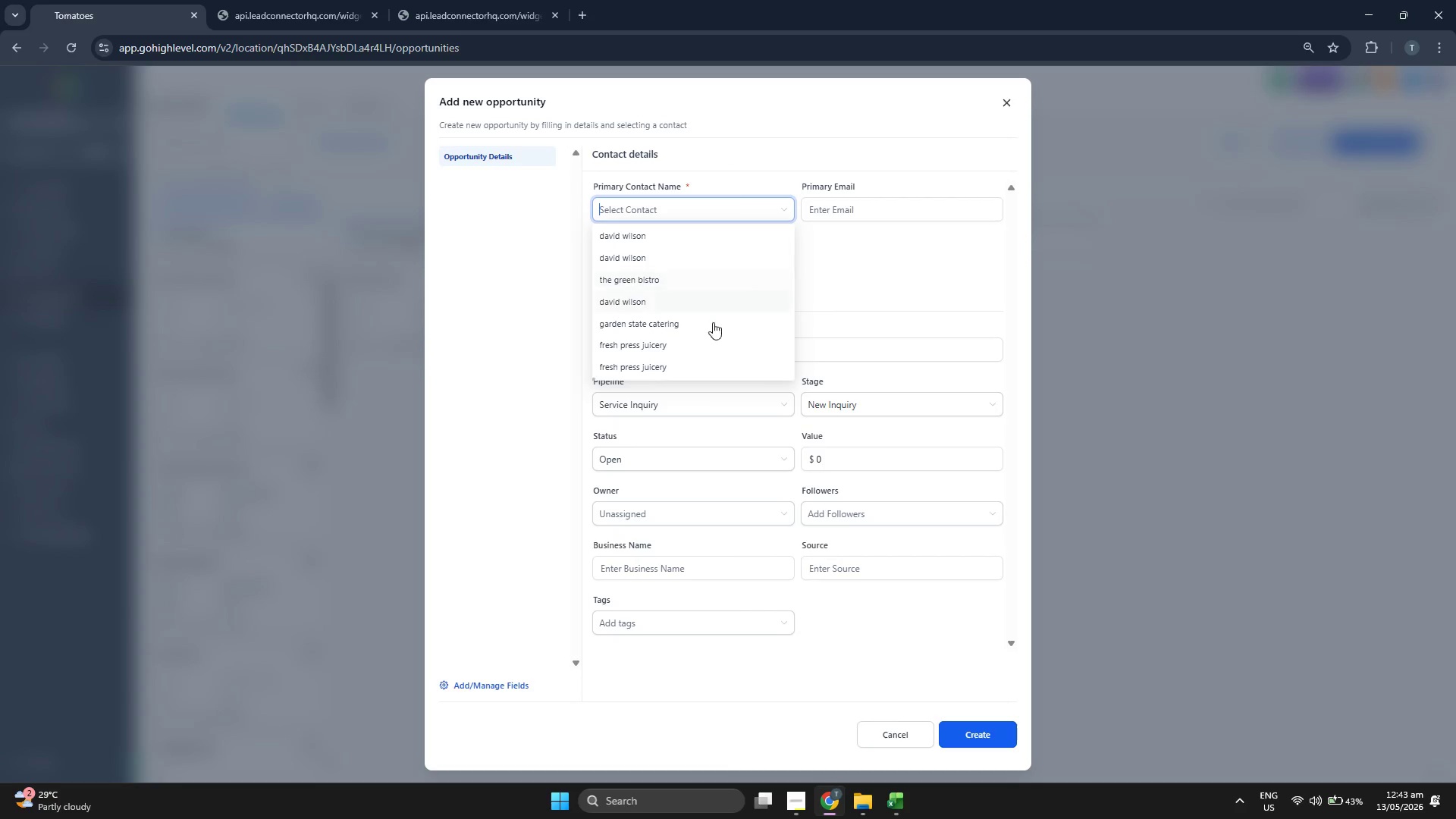 
left_click([712, 334])
 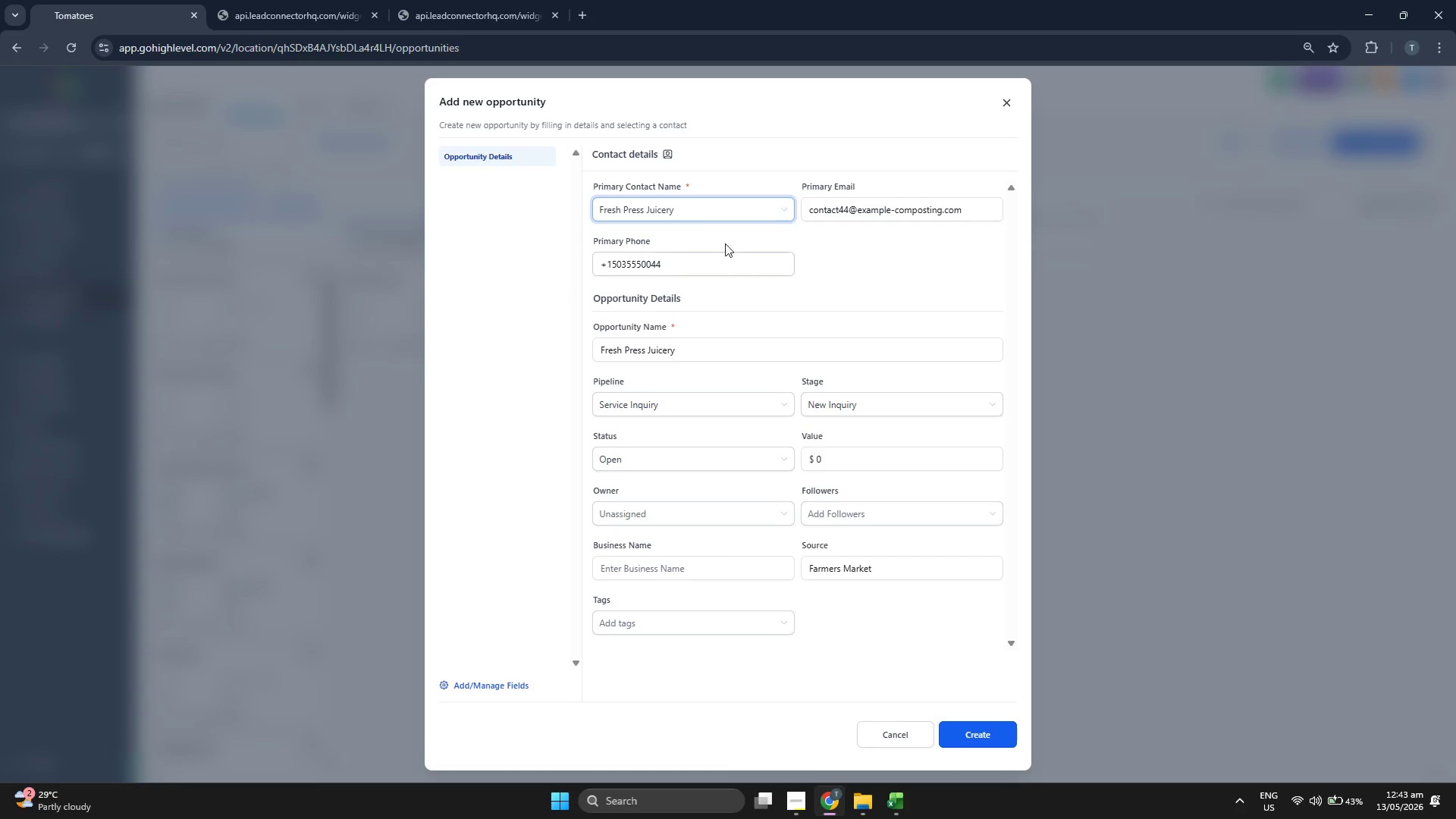 
left_click([714, 213])
 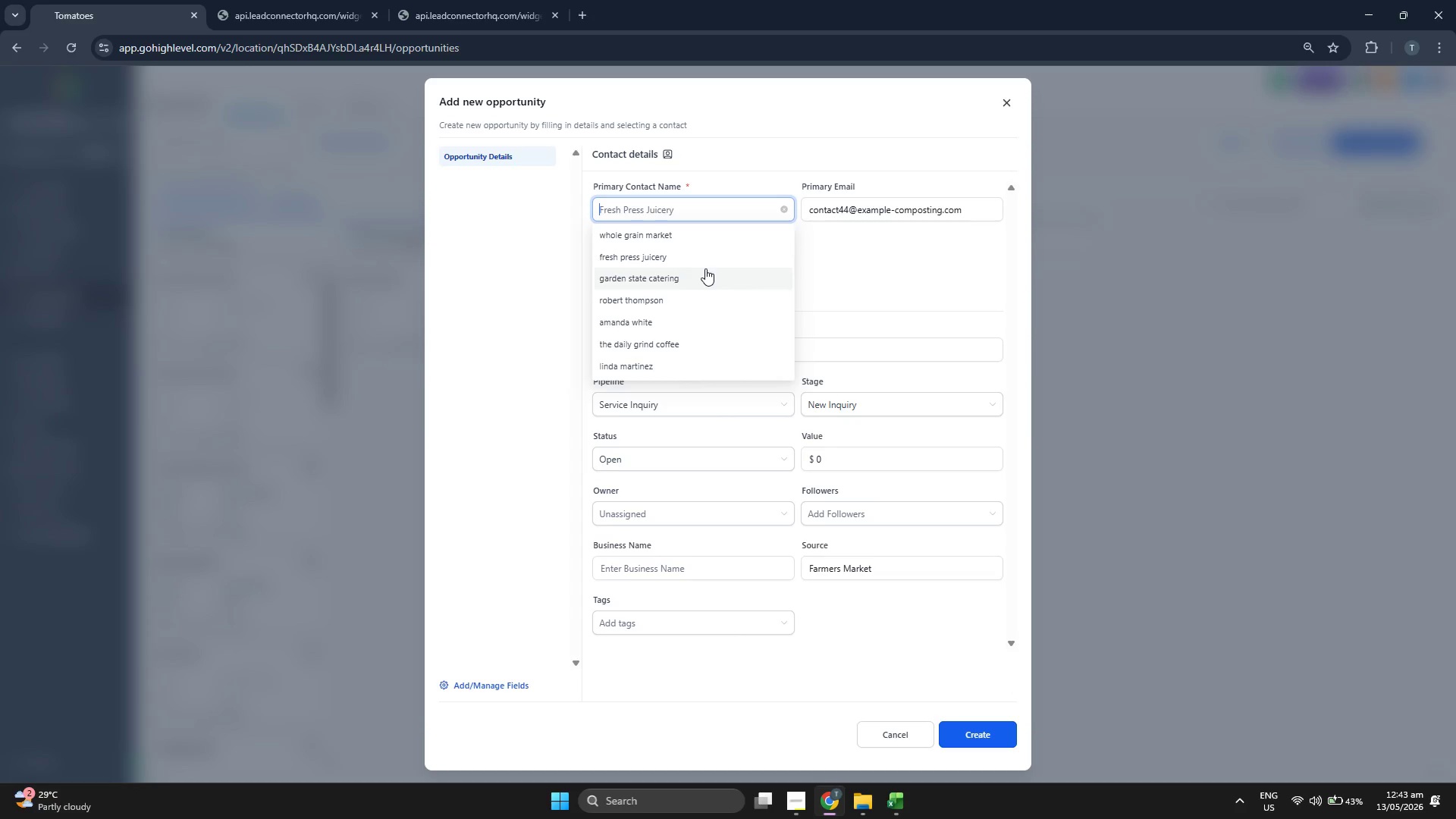 
scroll: coordinate [705, 268], scroll_direction: up, amount: 1.0
 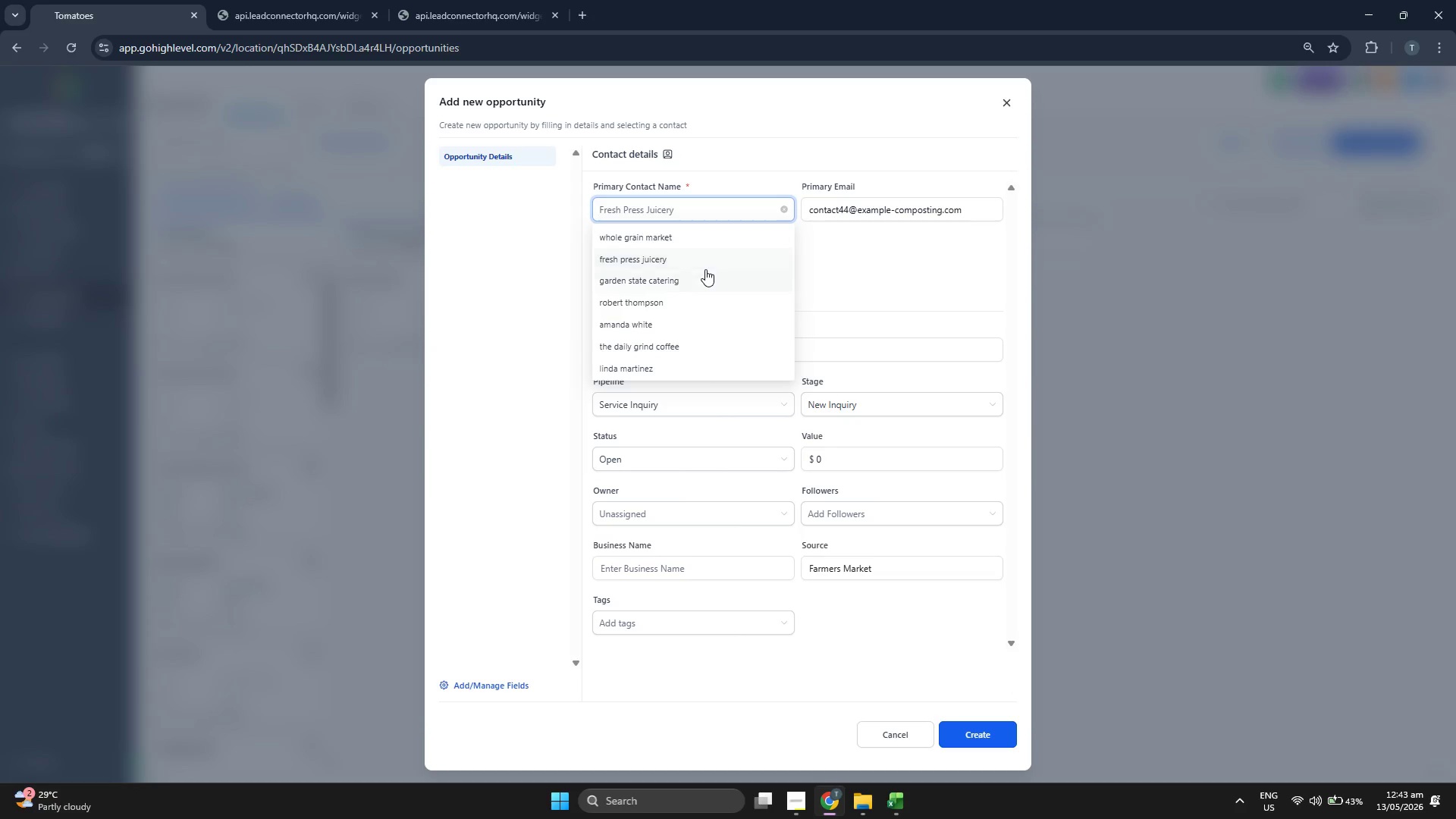 
scroll: coordinate [707, 299], scroll_direction: down, amount: 16.0
 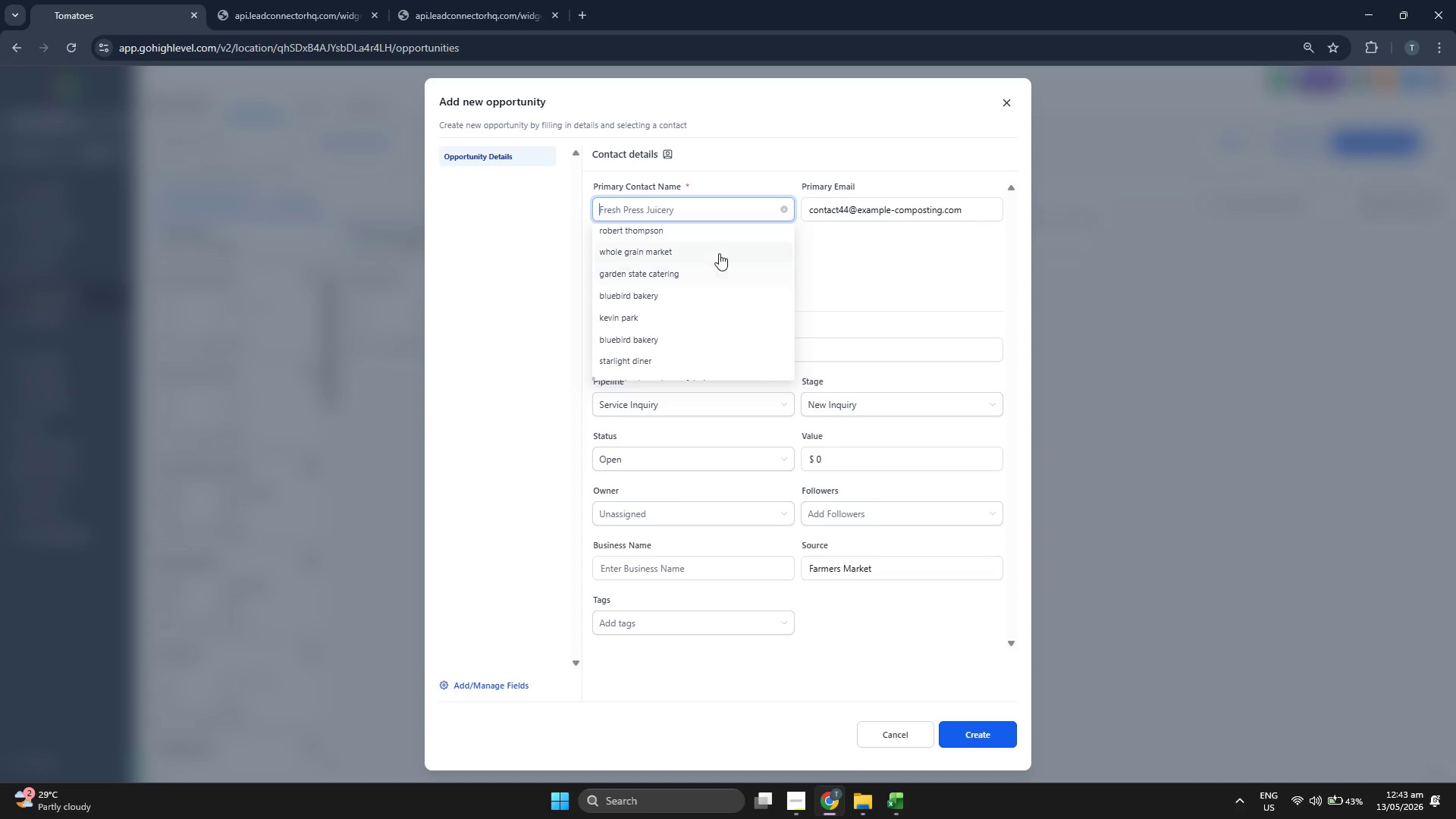 
scroll: coordinate [718, 253], scroll_direction: up, amount: 1.0
 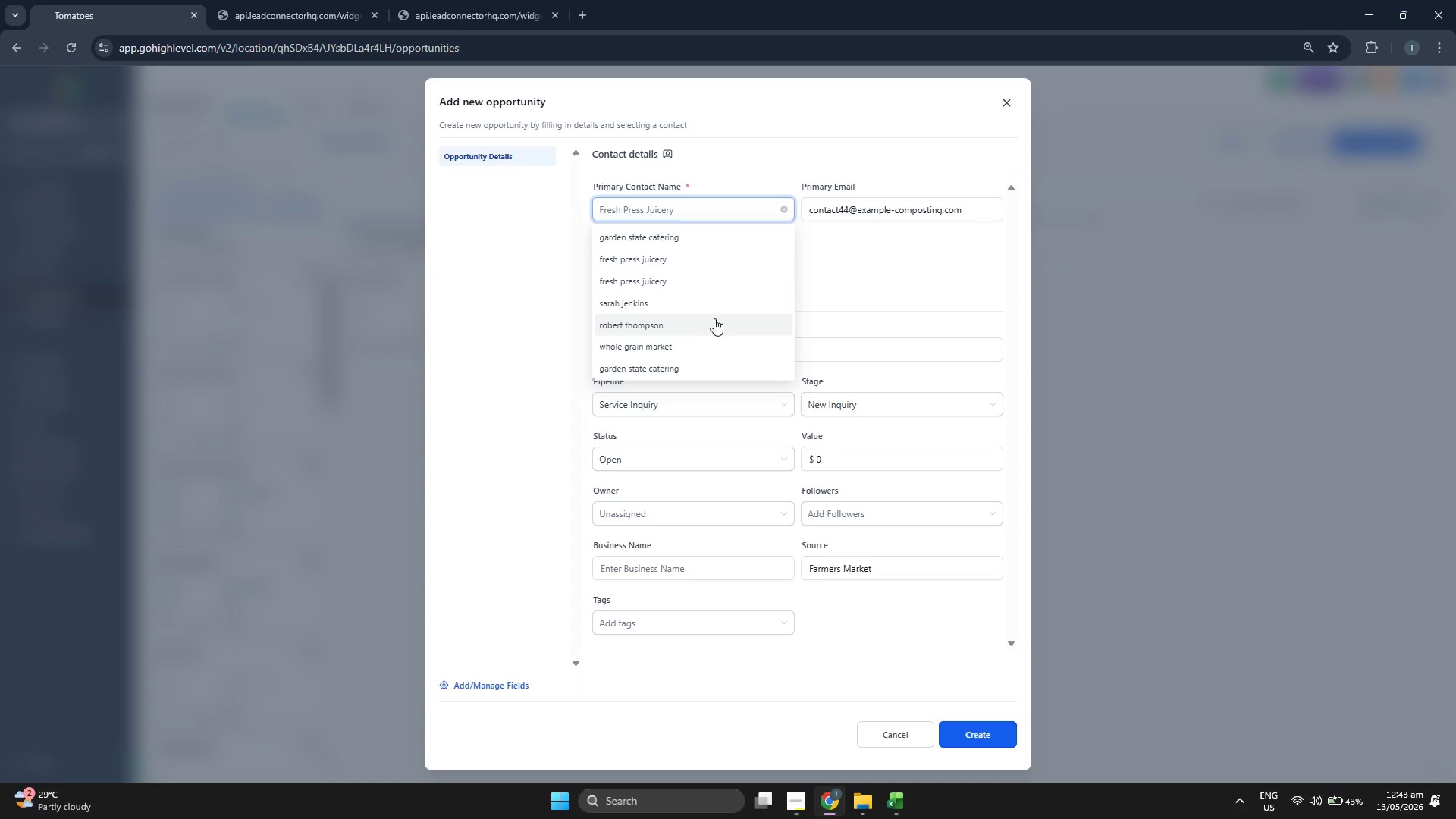 
left_click([717, 304])
 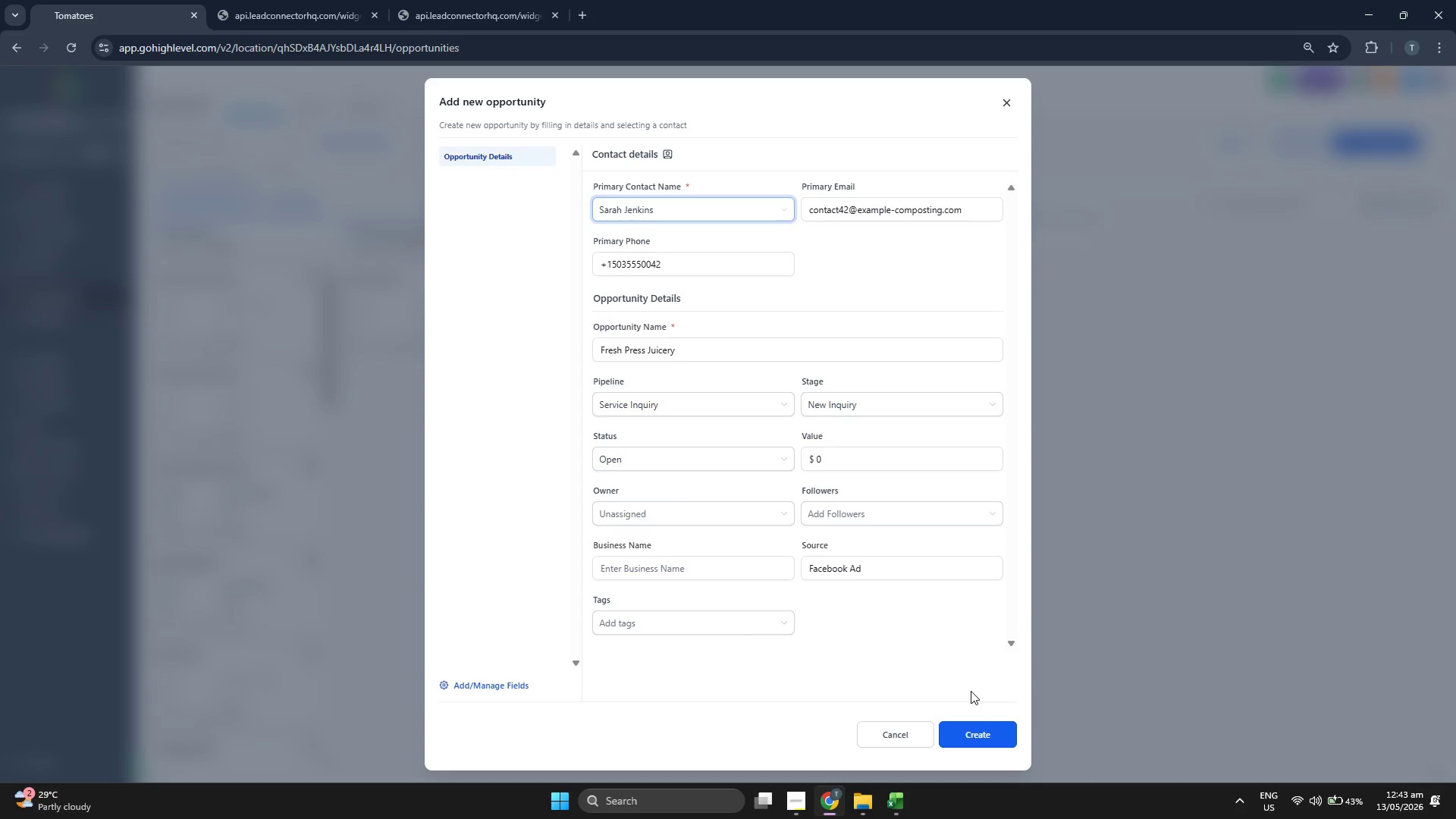 
left_click([967, 730])
 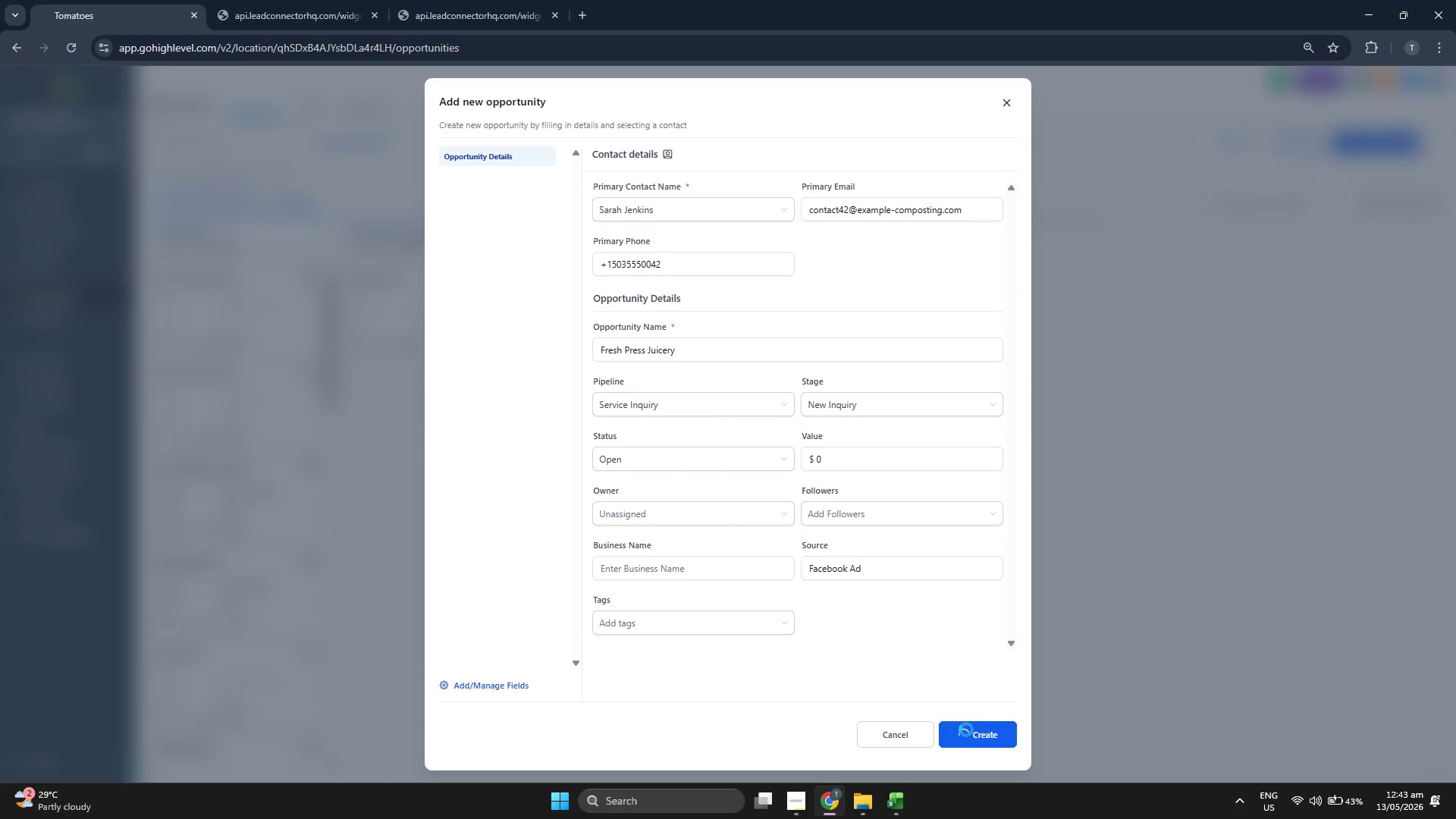 
left_click([966, 730])
 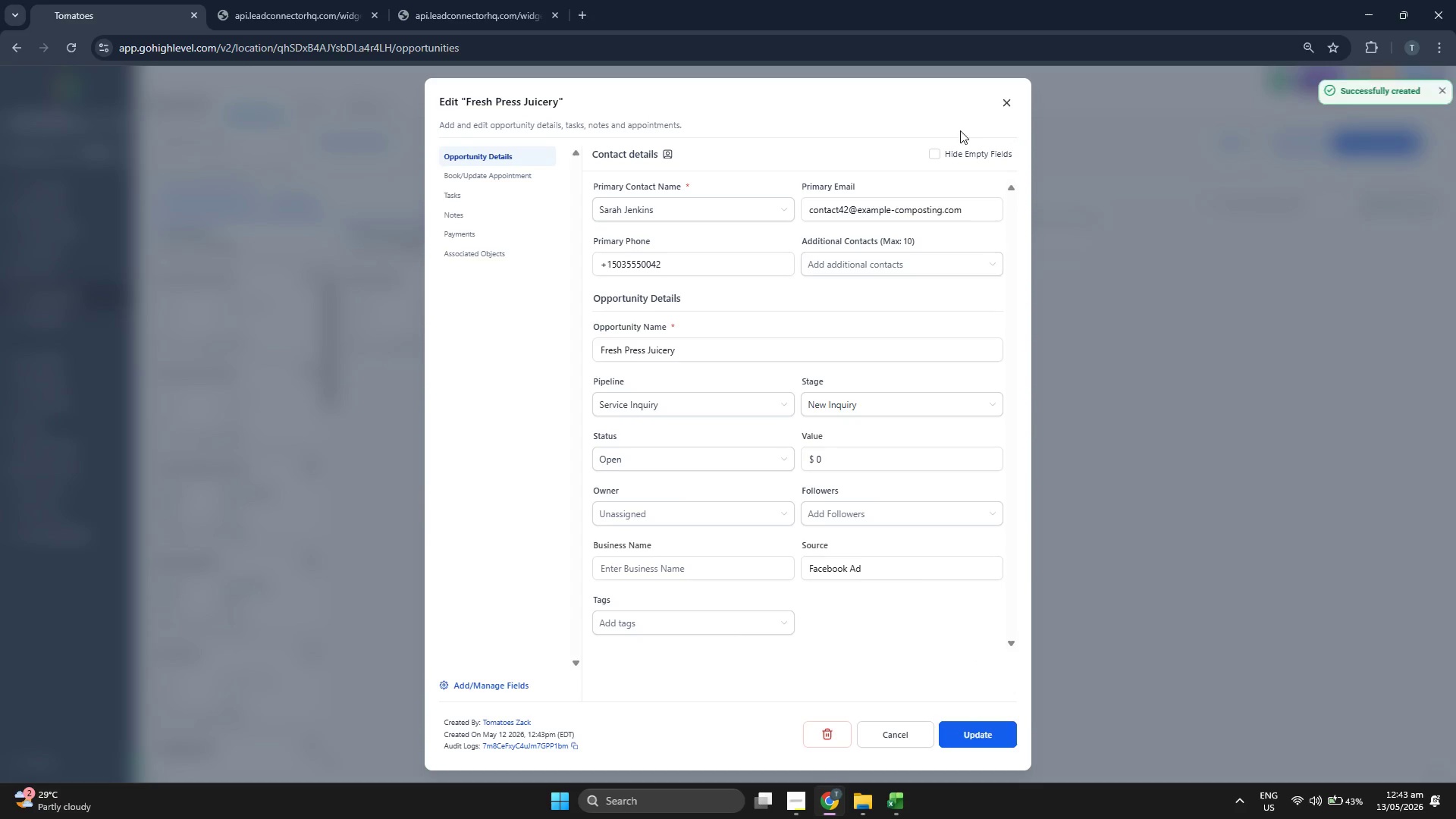 
left_click([1004, 106])
 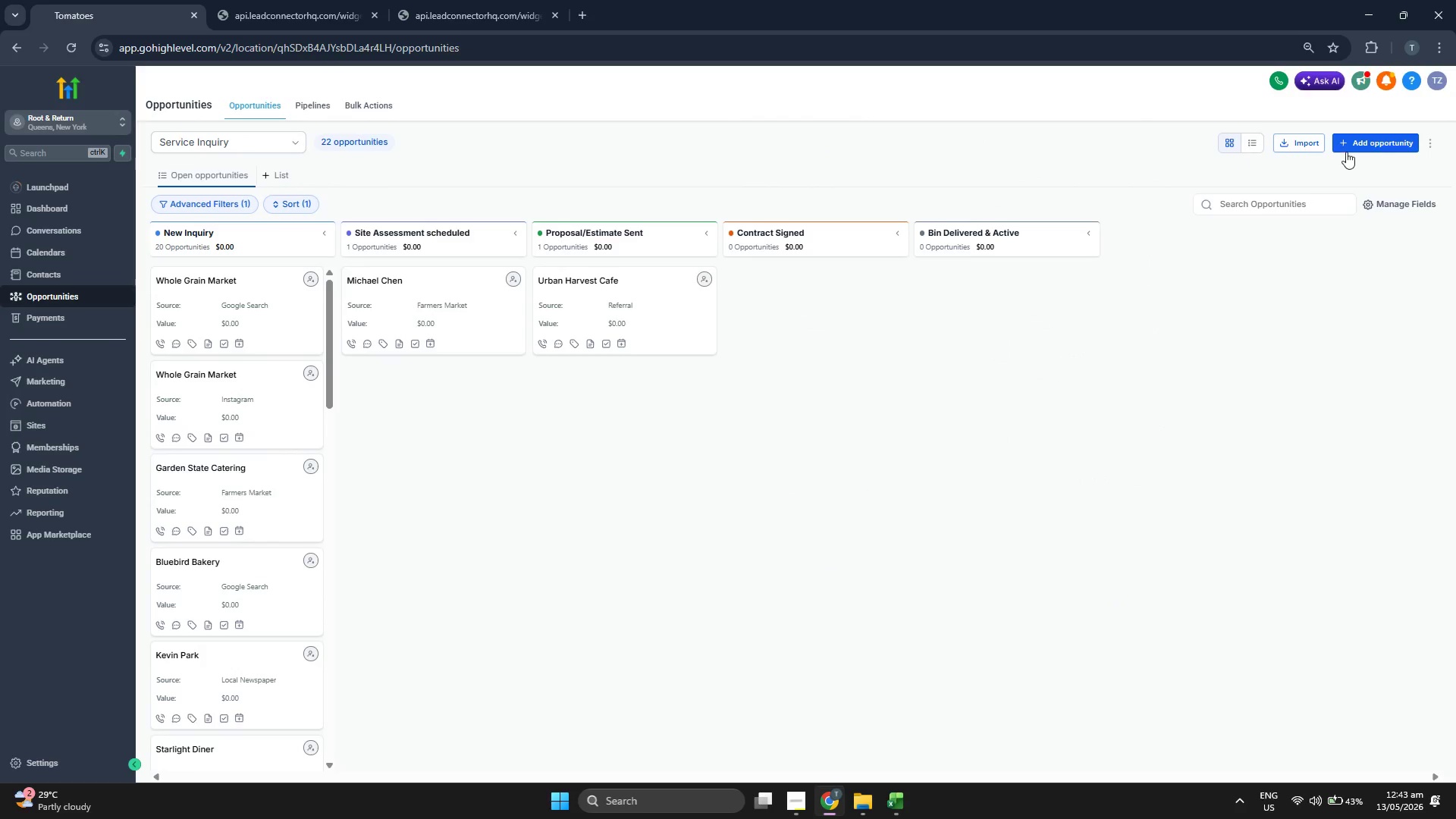 
left_click([1350, 149])
 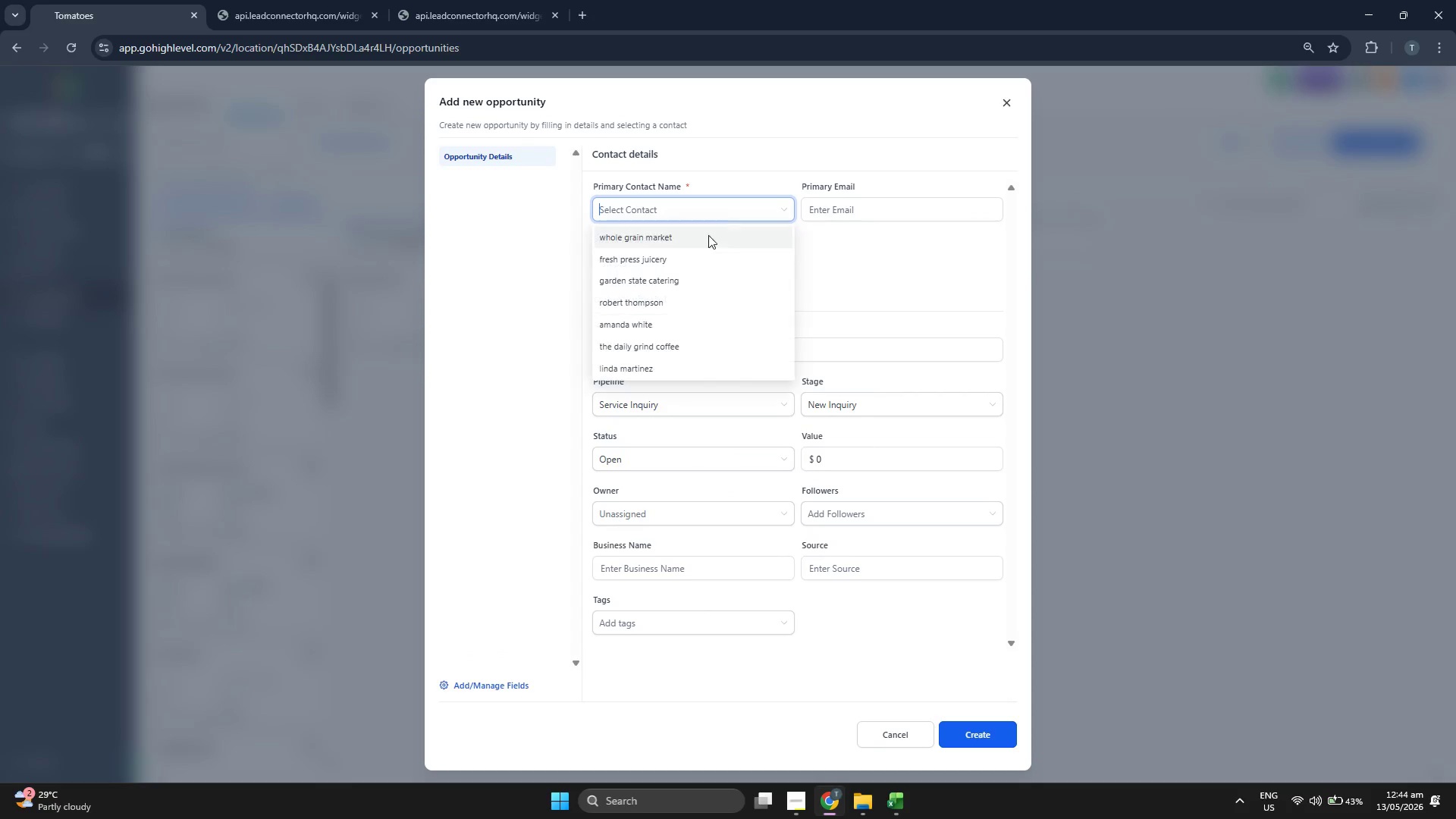 
scroll: coordinate [720, 324], scroll_direction: down, amount: 15.0
 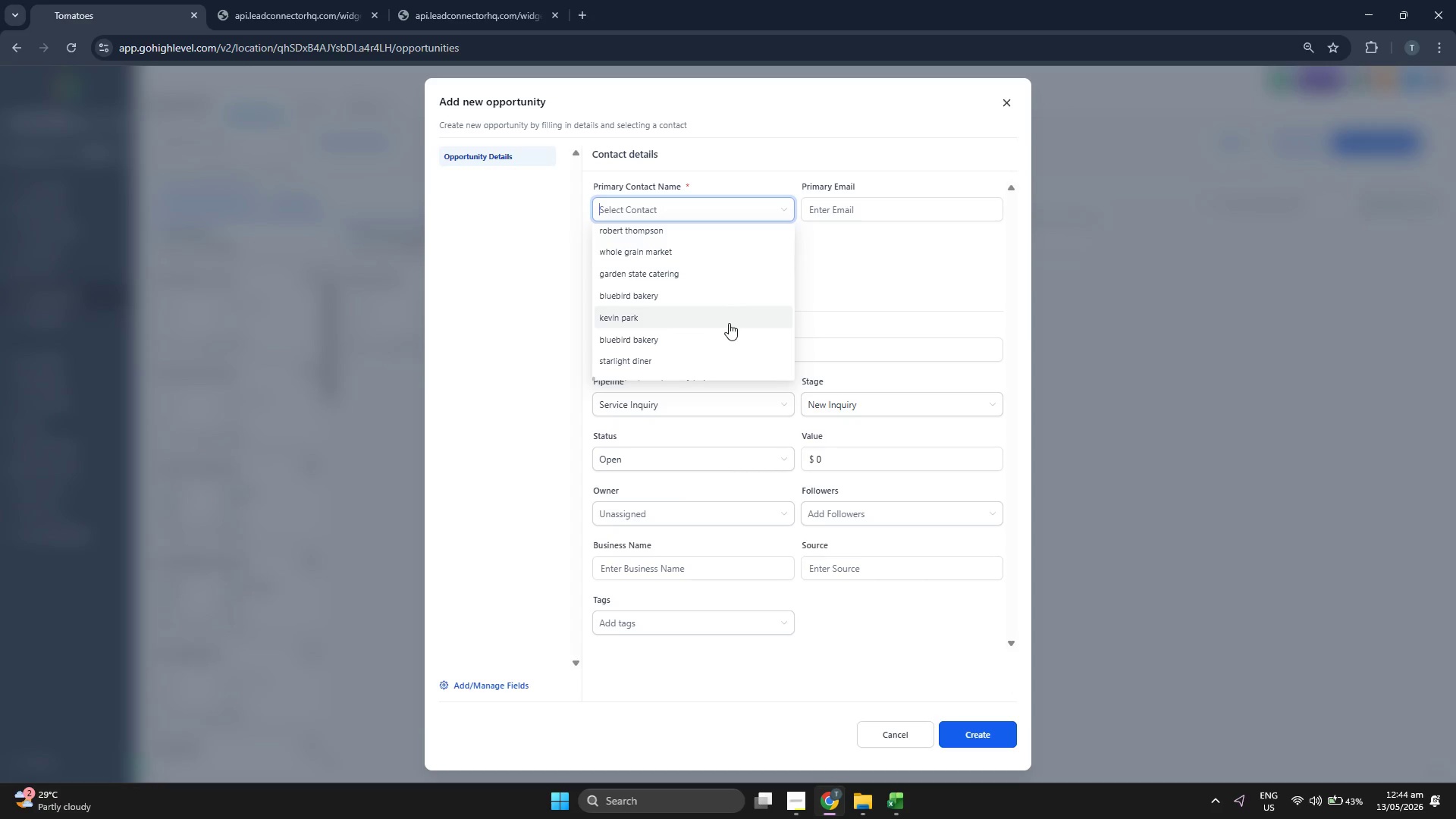 
scroll: coordinate [730, 323], scroll_direction: up, amount: 1.0
 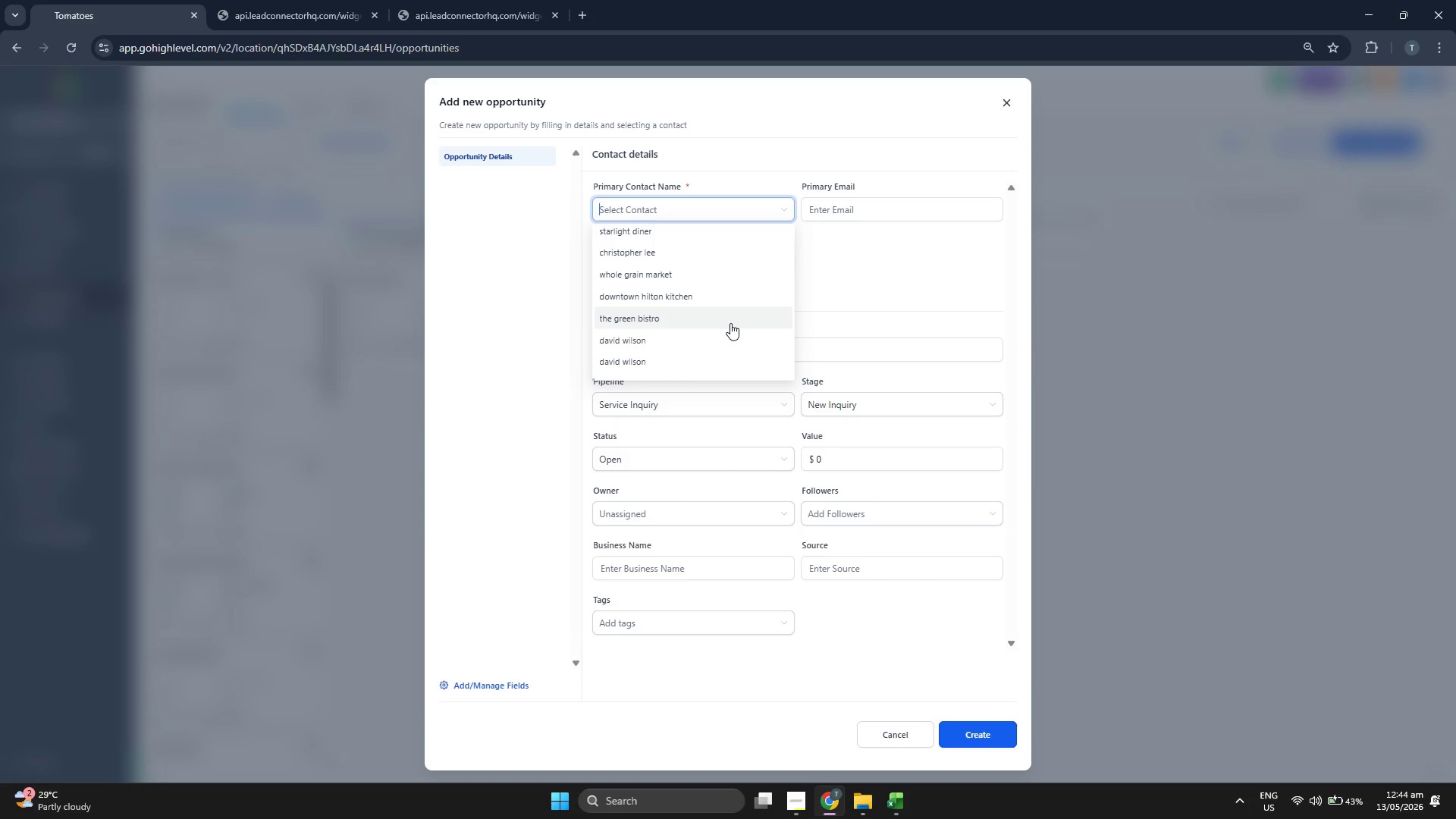 
scroll: coordinate [730, 323], scroll_direction: down, amount: 1.0
 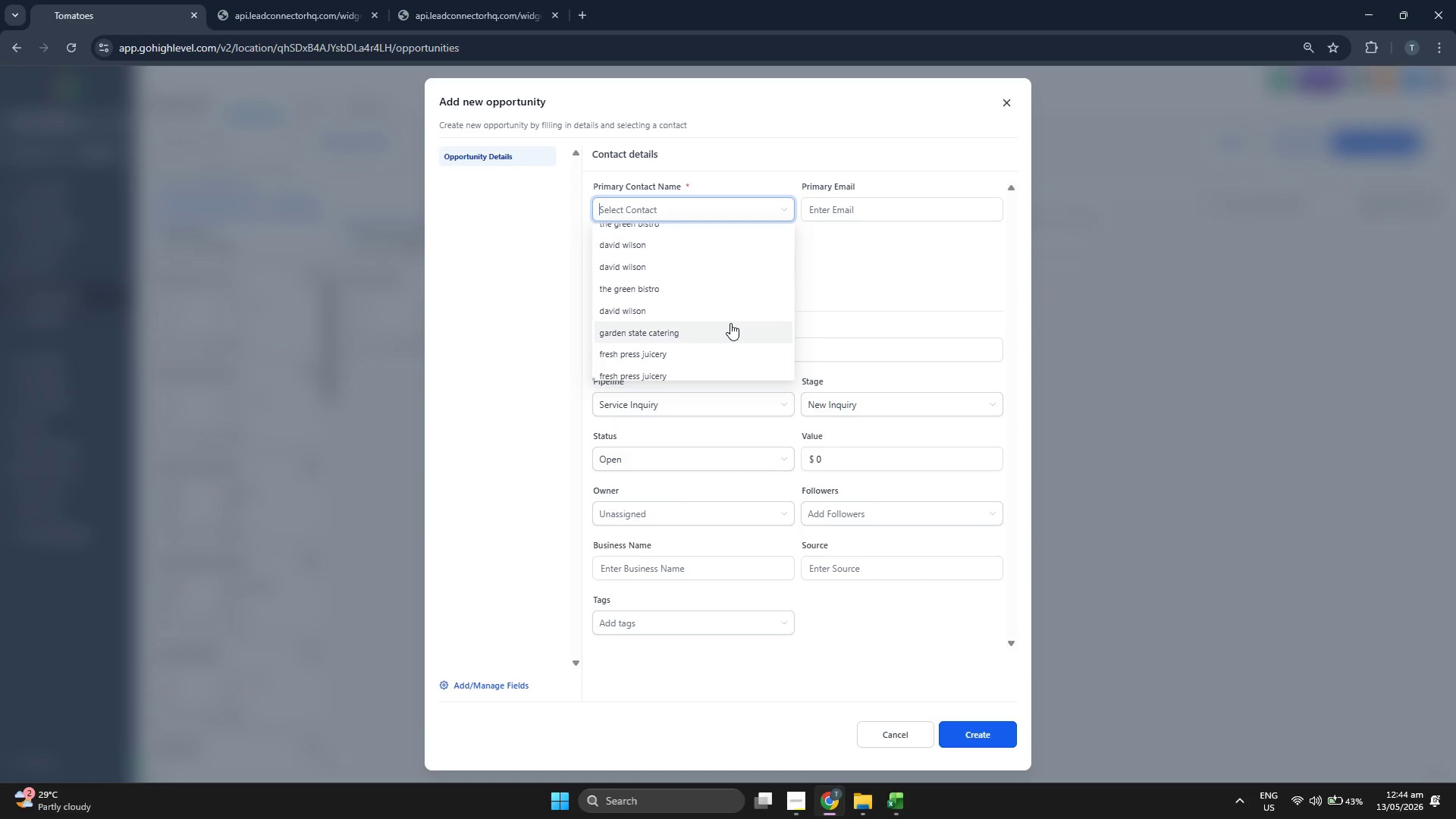 
scroll: coordinate [731, 321], scroll_direction: up, amount: 2.0
 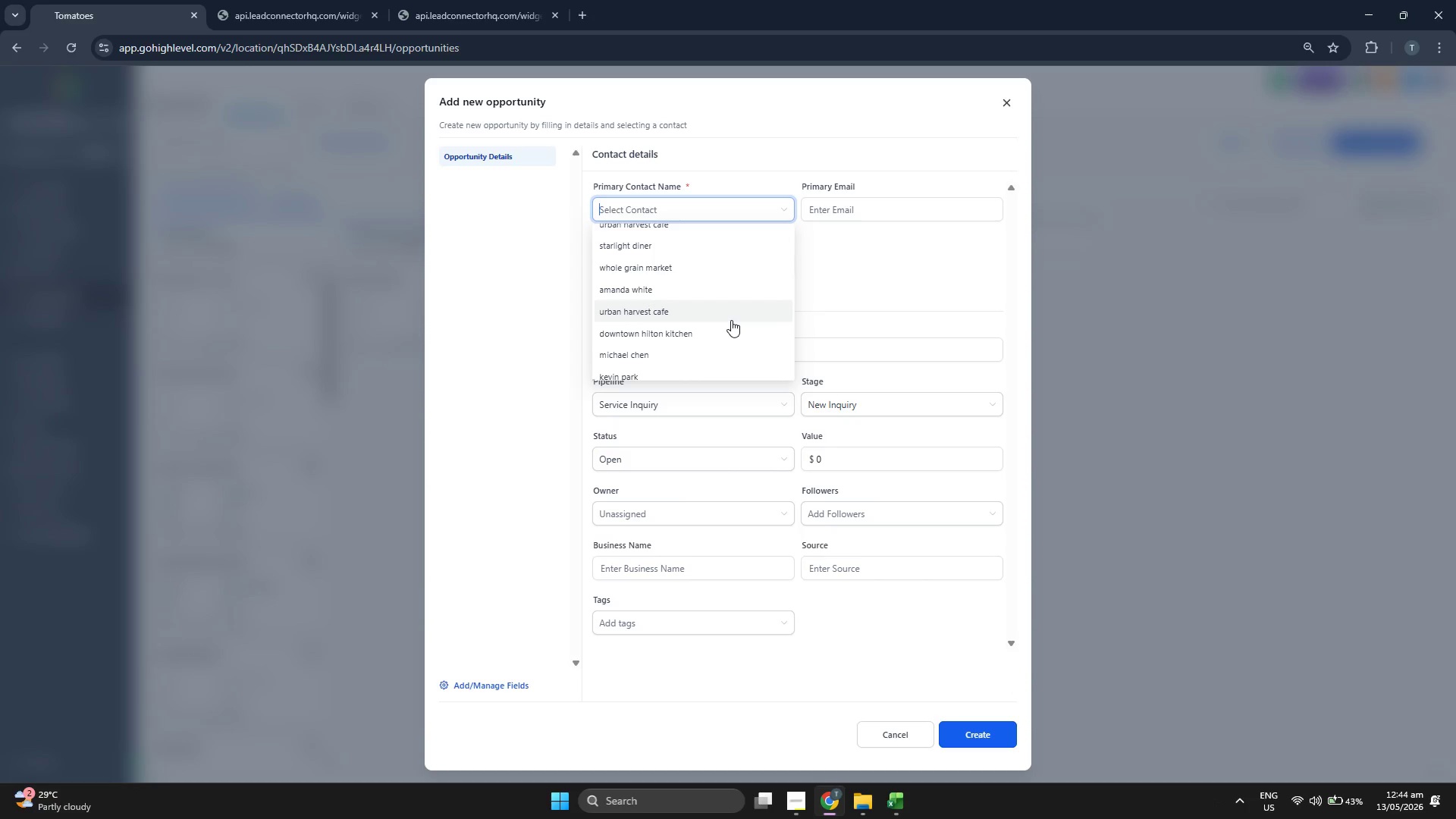 
scroll: coordinate [731, 320], scroll_direction: down, amount: 8.0
 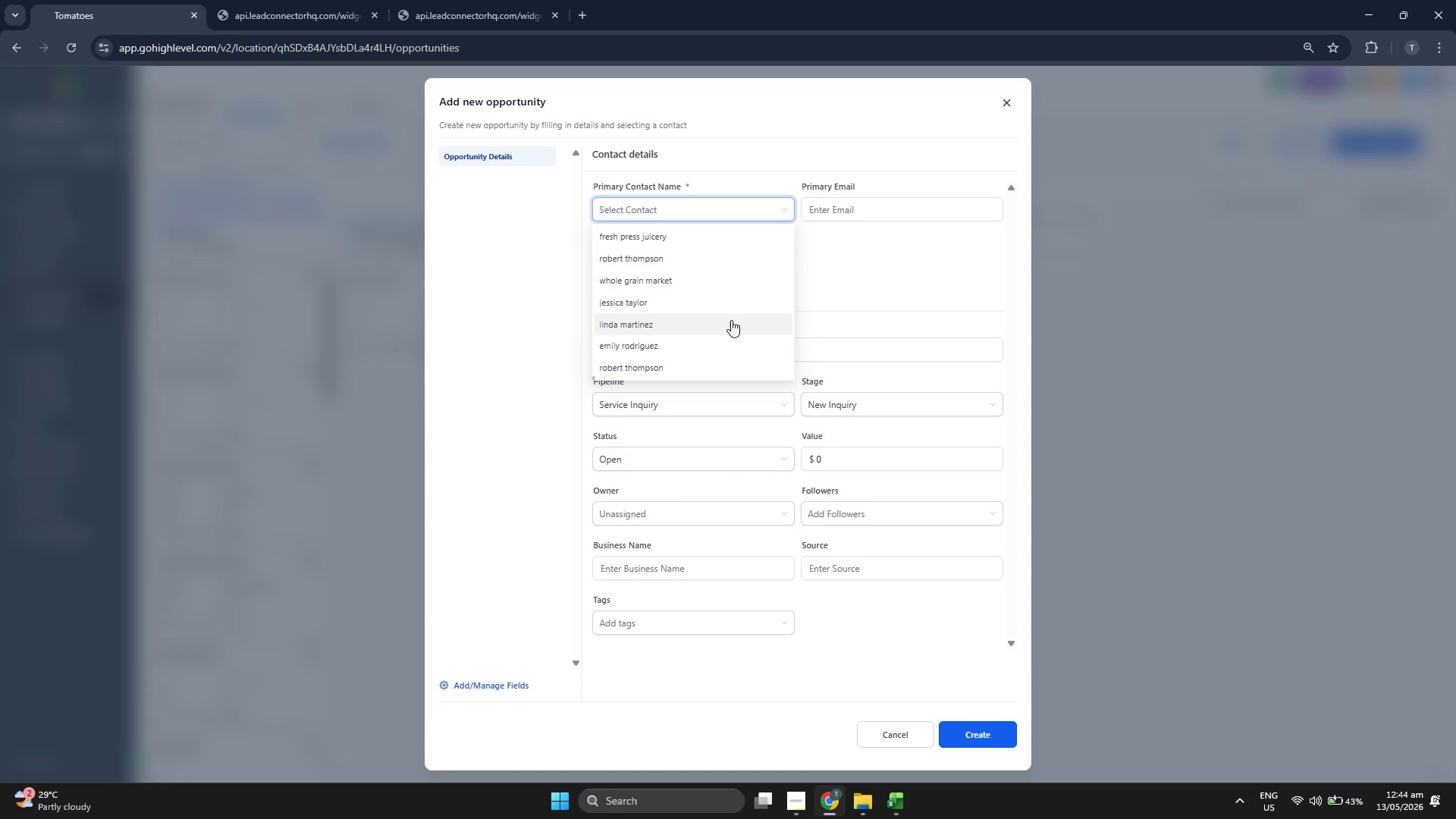 
scroll: coordinate [737, 314], scroll_direction: up, amount: 6.0
 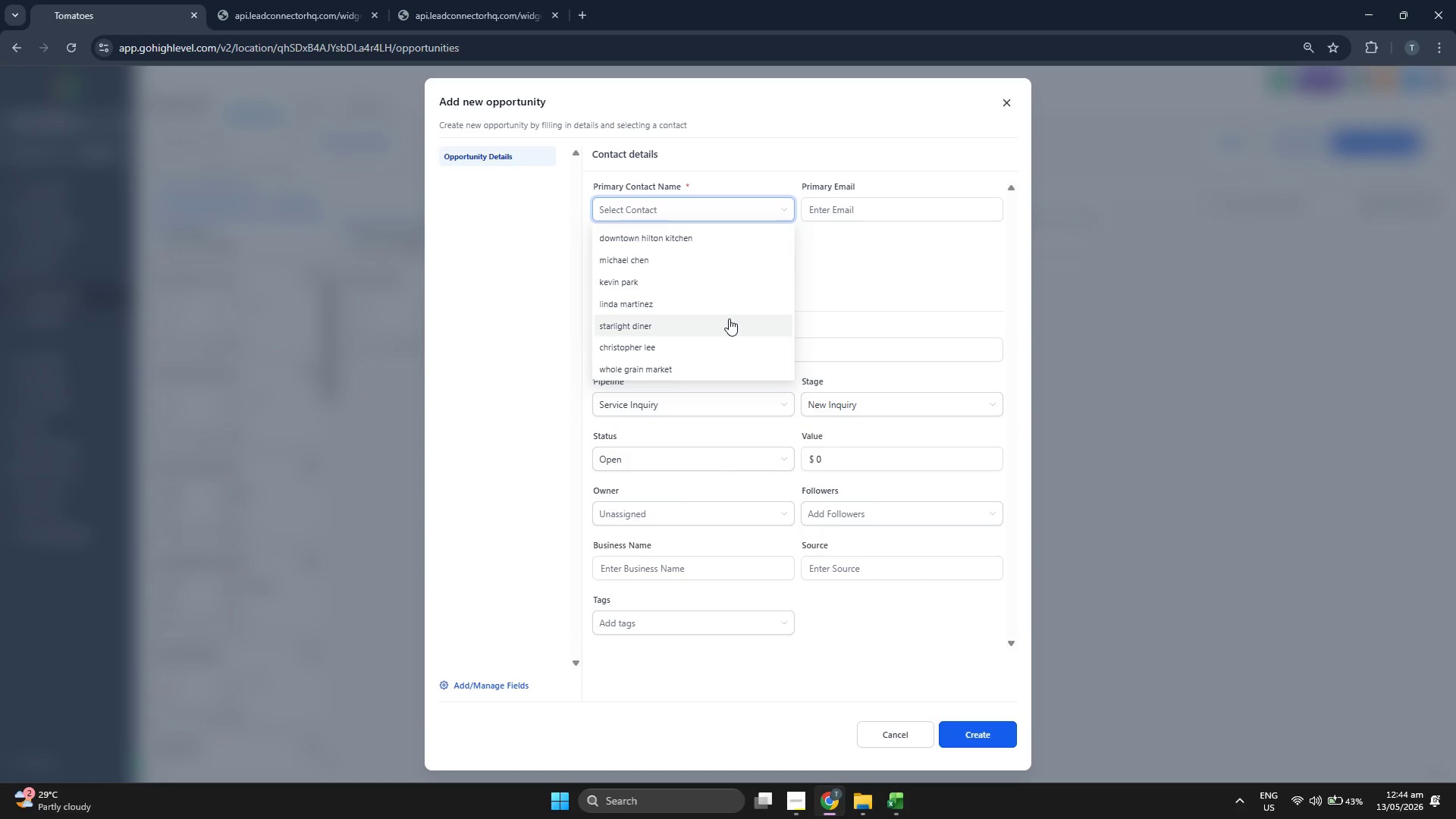 
scroll: coordinate [728, 318], scroll_direction: up, amount: 2.0
 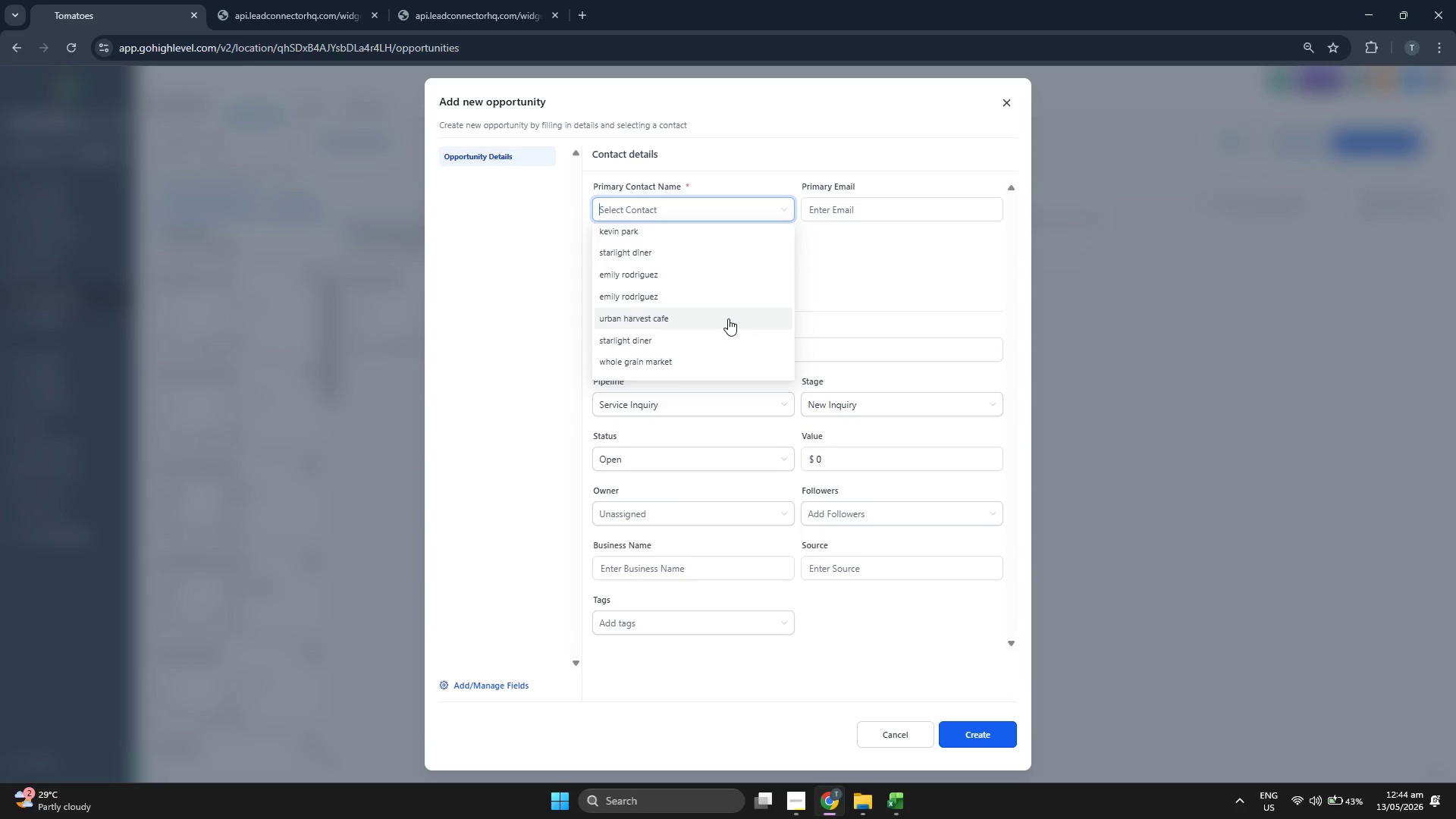 
scroll: coordinate [728, 318], scroll_direction: down, amount: 3.0
 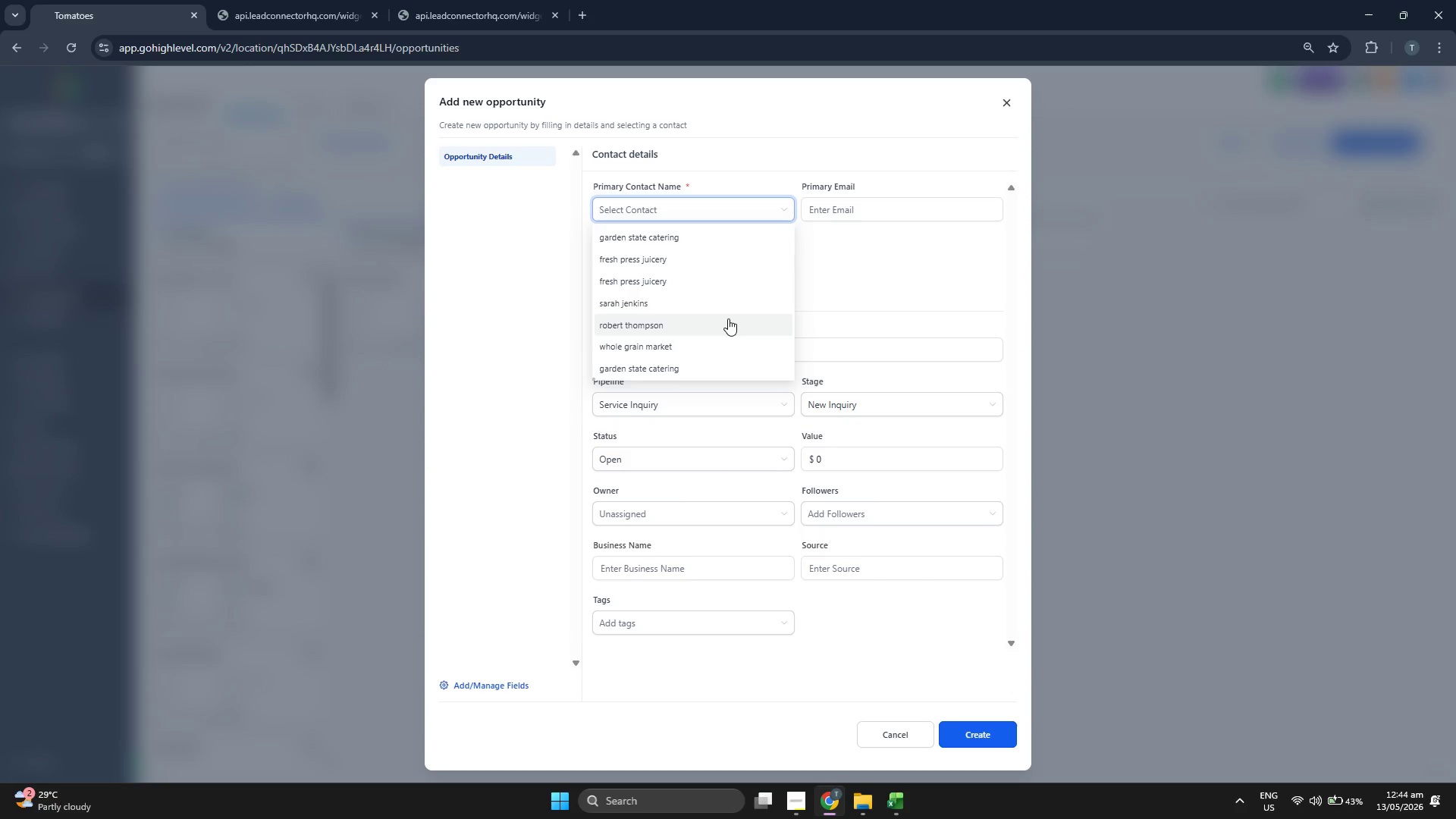 
left_click([702, 284])
 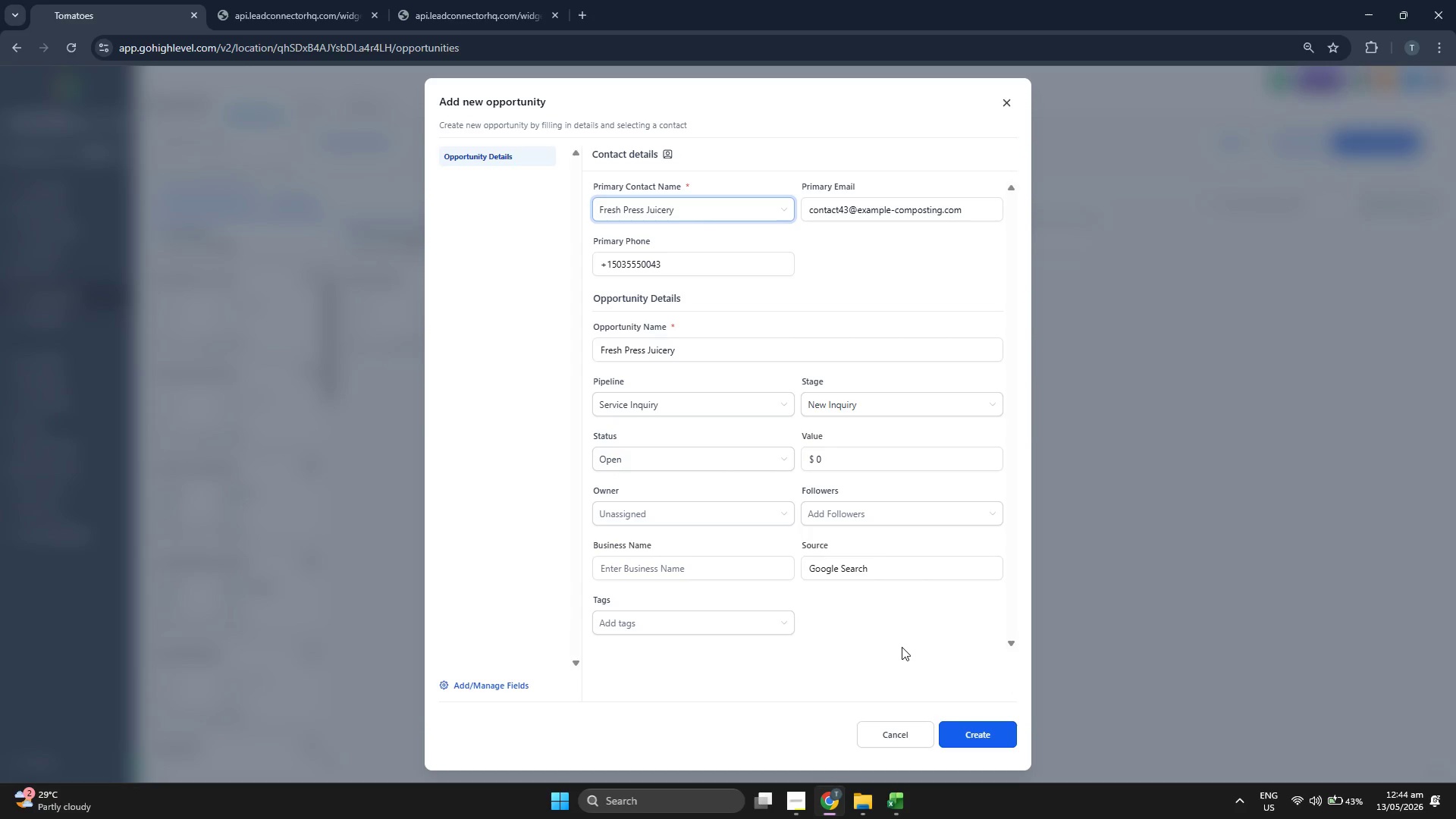 
left_click([974, 729])
 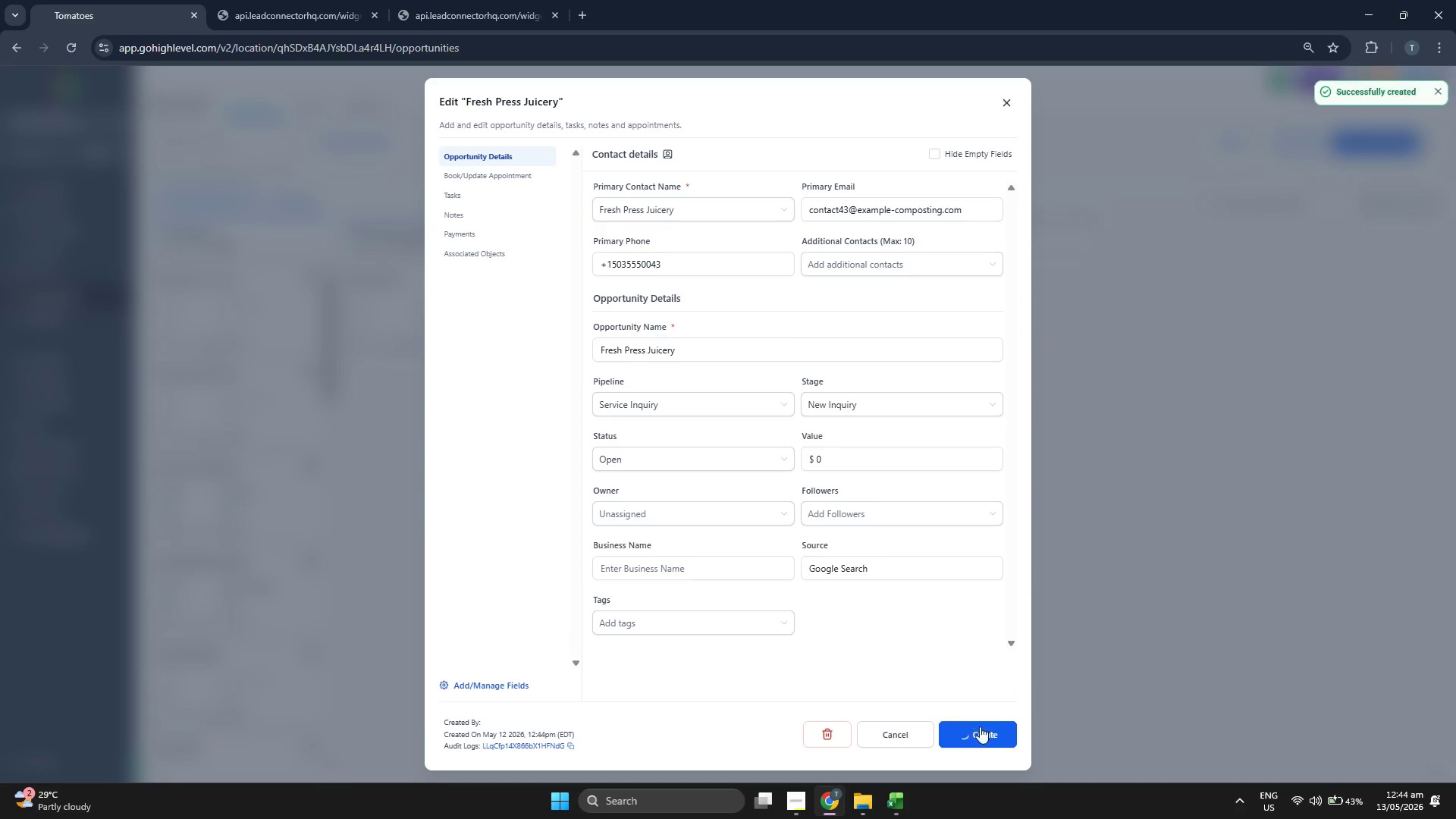 
left_click([980, 726])
 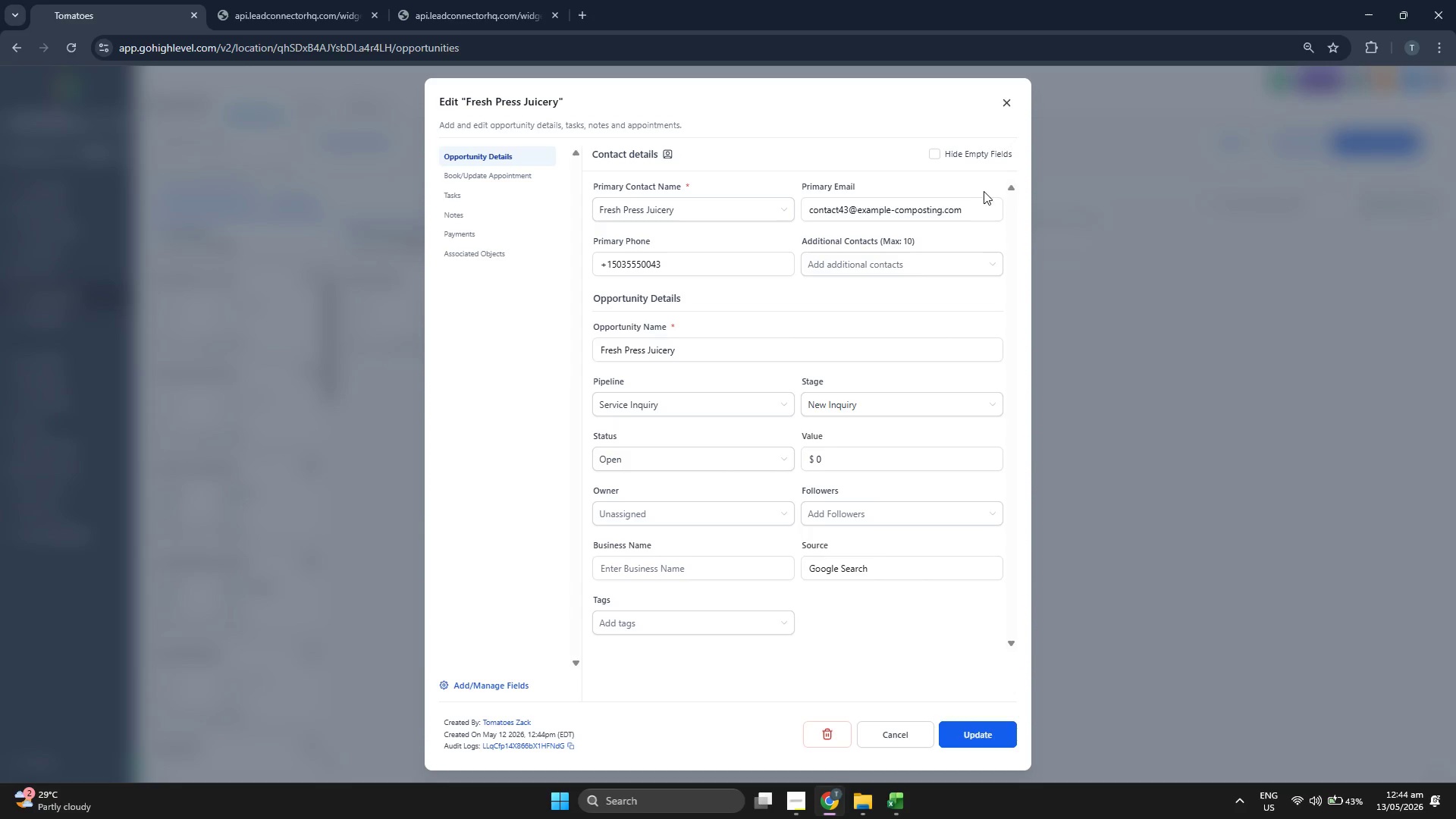 
left_click([1005, 99])
 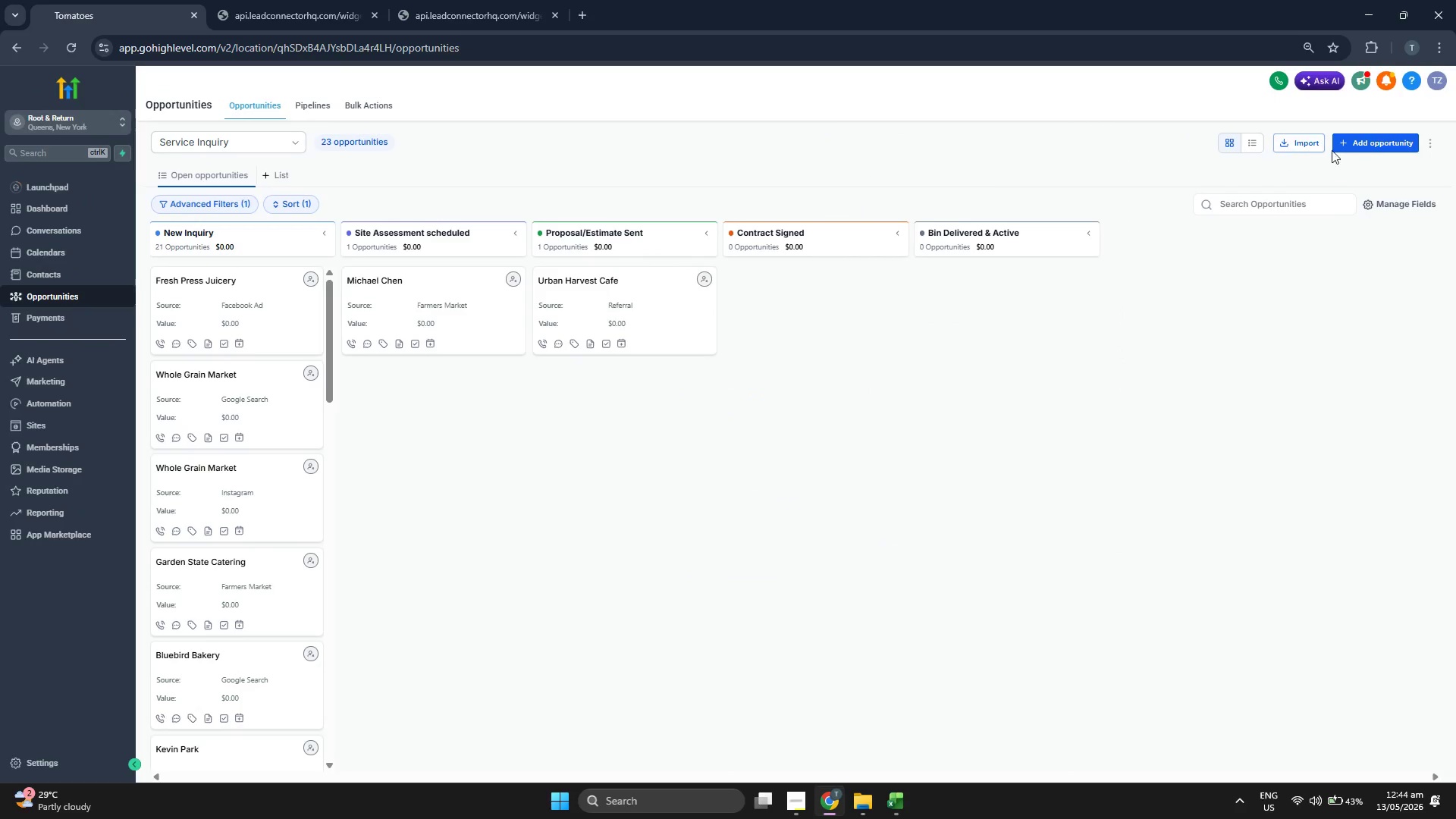 
left_click([1359, 142])
 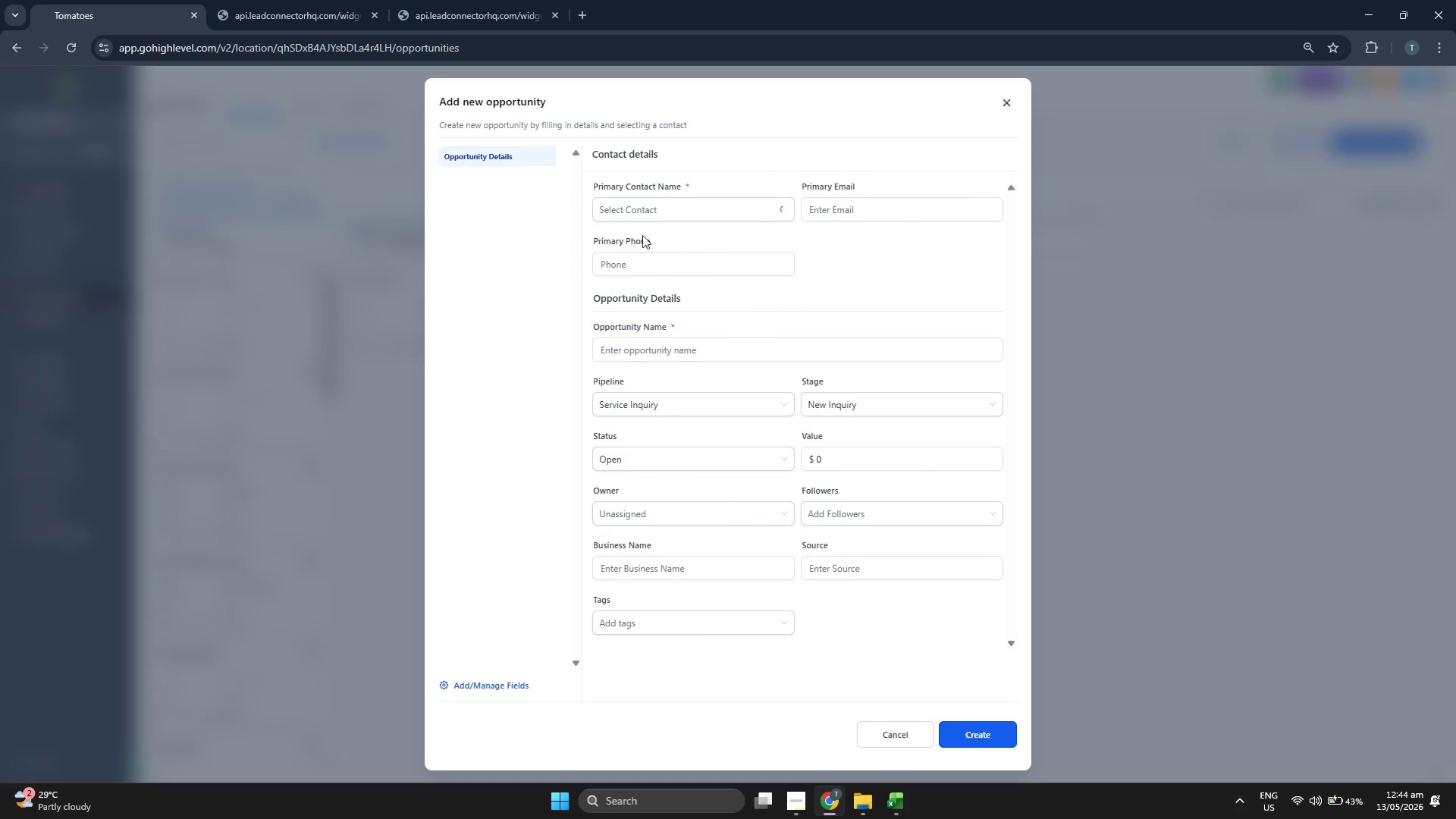 
left_click([672, 197])
 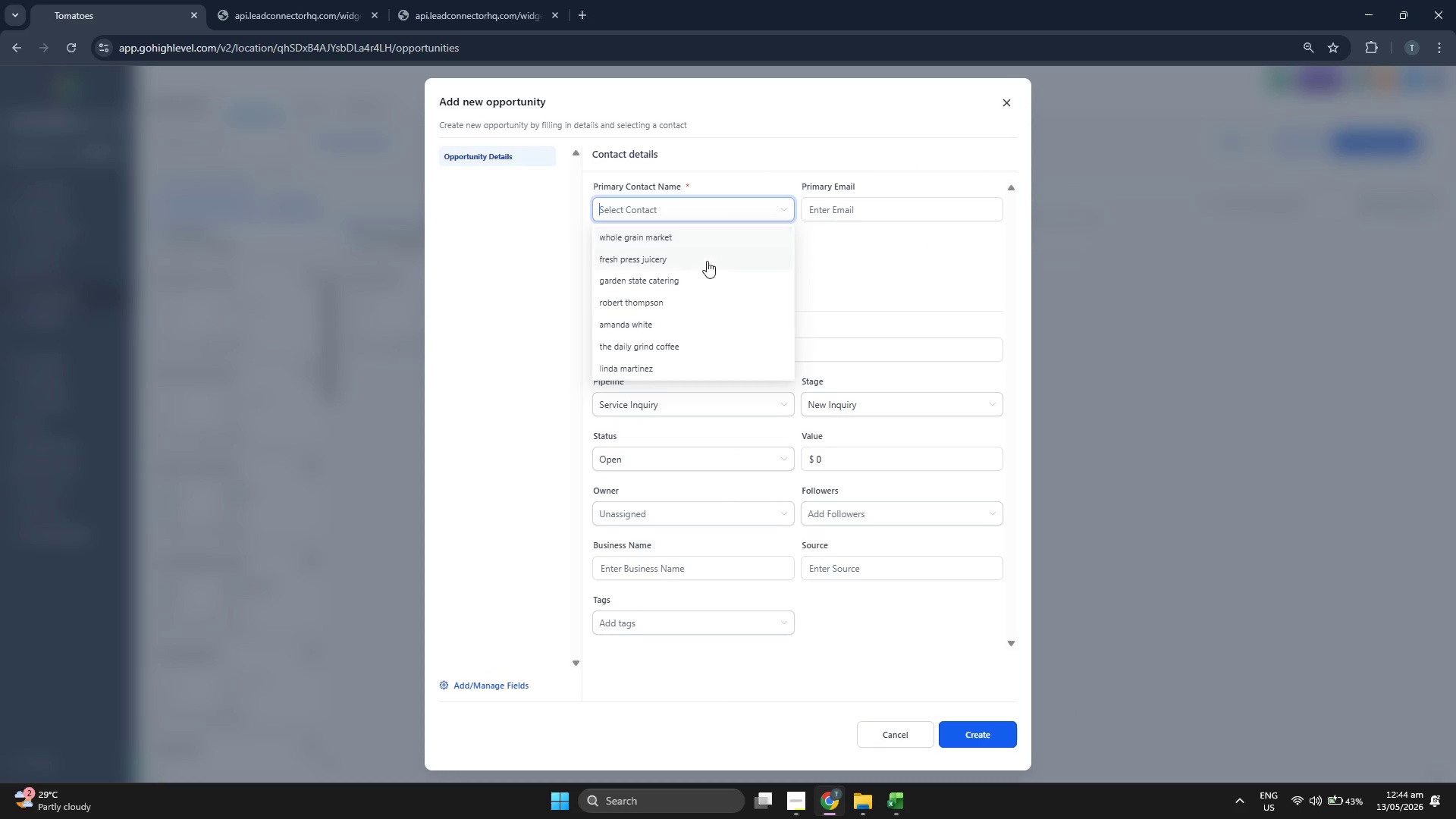 
scroll: coordinate [709, 266], scroll_direction: down, amount: 4.0
 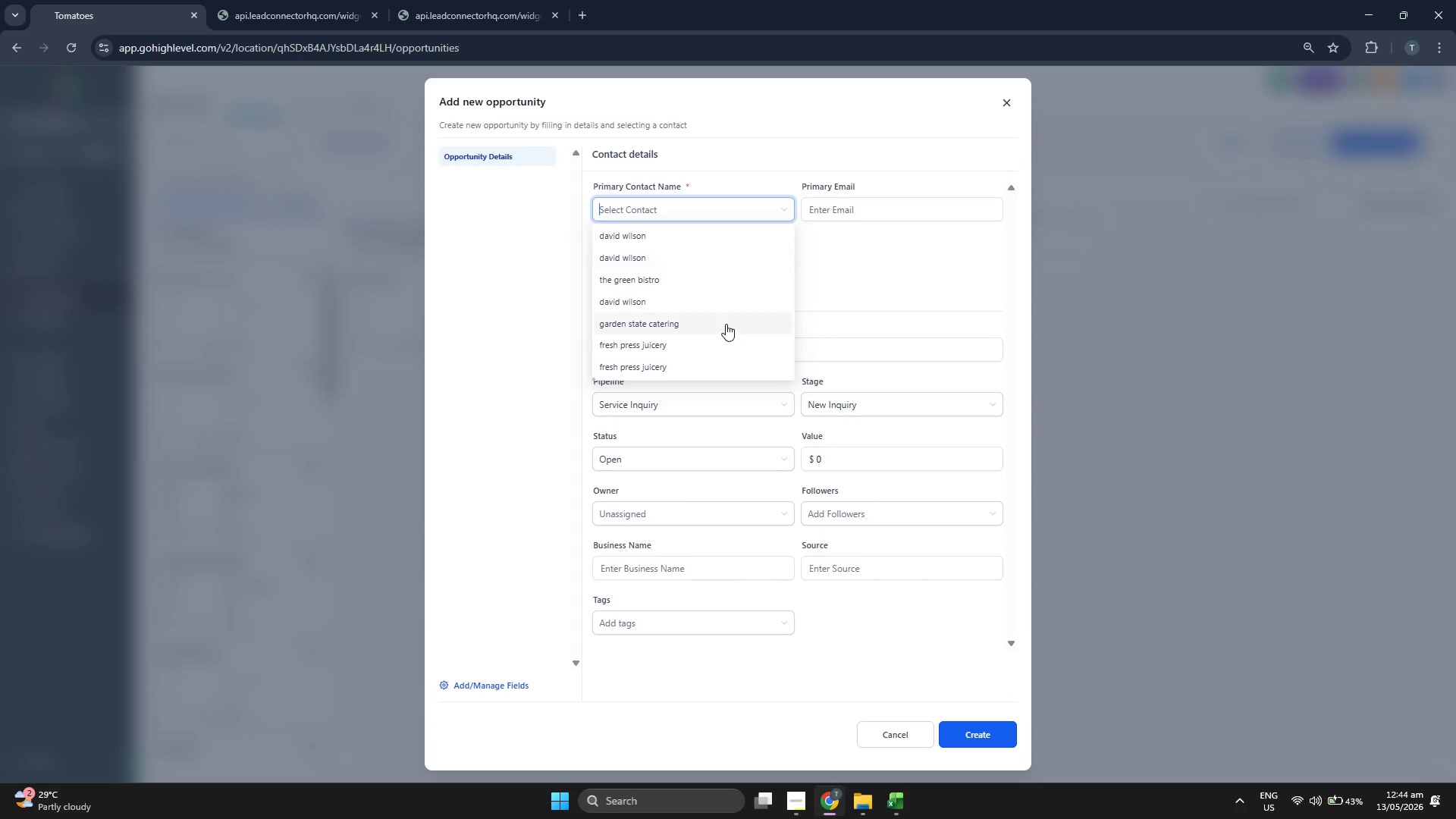 
left_click([727, 348])
 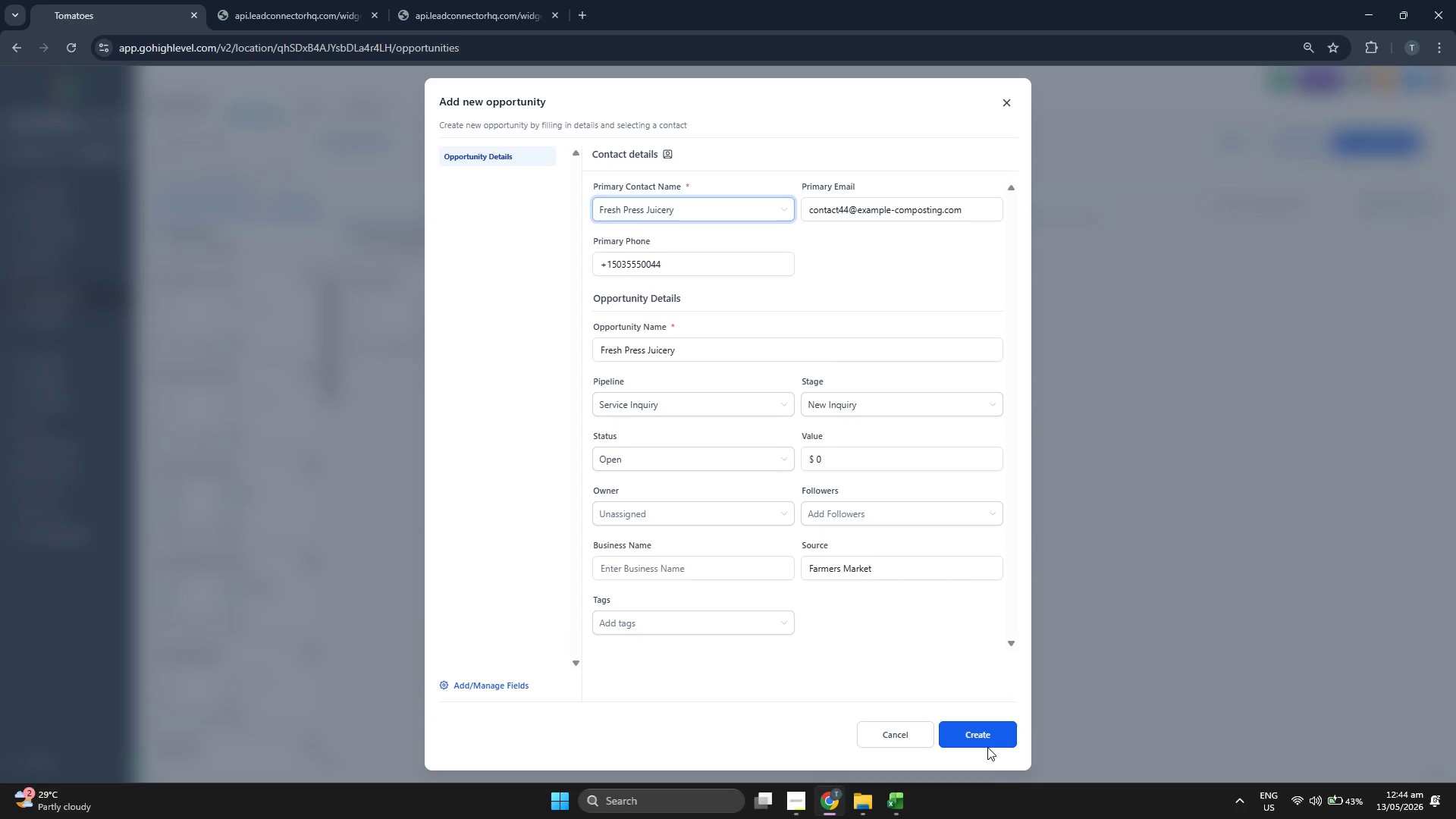 
left_click([988, 735])
 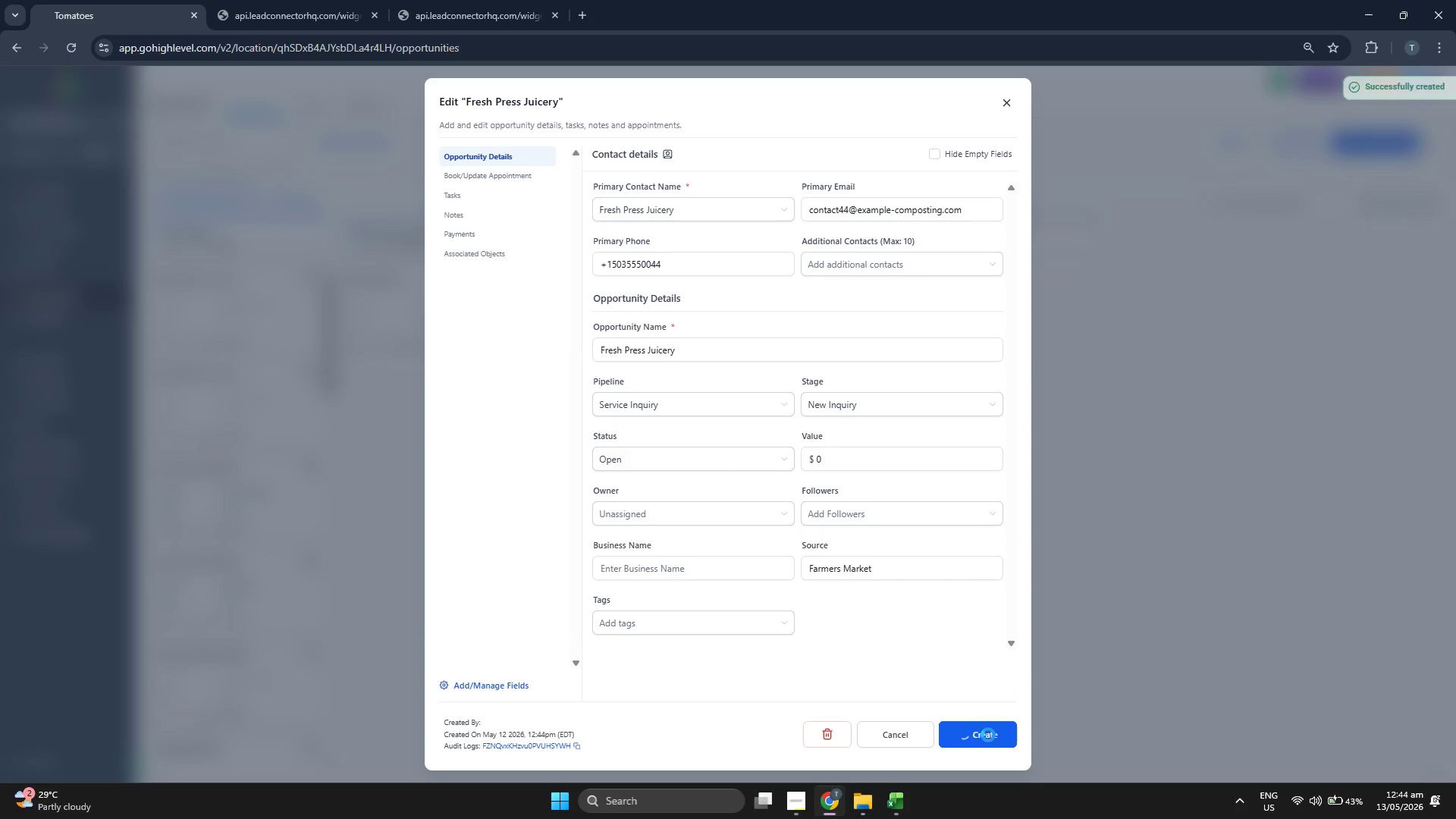 
left_click([988, 735])
 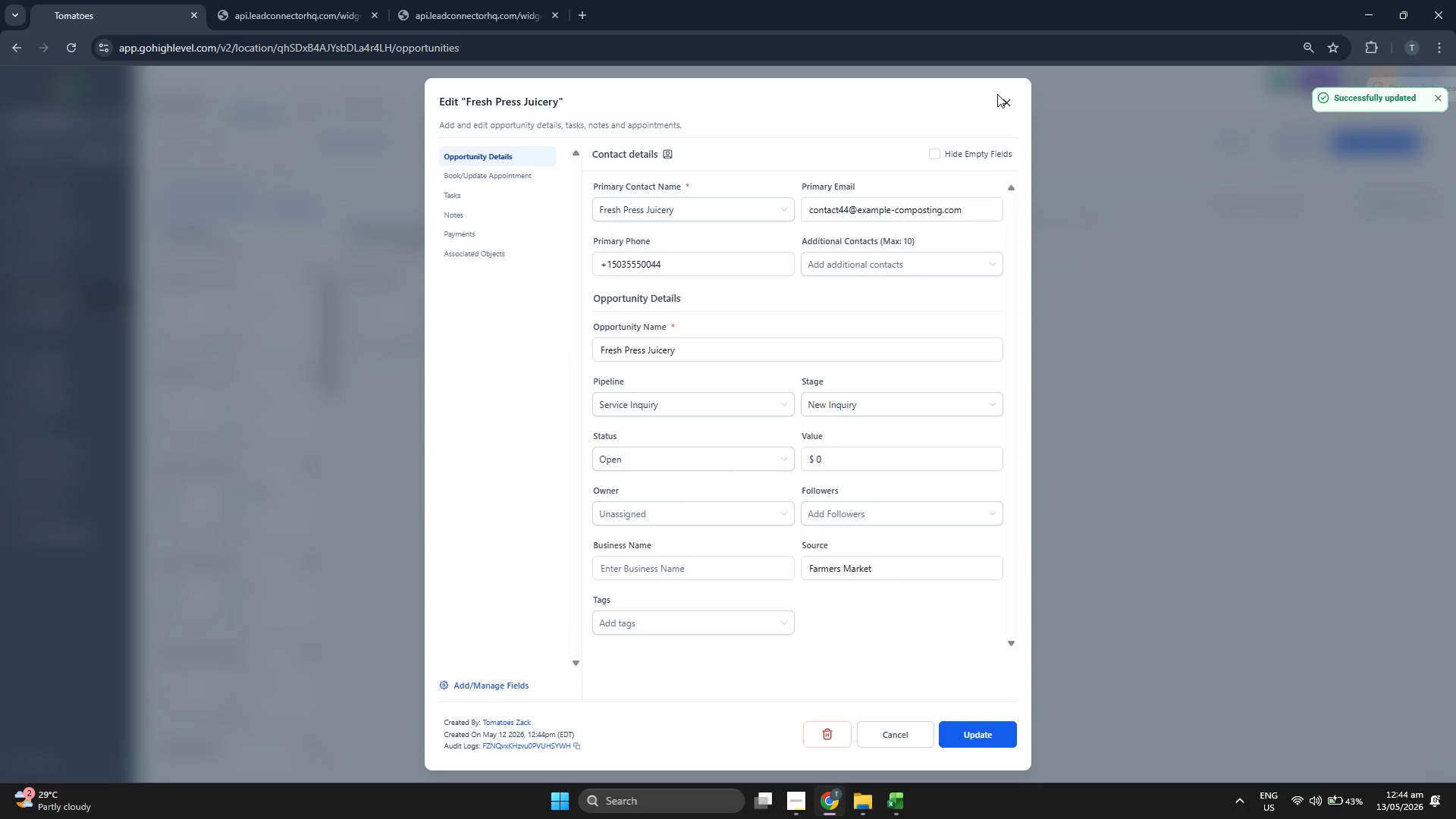 
left_click([1003, 99])
 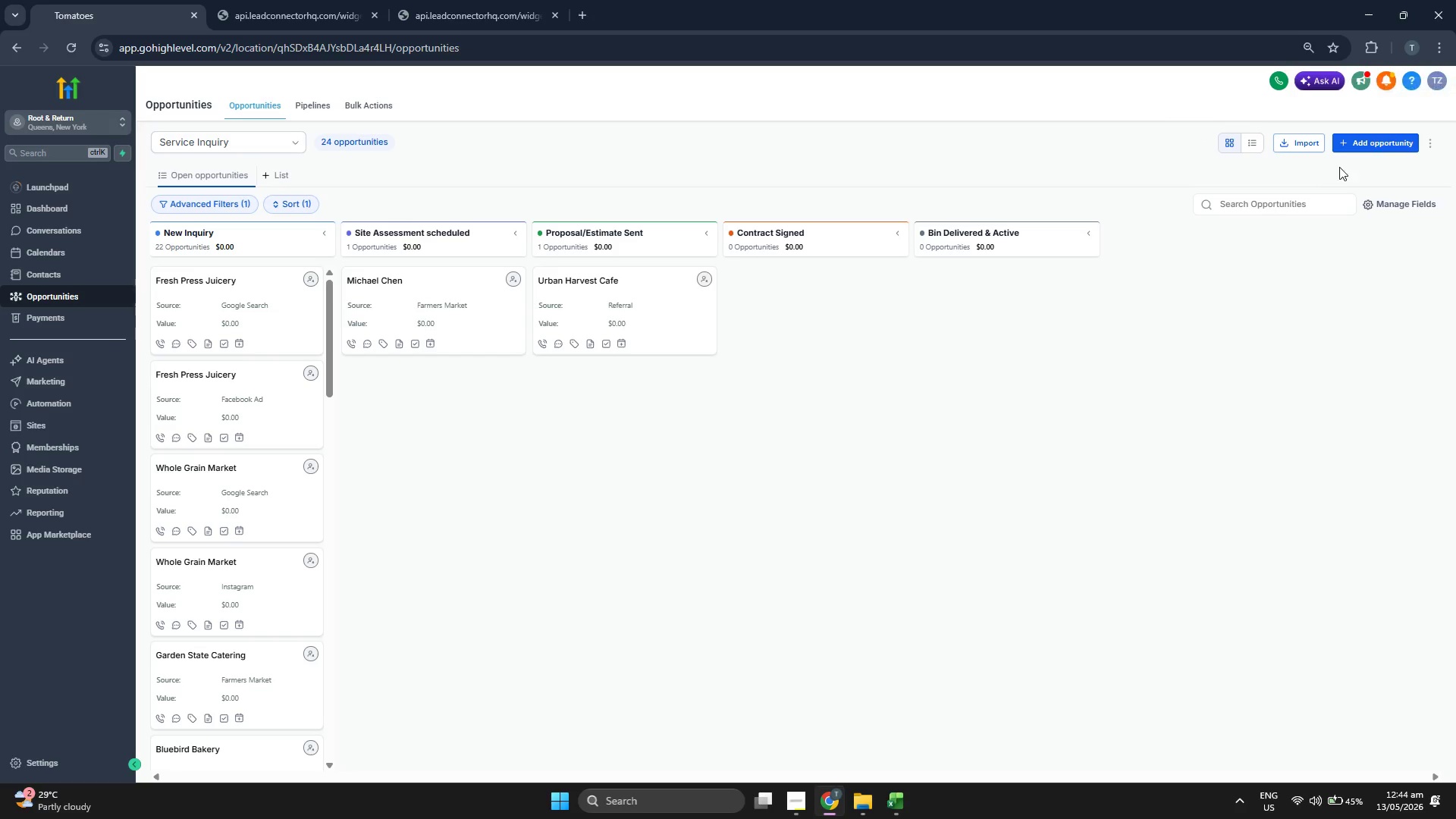 
left_click([1367, 145])
 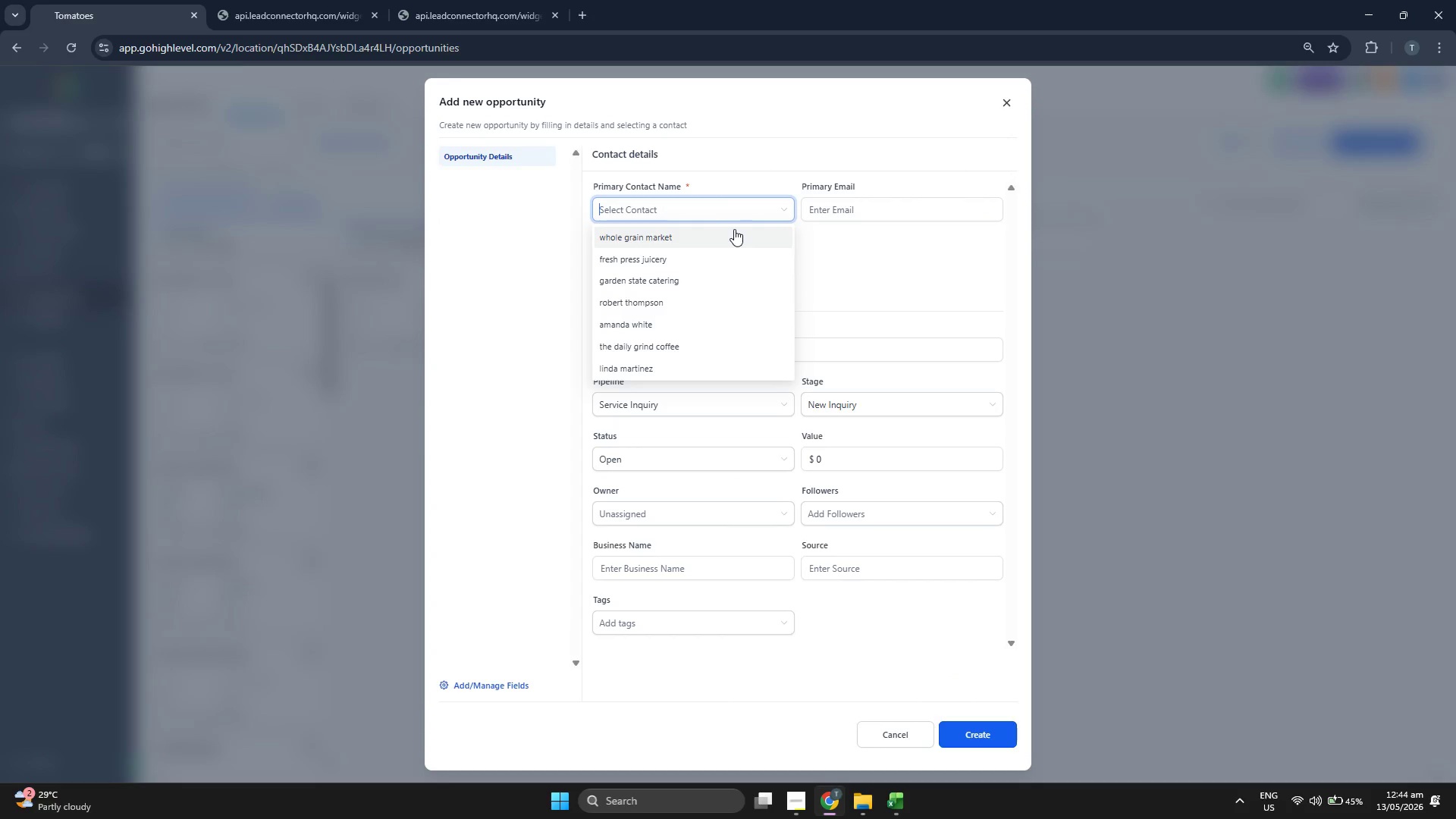 
scroll: coordinate [742, 261], scroll_direction: down, amount: 5.0
 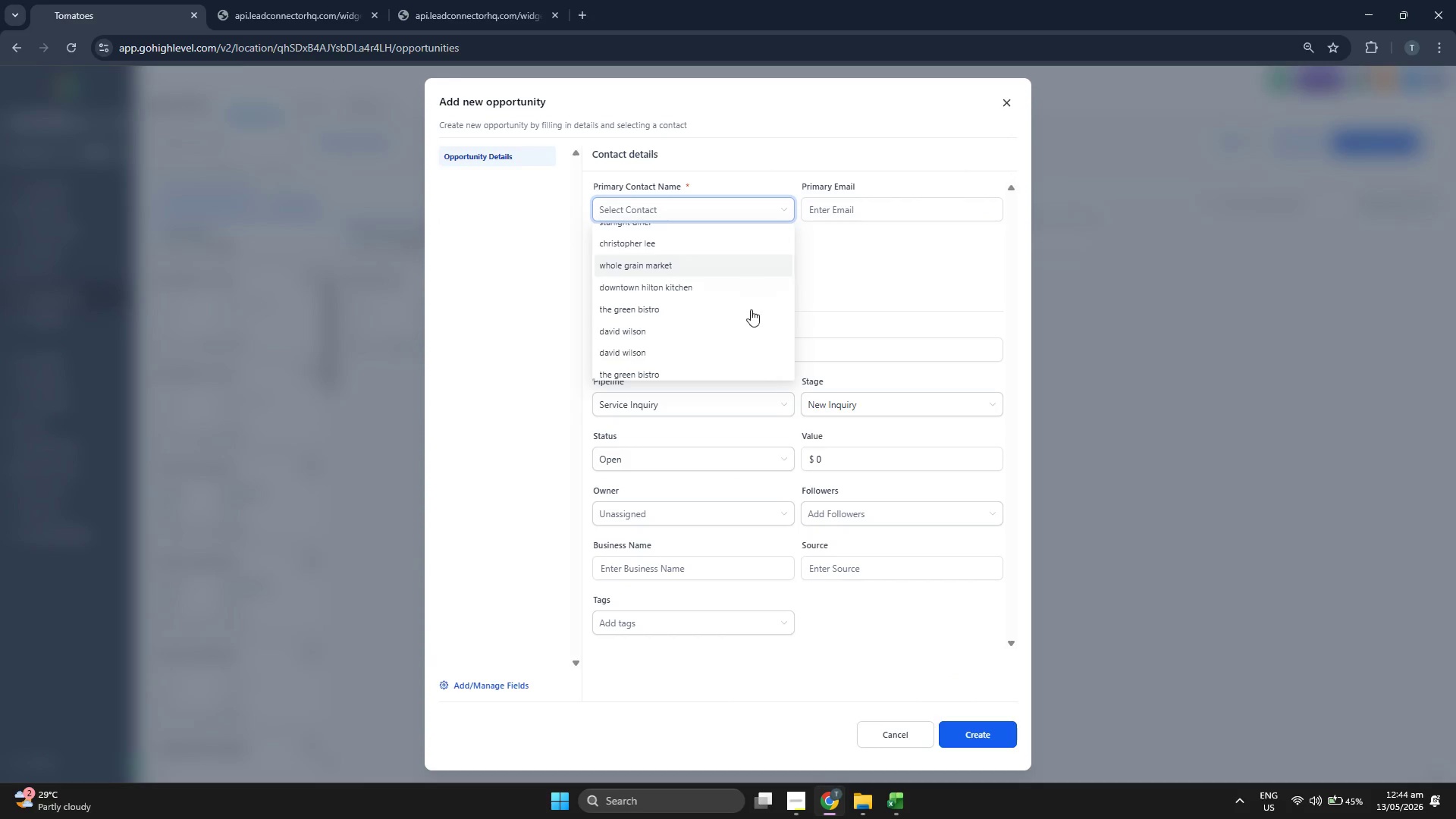 
scroll: coordinate [752, 331], scroll_direction: up, amount: 2.0
 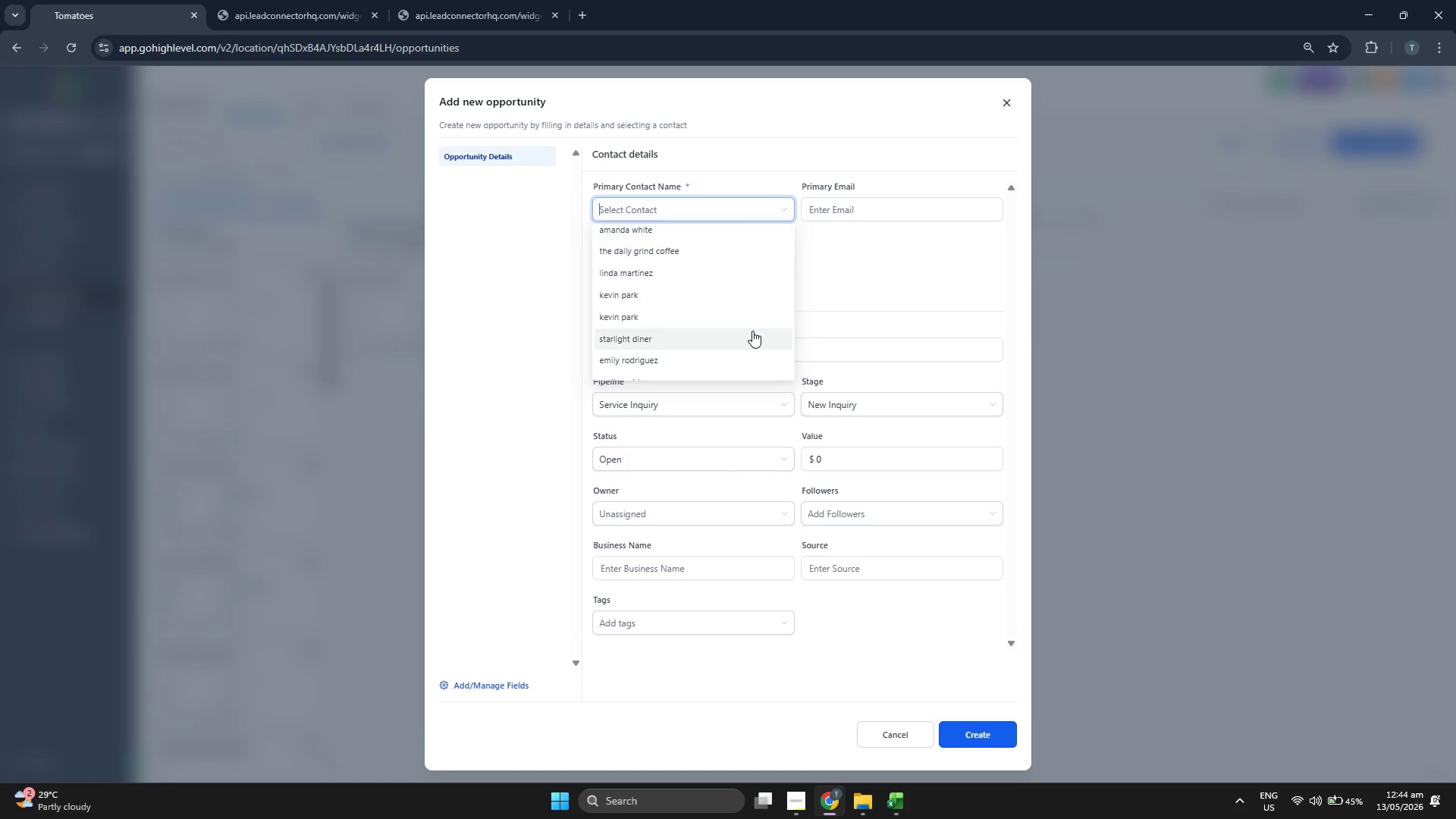 
scroll: coordinate [753, 327], scroll_direction: down, amount: 12.0
 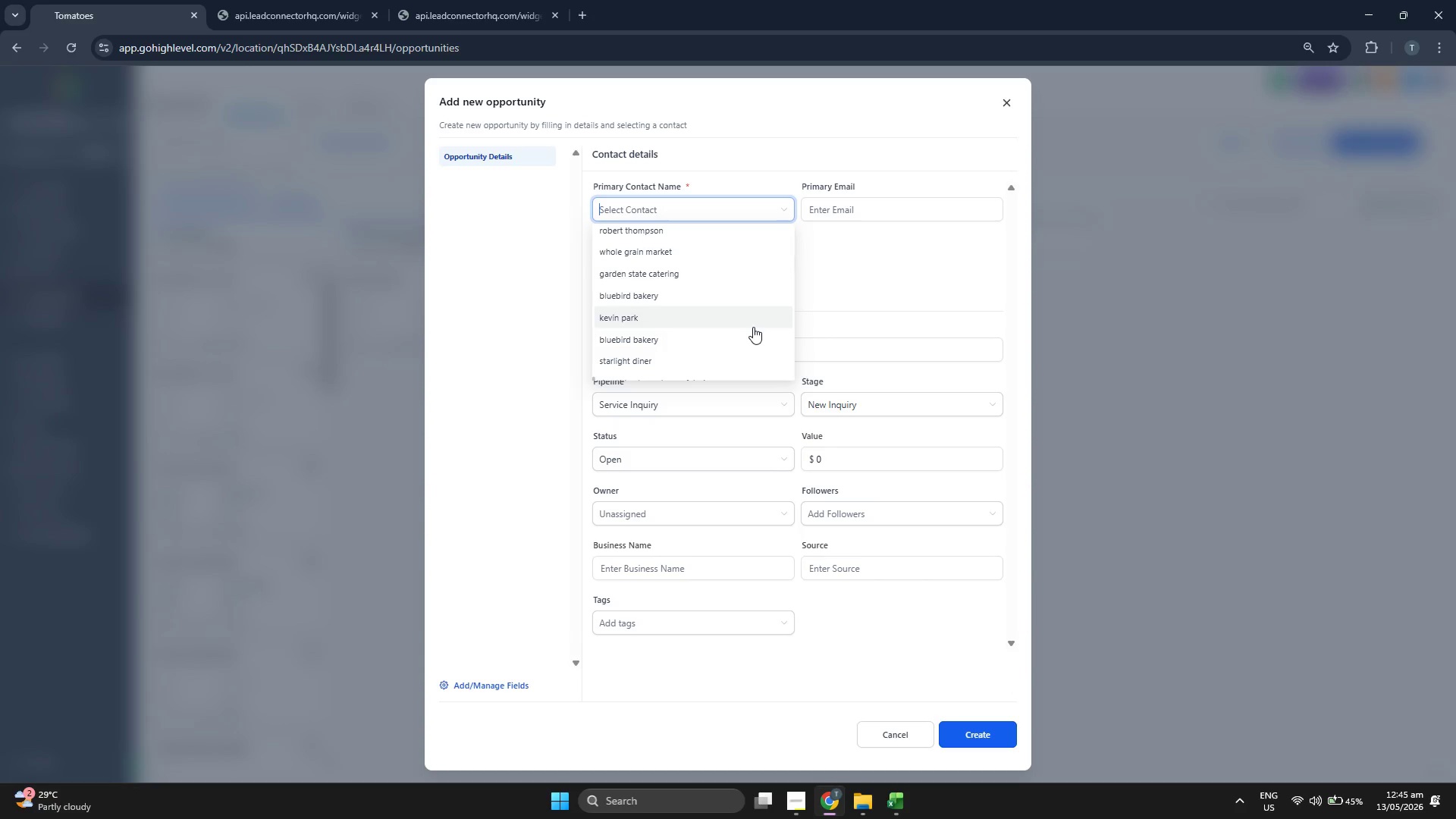 
scroll: coordinate [752, 326], scroll_direction: up, amount: 2.0
 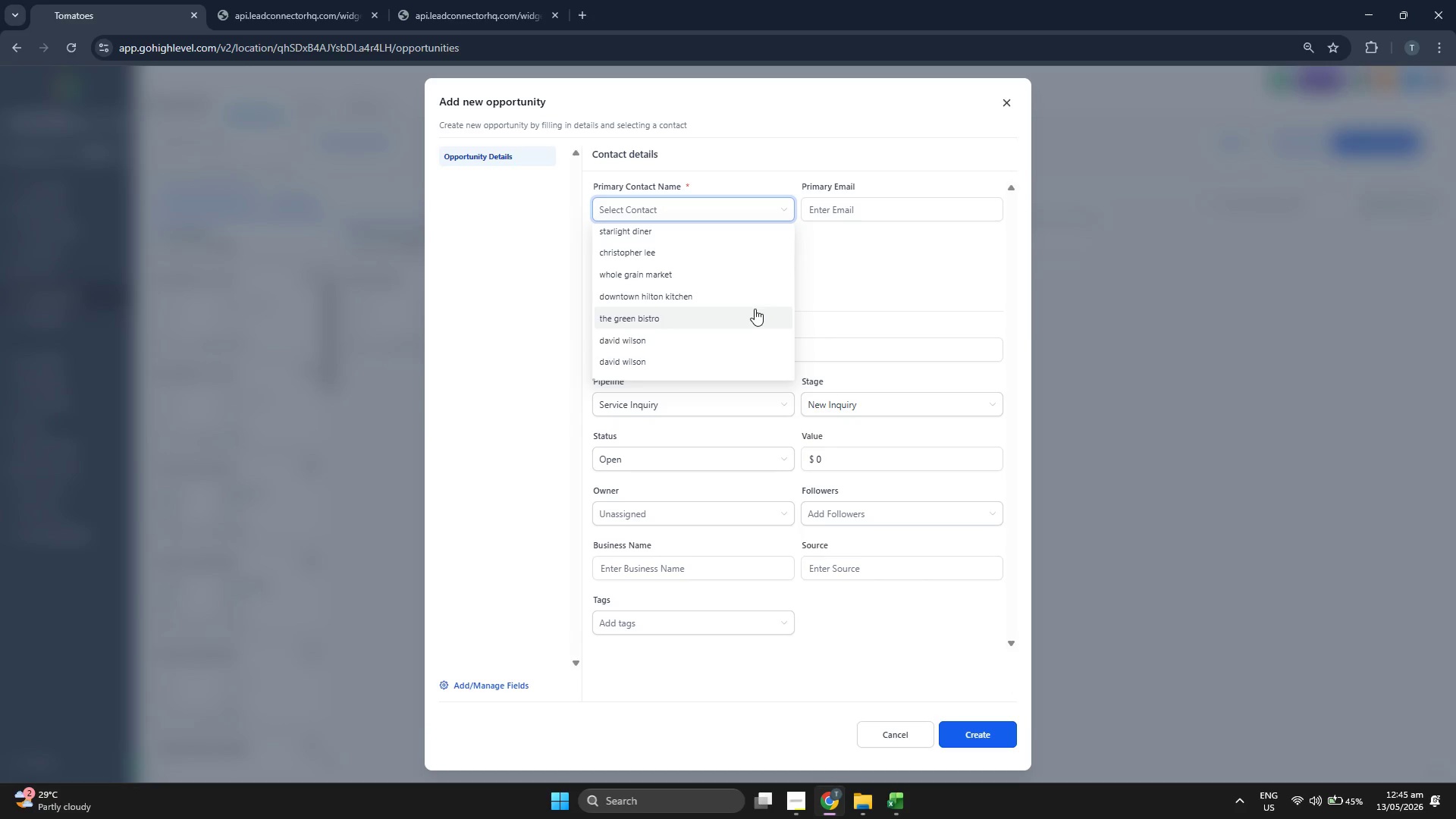 
scroll: coordinate [755, 309], scroll_direction: down, amount: 1.0
 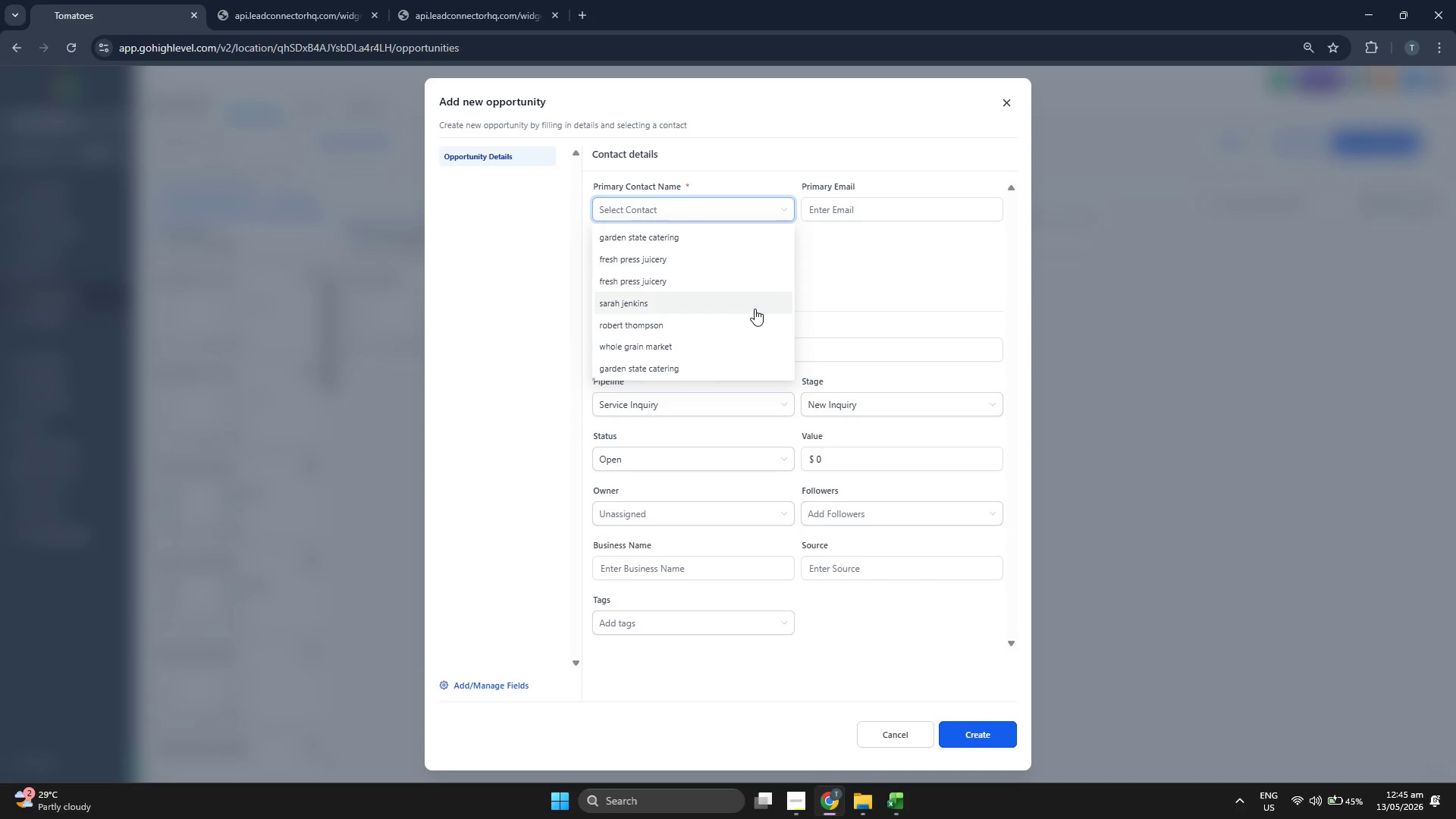 
scroll: coordinate [755, 309], scroll_direction: up, amount: 1.0
 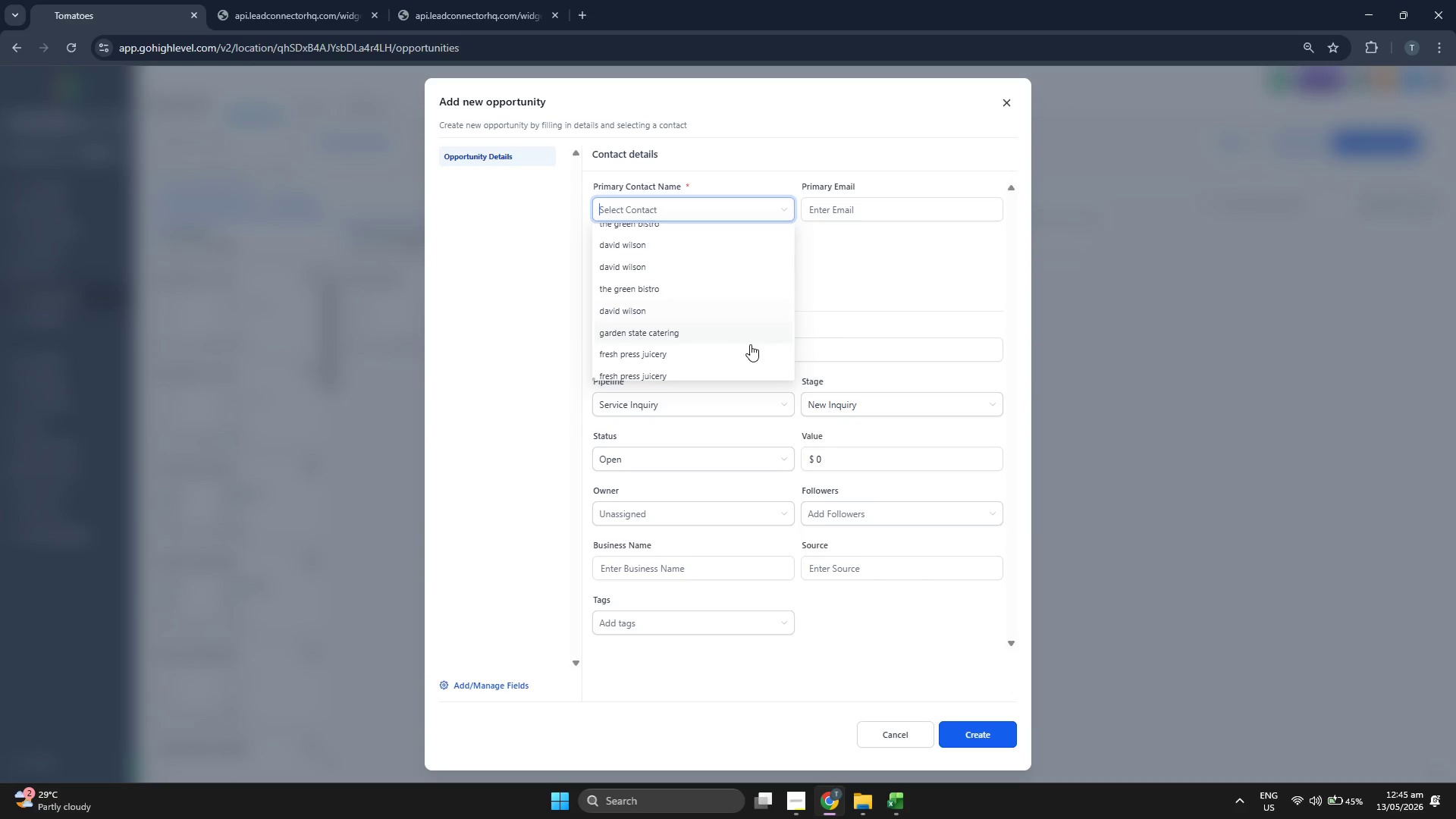 
left_click([750, 339])
 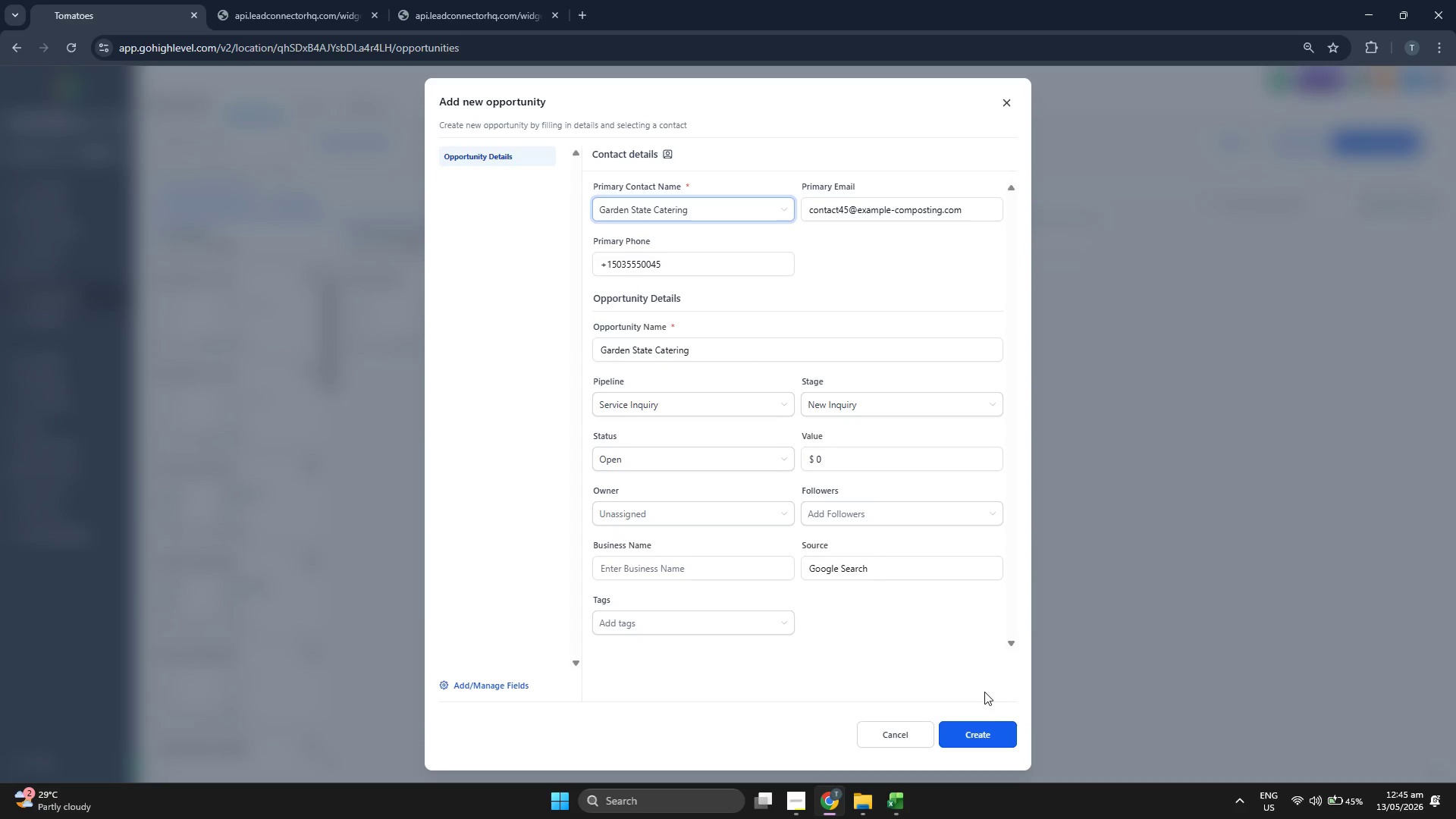 
left_click([978, 725])
 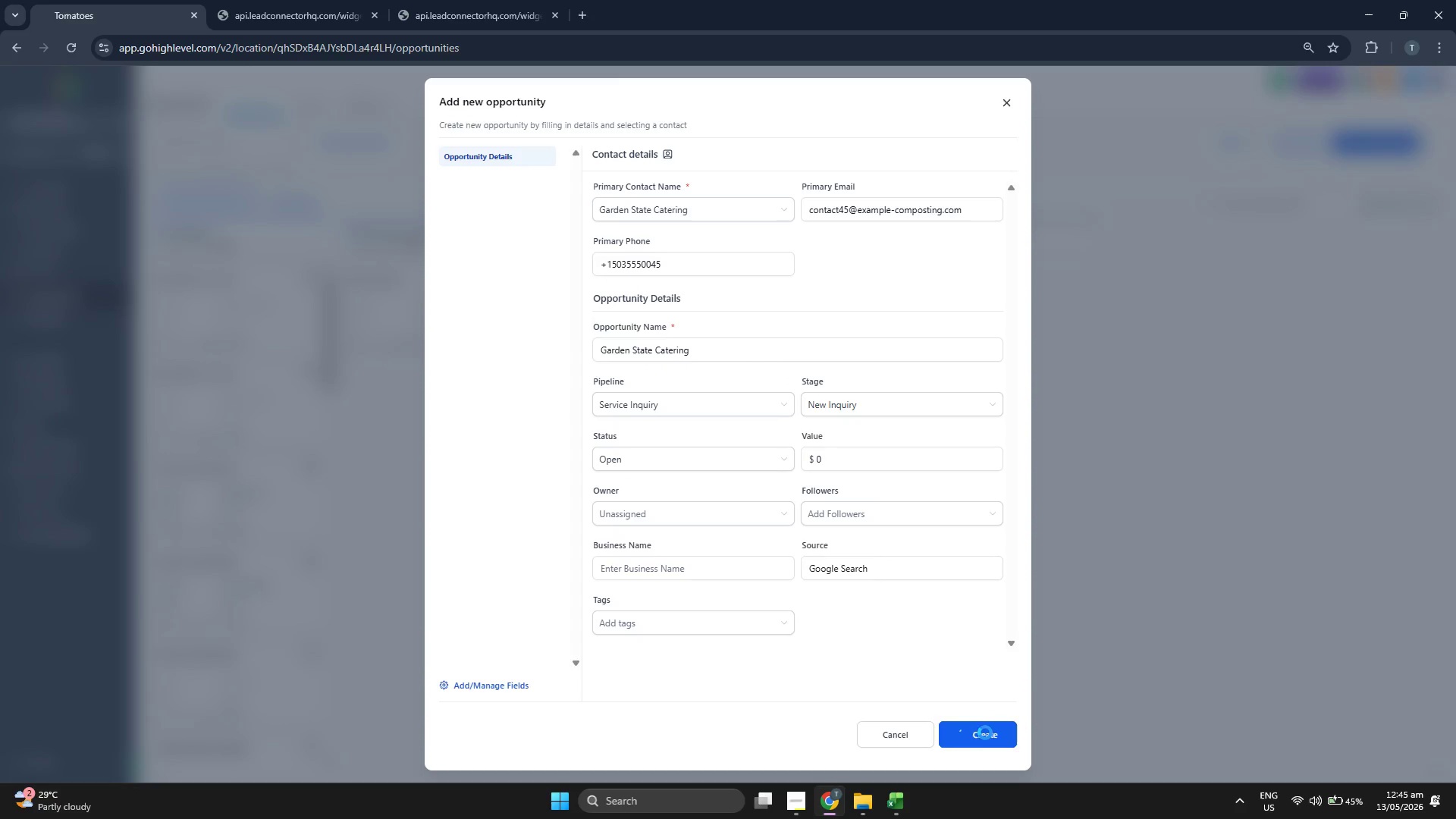 
left_click([985, 733])
 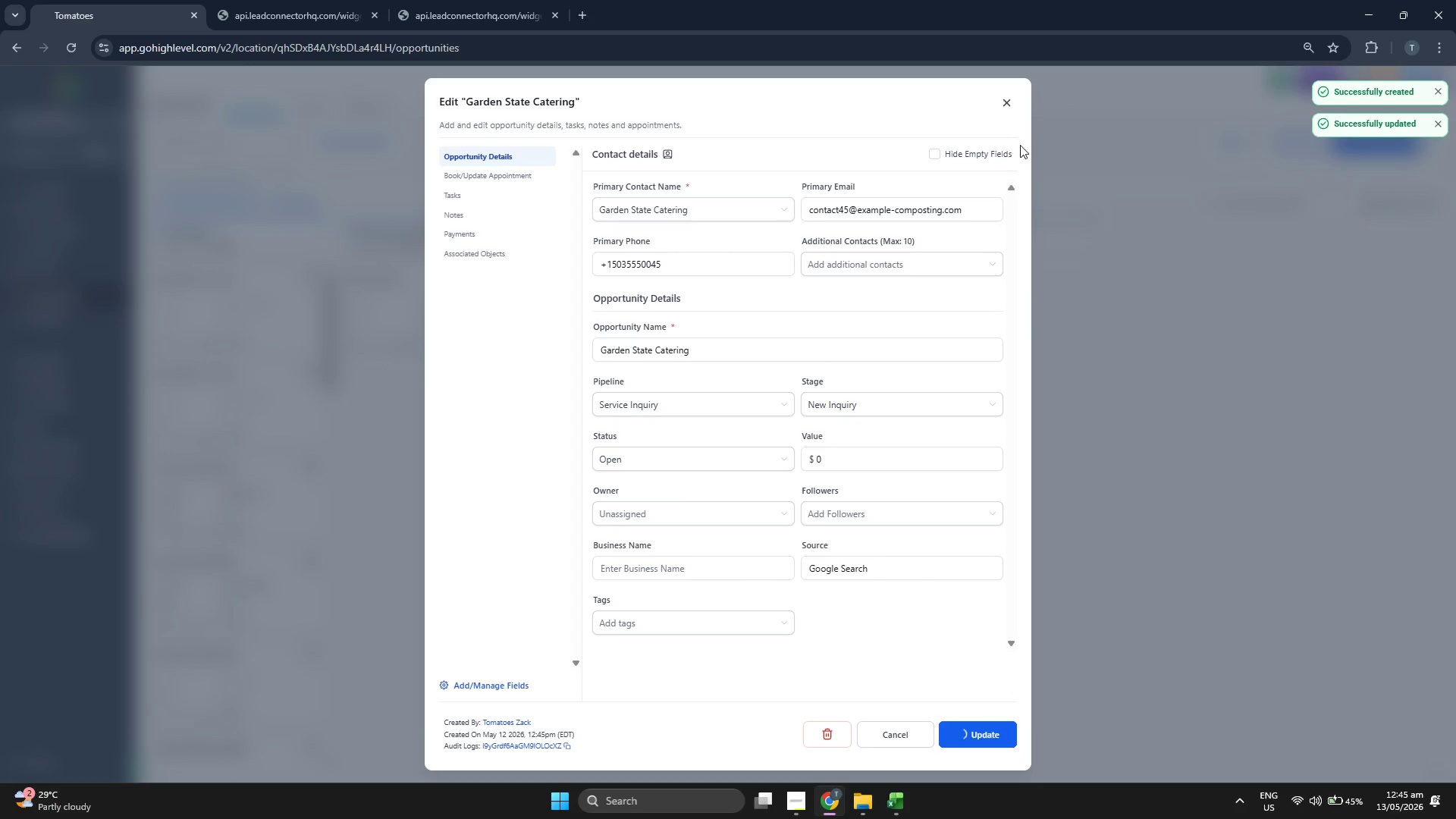 
left_click([1009, 99])
 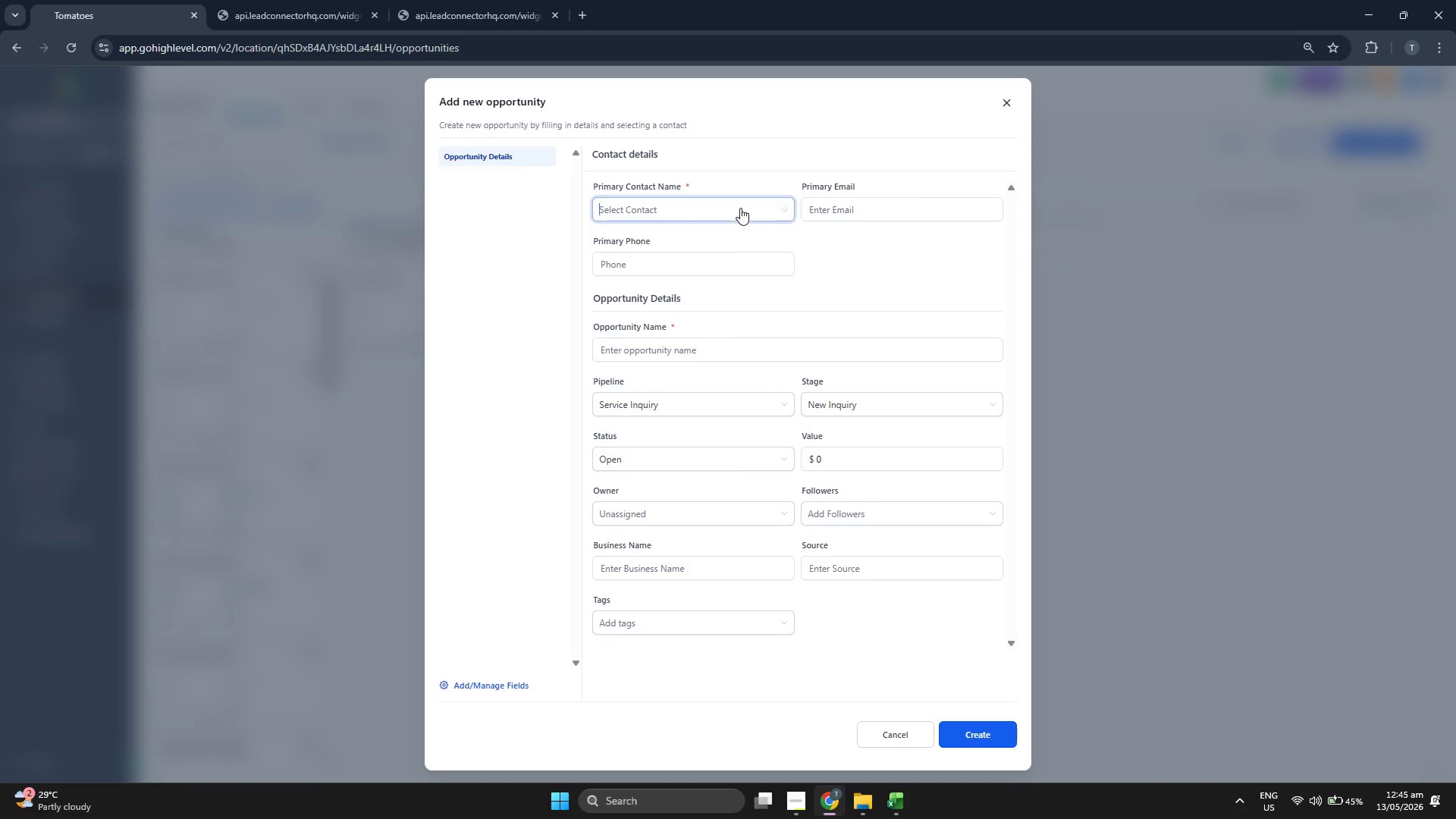 
scroll: coordinate [771, 285], scroll_direction: down, amount: 3.0
 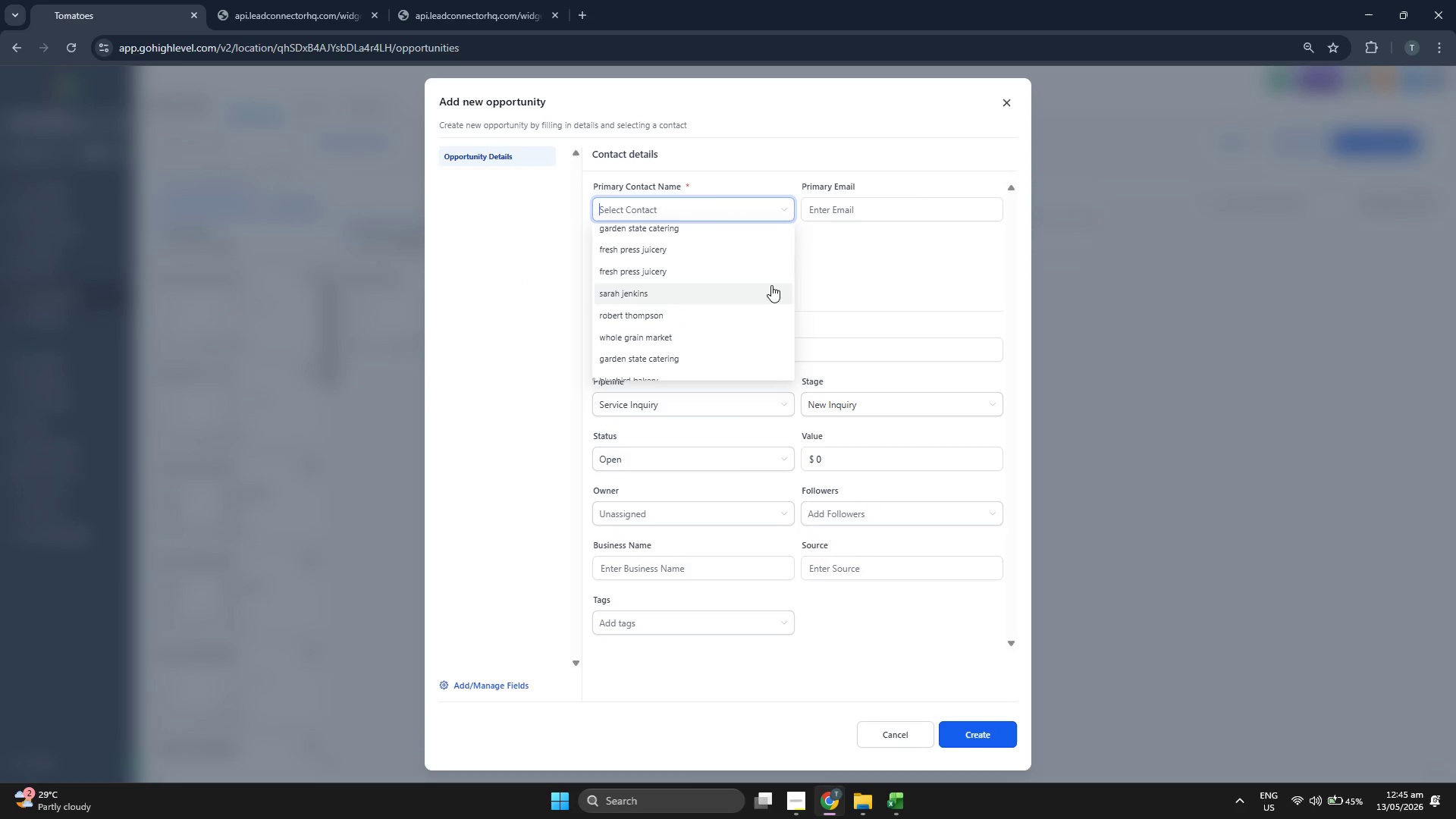 
scroll: coordinate [770, 282], scroll_direction: up, amount: 1.0
 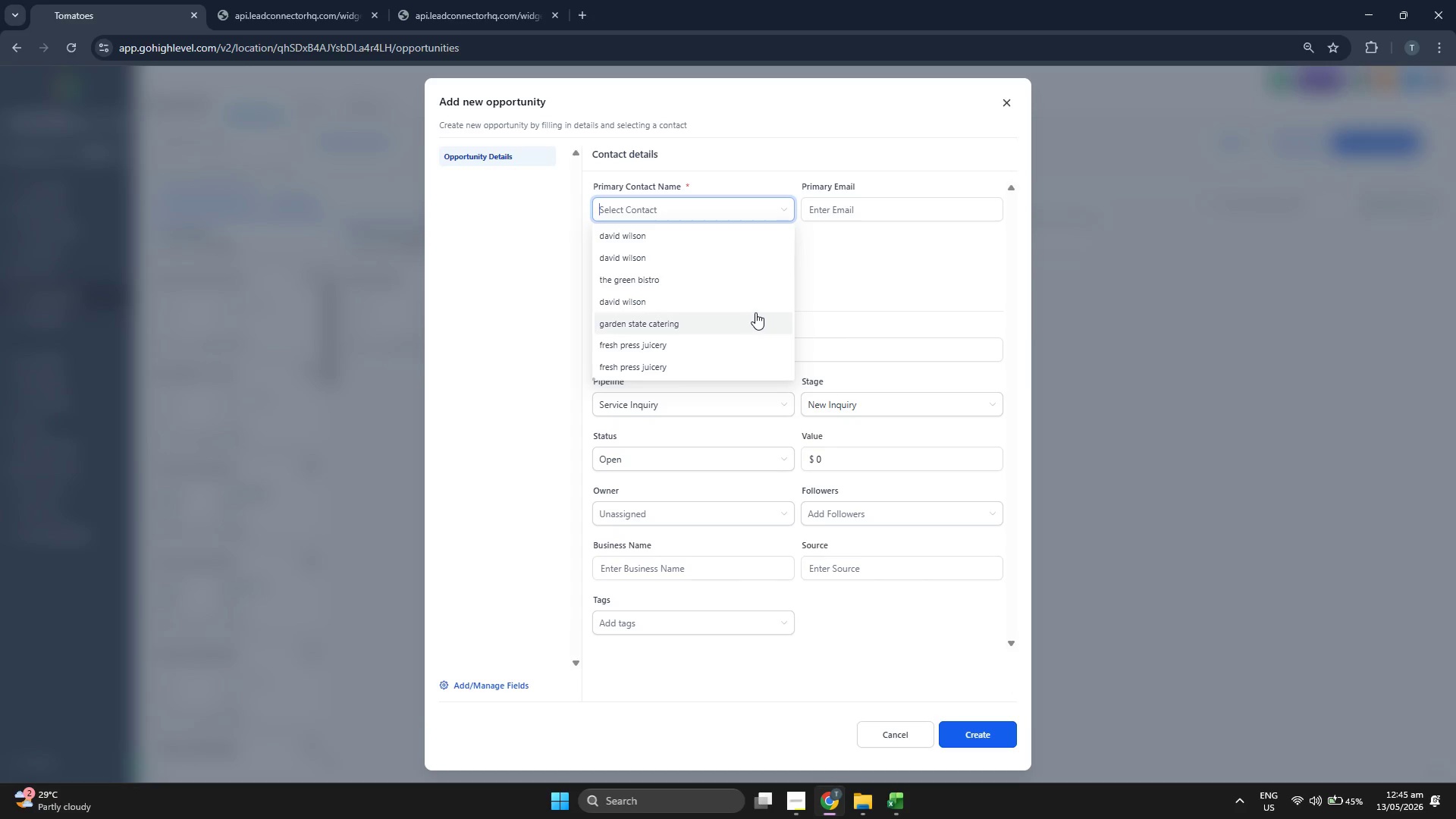 
left_click([755, 305])
 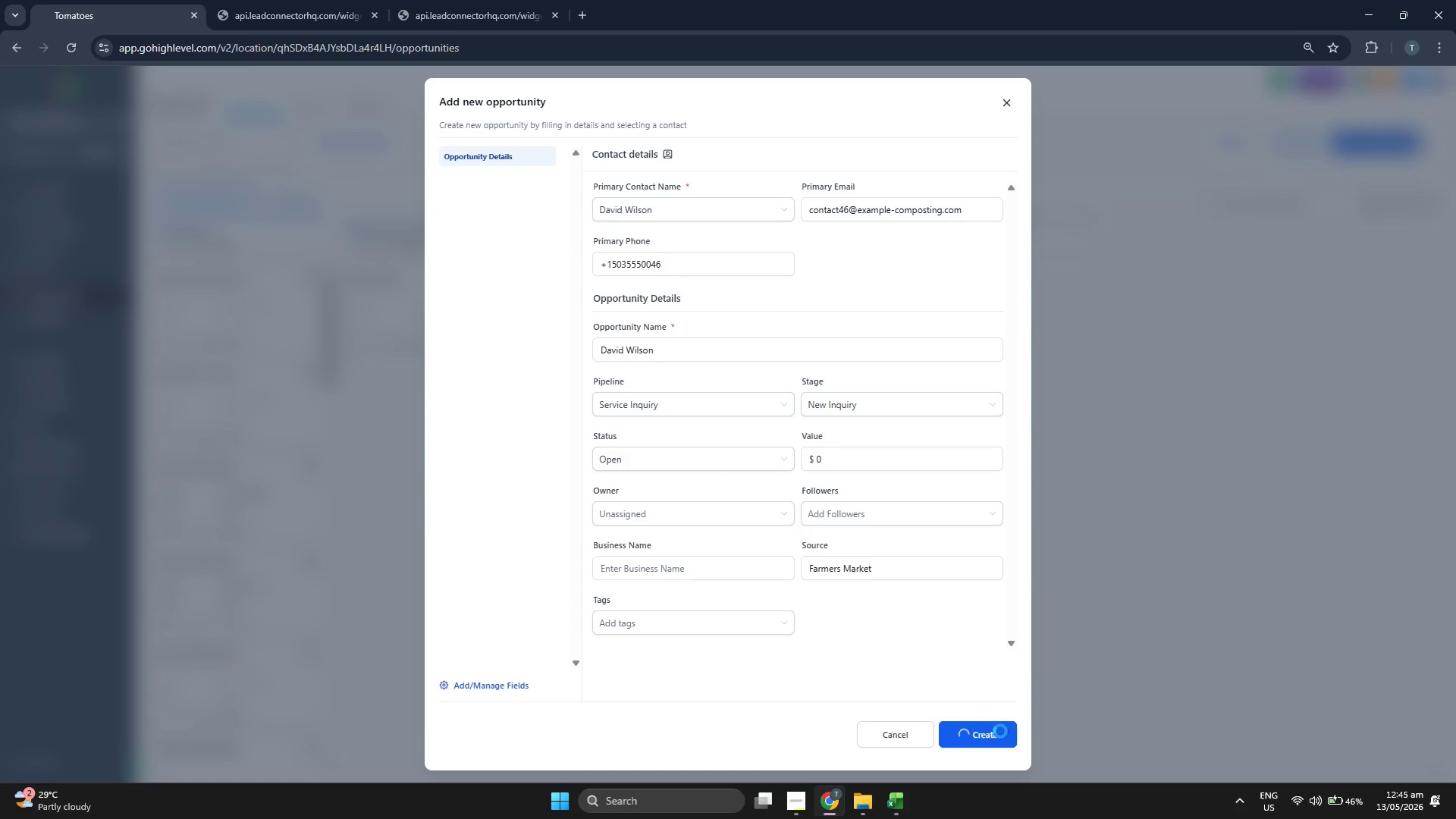 
left_click([1000, 732])
 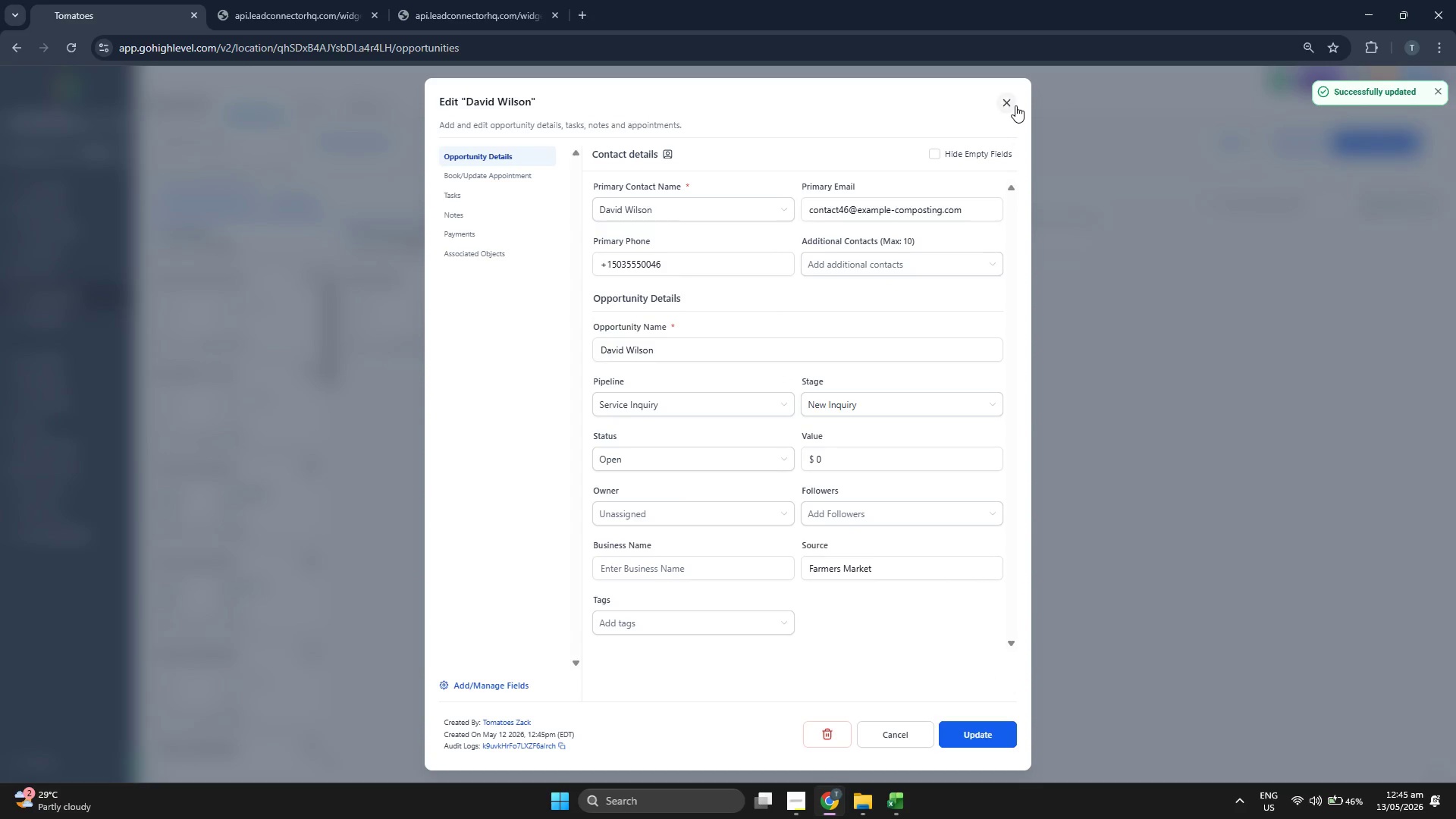 
left_click([1410, 146])
 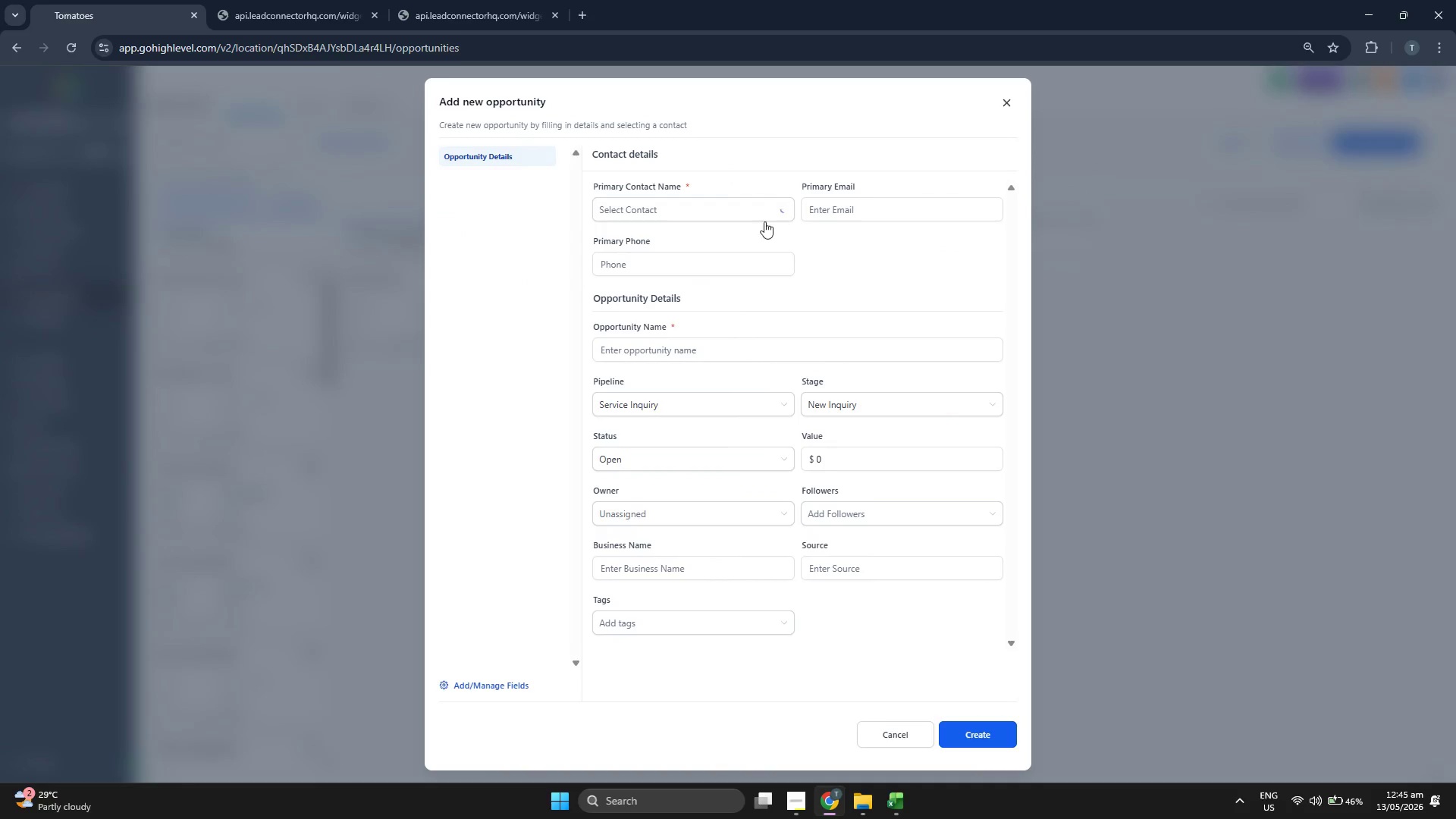 
left_click([755, 221])
 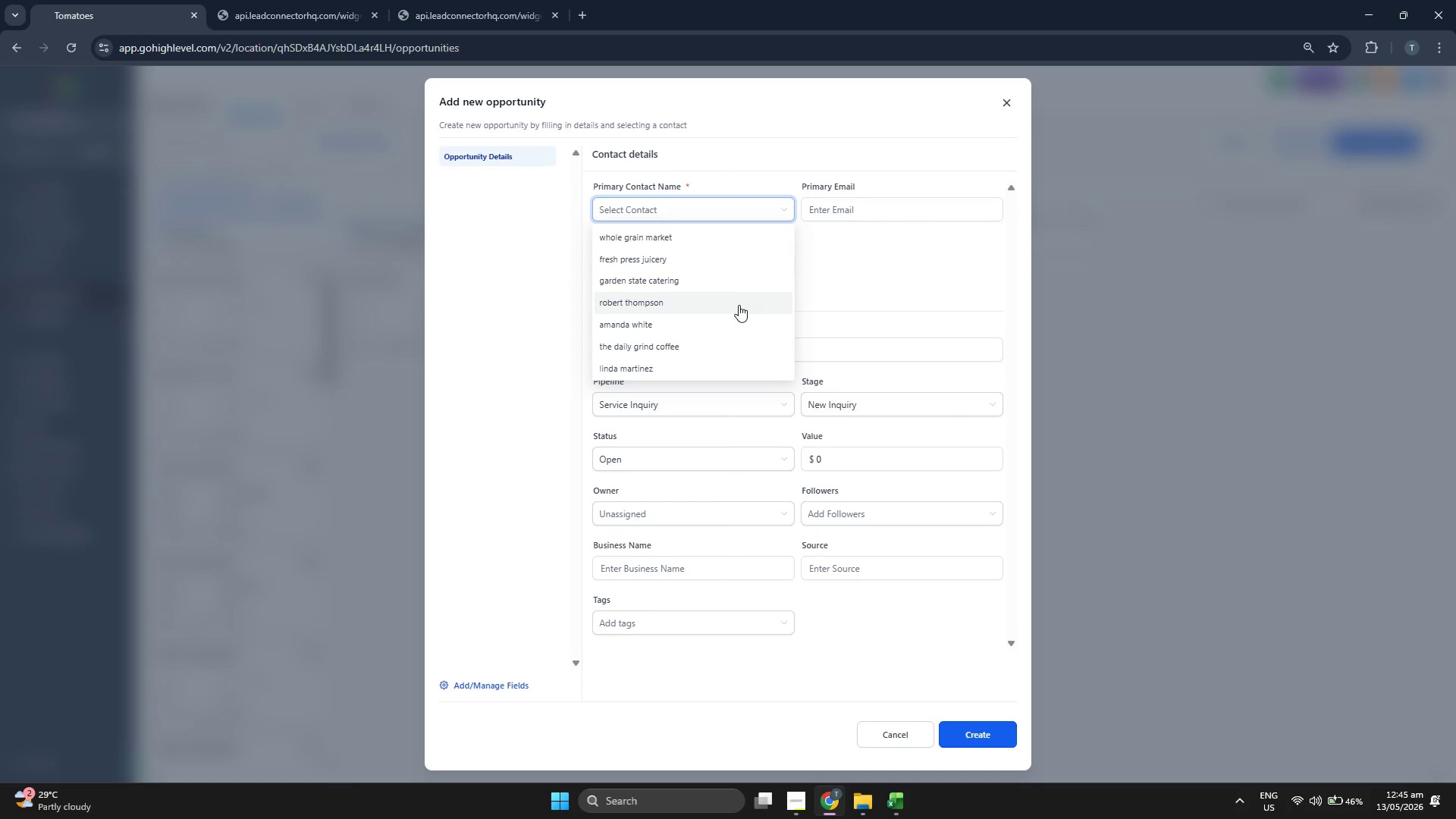 
scroll: coordinate [738, 305], scroll_direction: down, amount: 3.0
 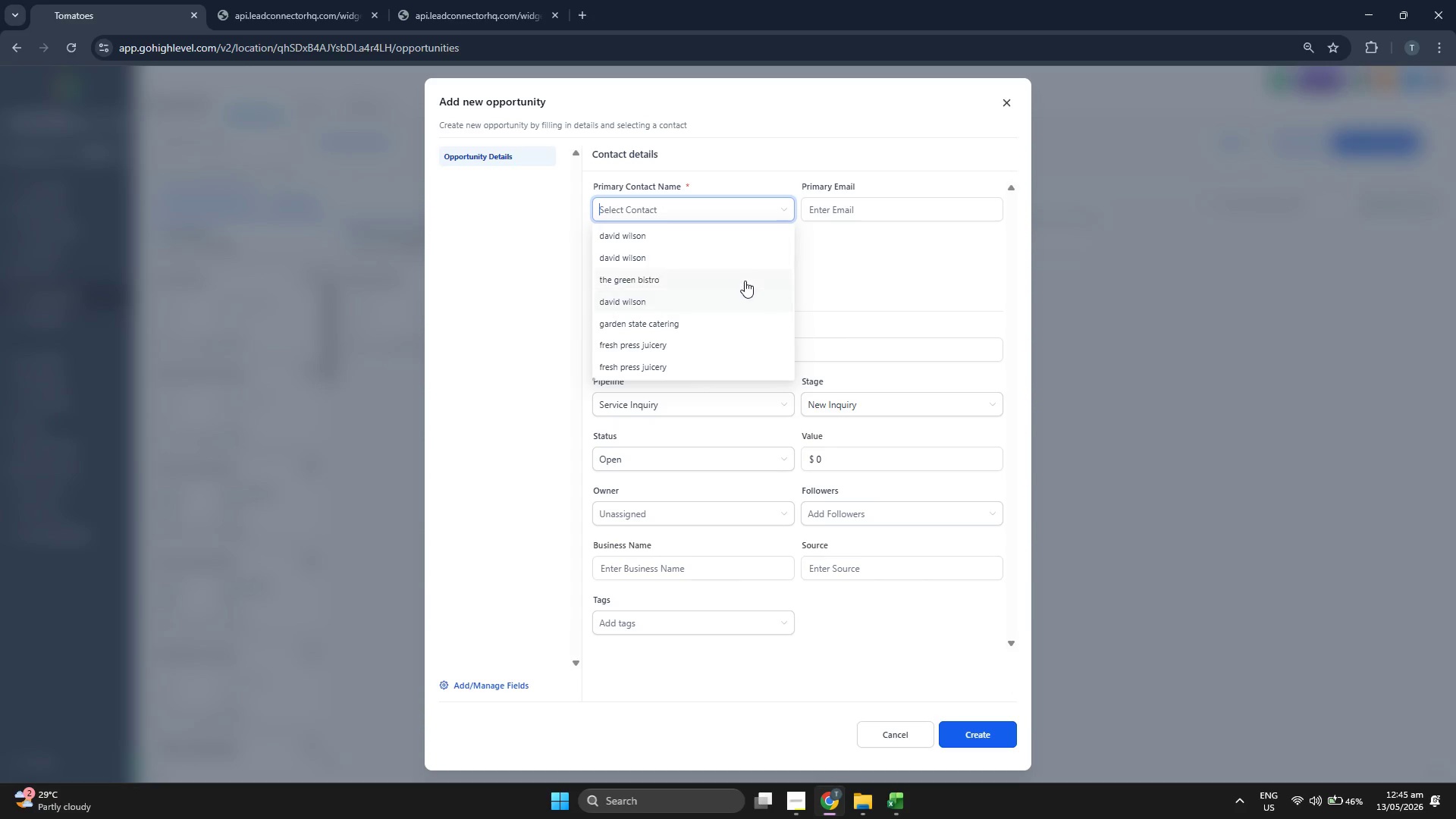 
left_click([745, 281])
 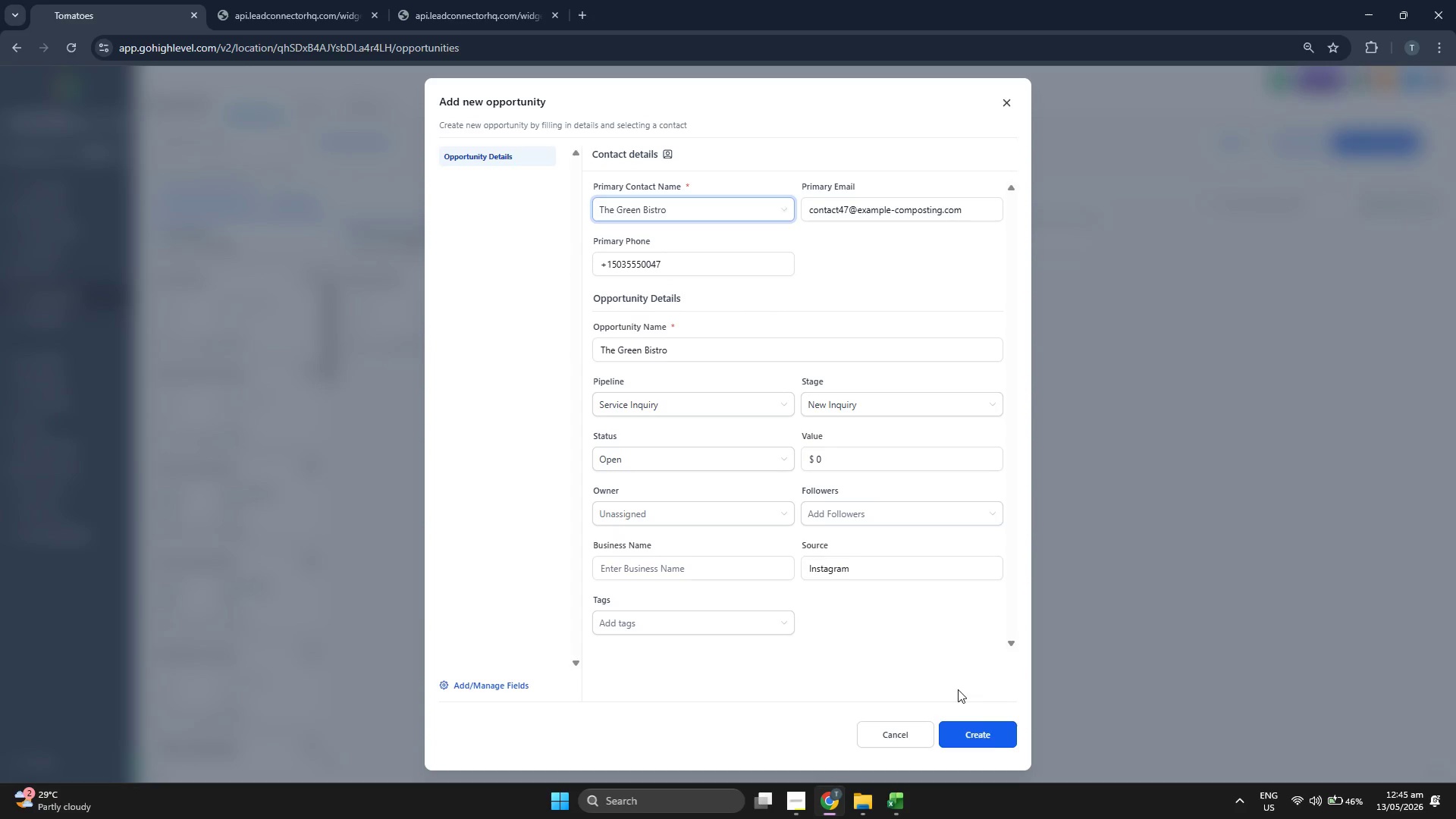 
left_click([993, 730])
 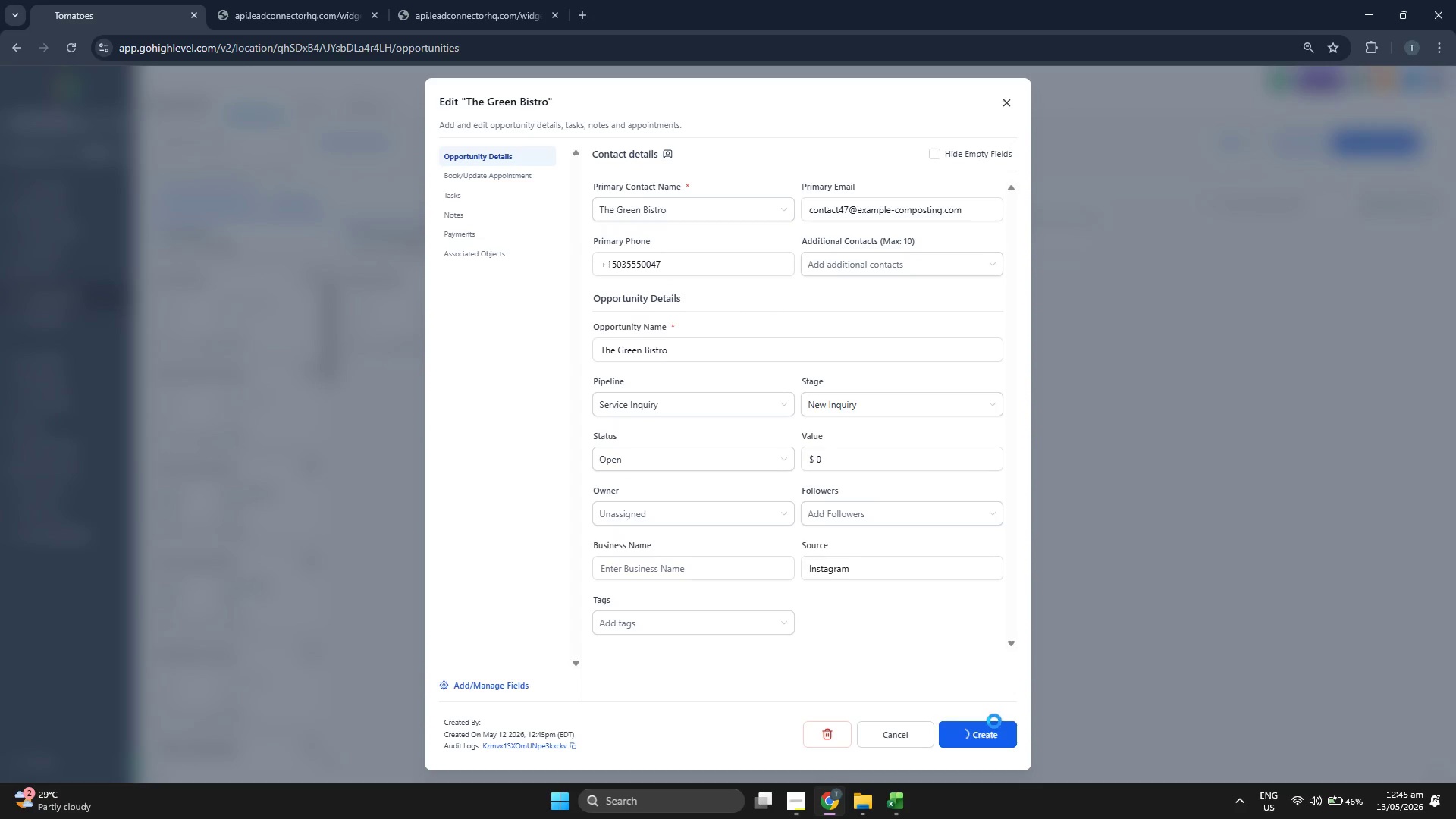 
left_click([991, 735])
 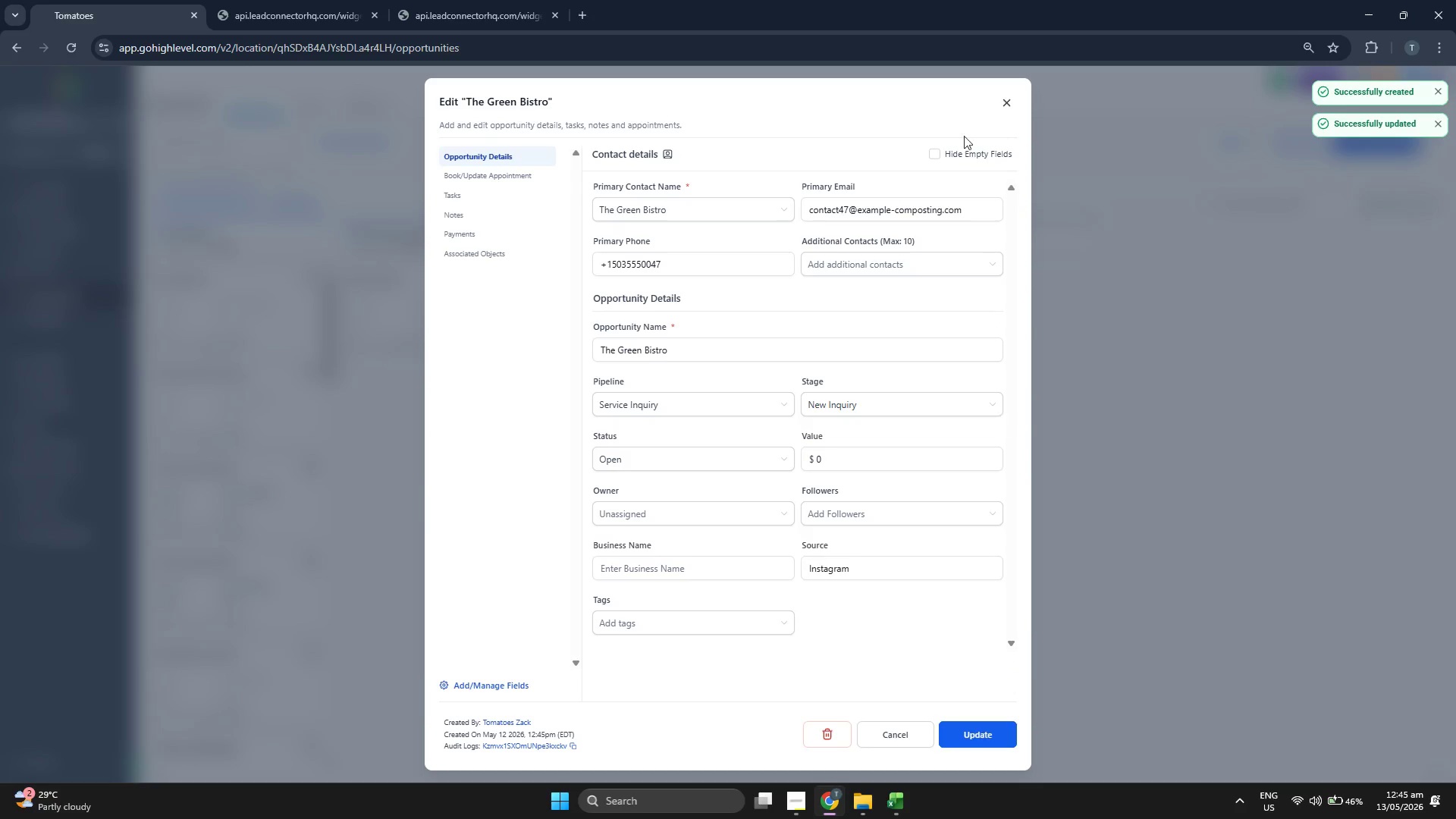 
left_click([1008, 105])
 